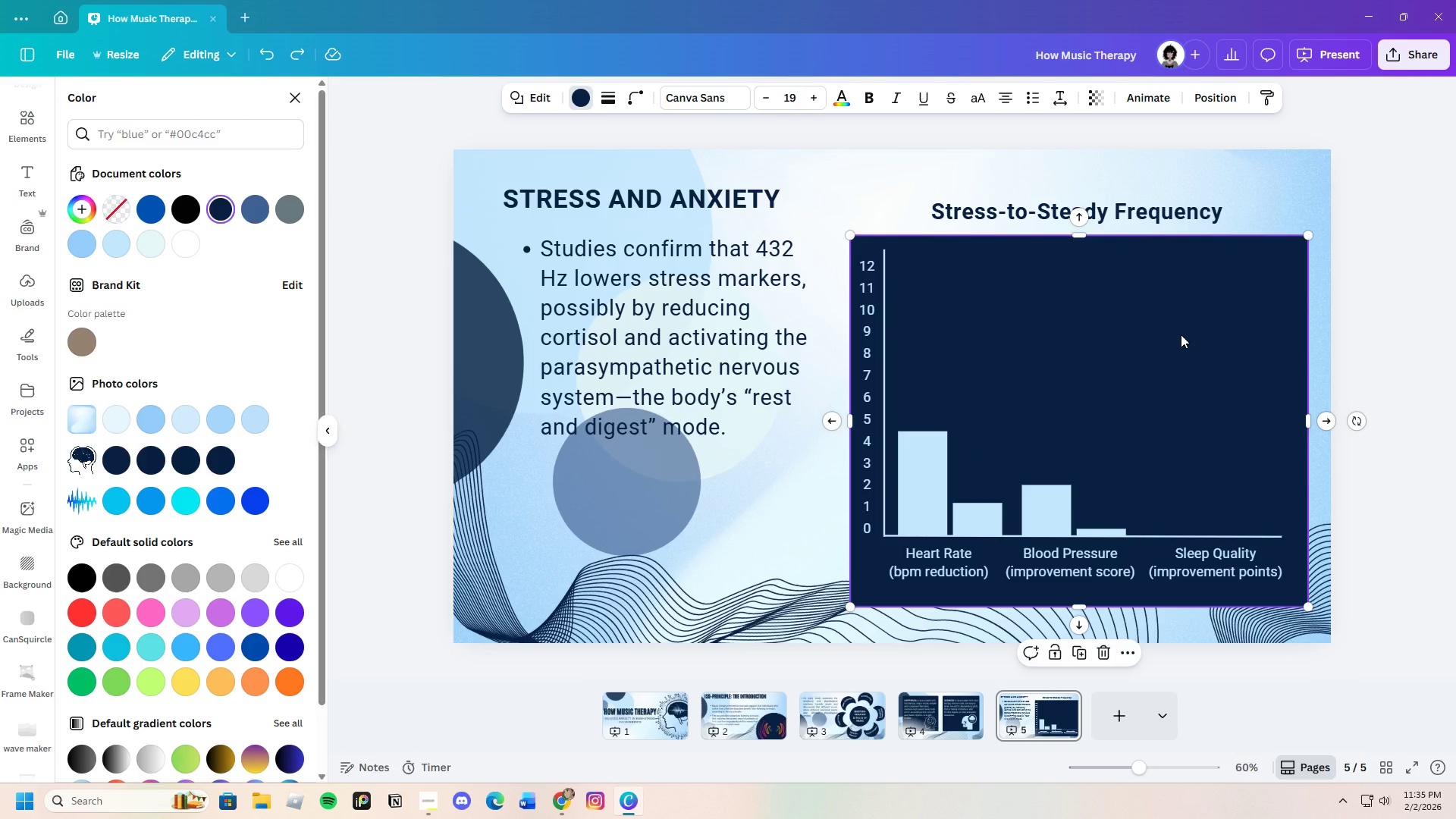 
left_click([1181, 334])
 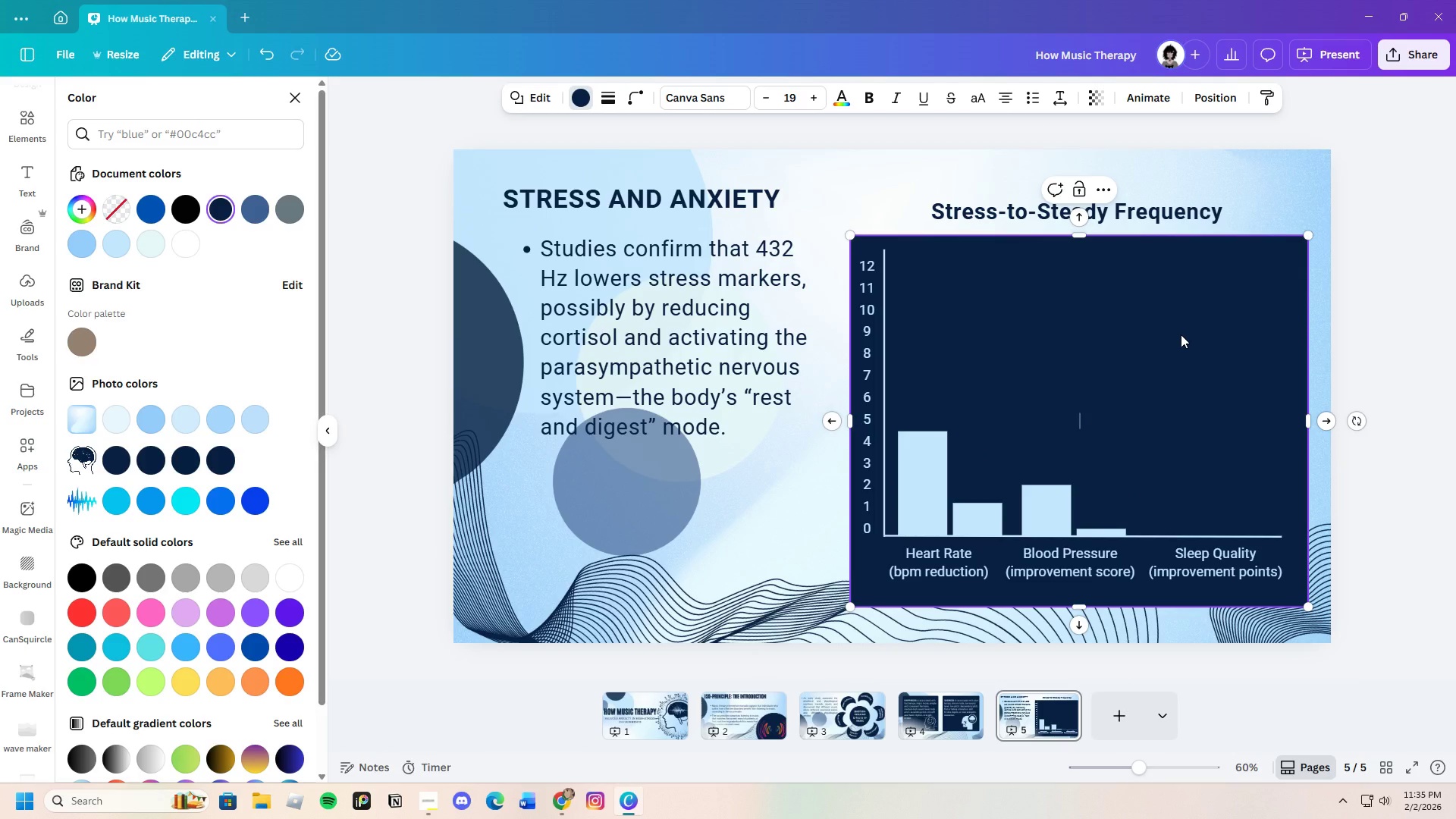 
left_click([1181, 334])
 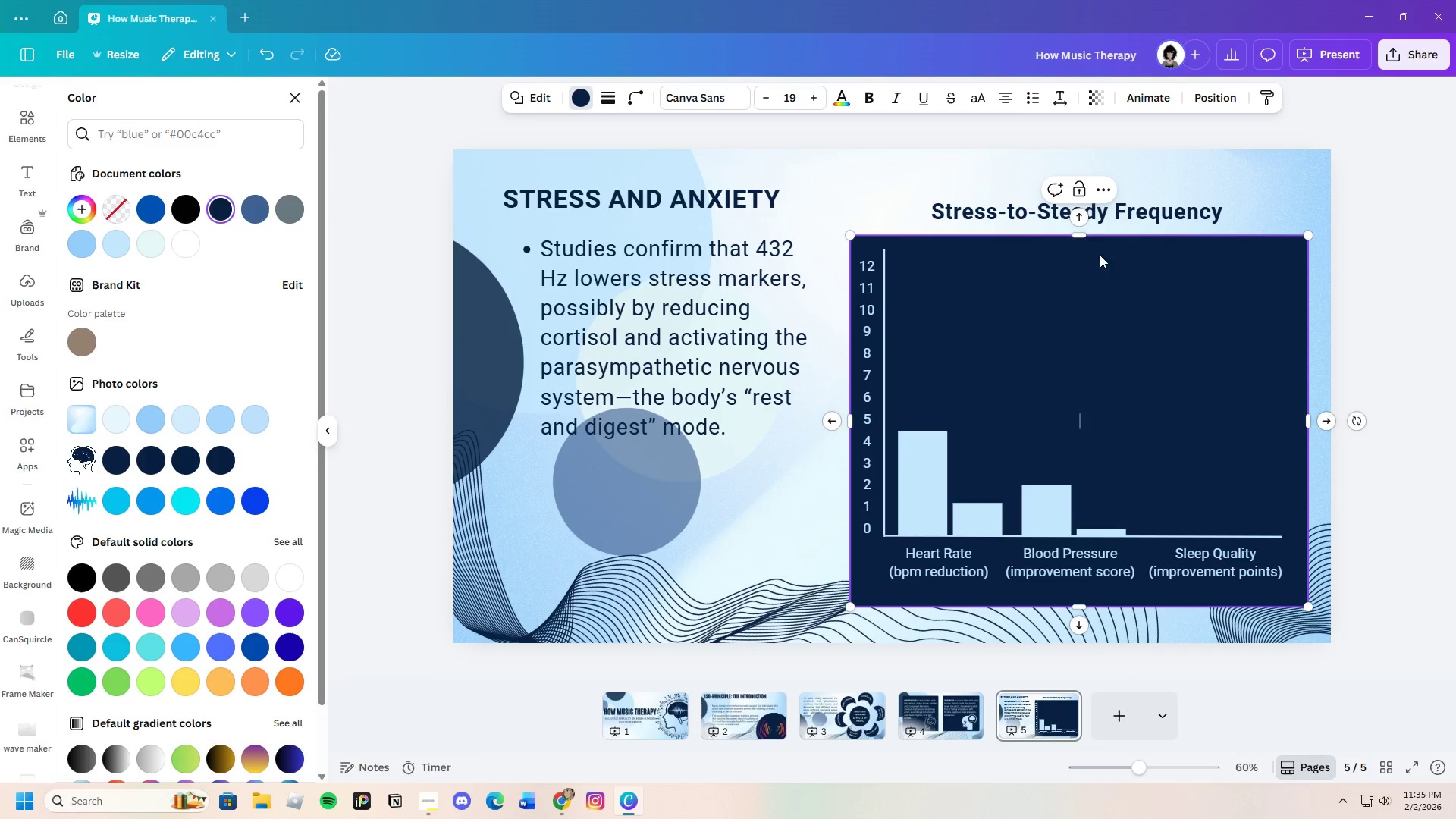 
left_click([1076, 184])
 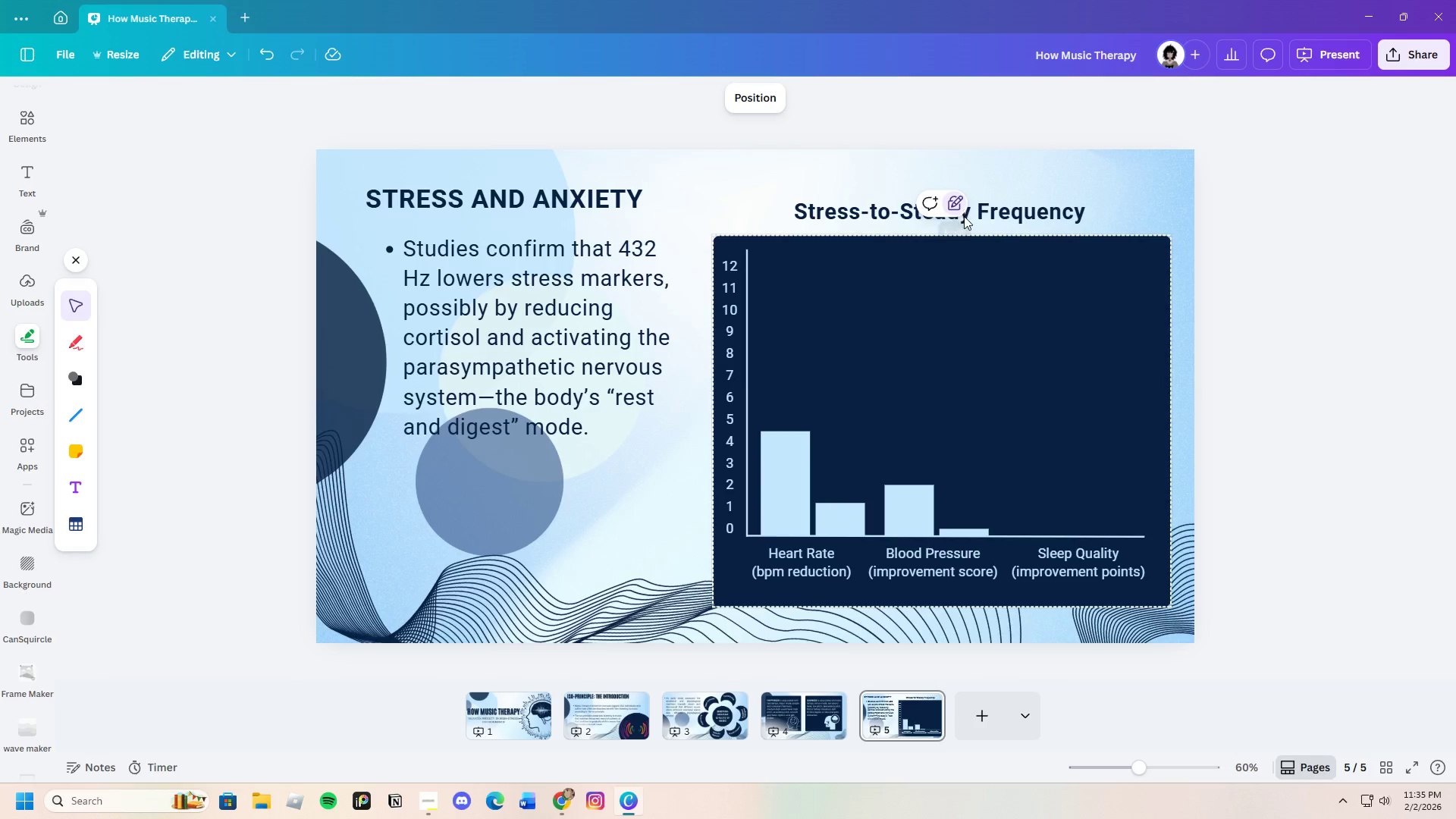 
left_click([1021, 401])
 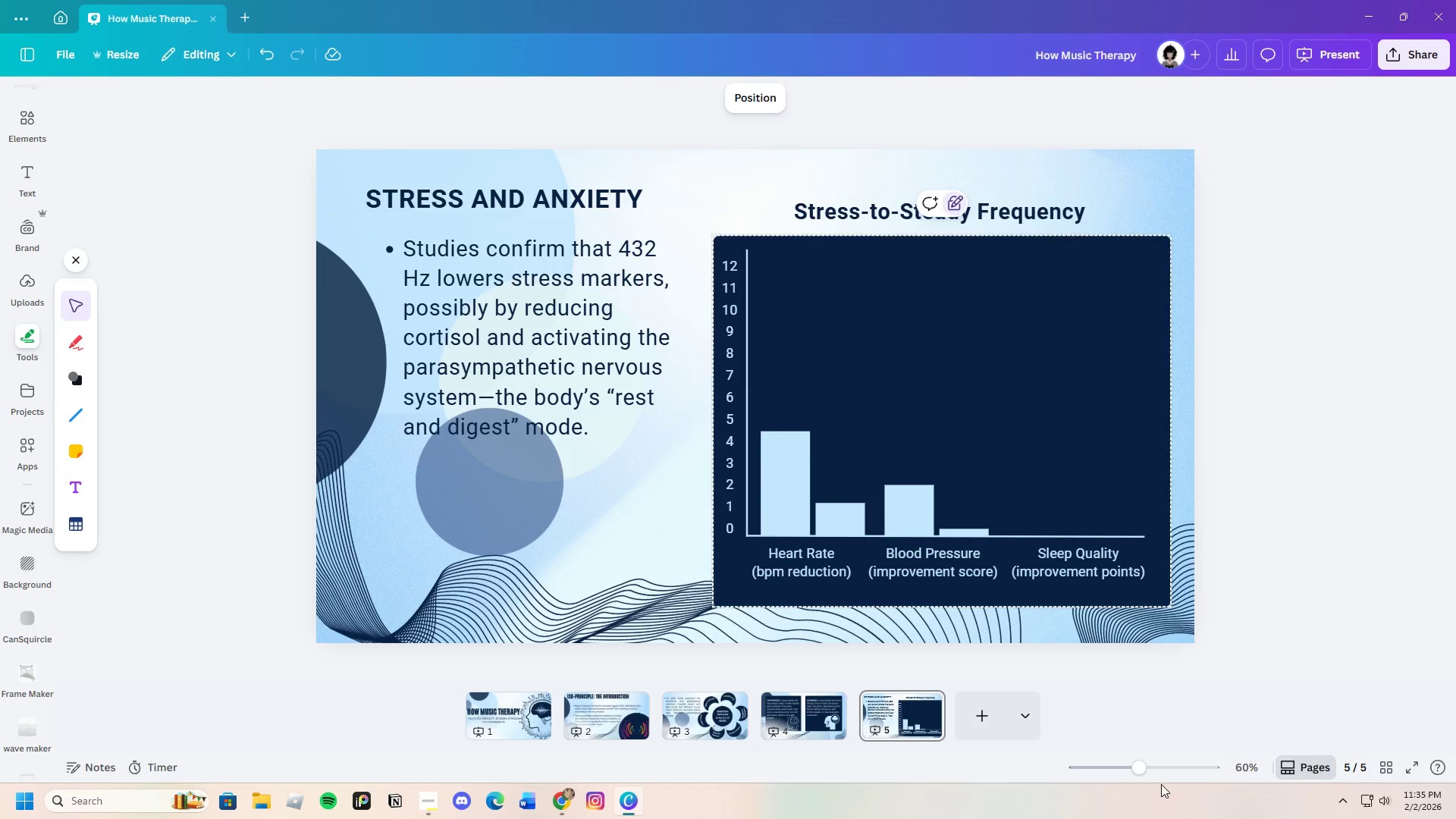 
left_click_drag(start_coordinate=[1144, 777], to_coordinate=[1156, 776])
 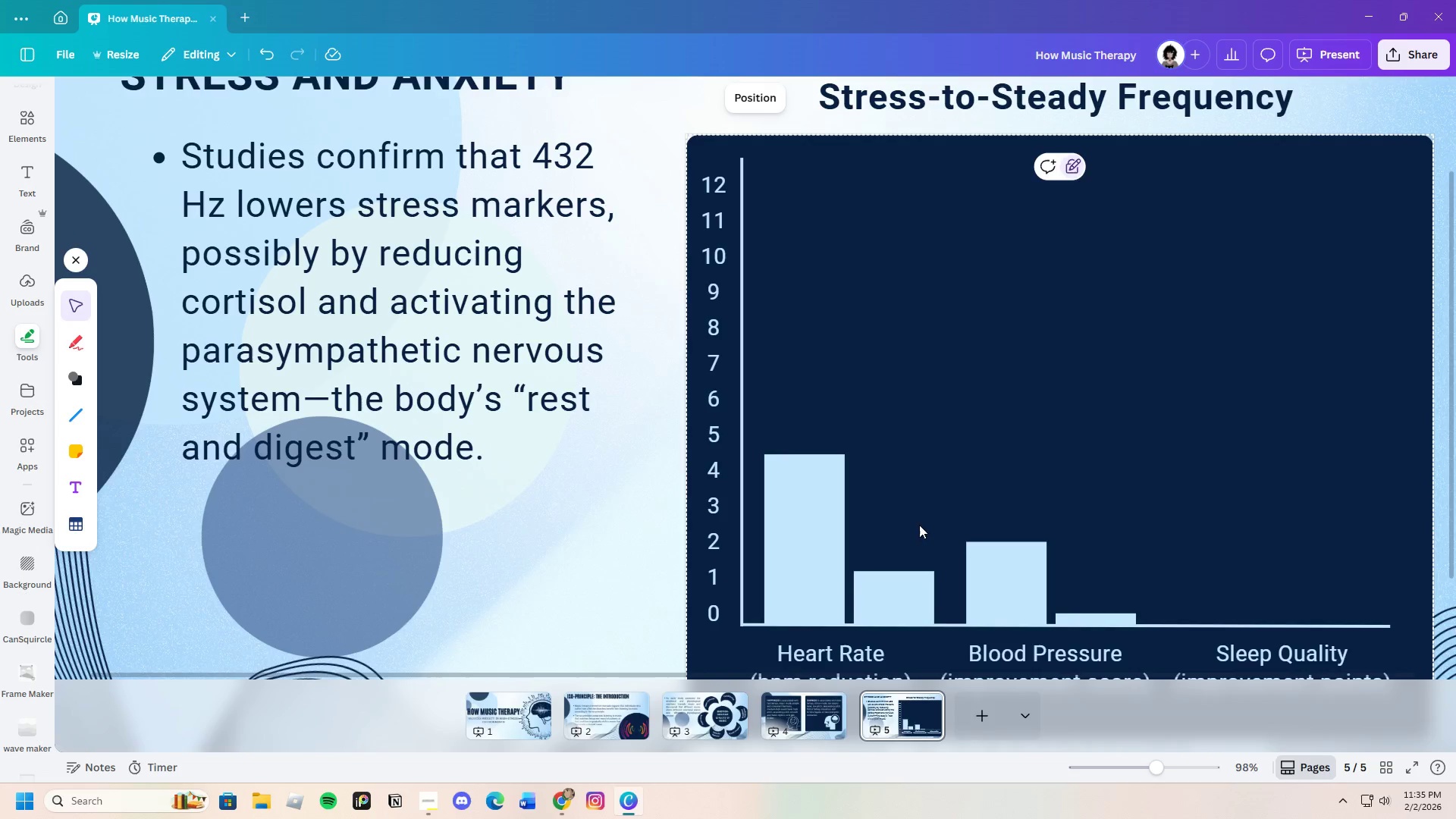 
scroll: coordinate [894, 506], scroll_direction: down, amount: 2.0
 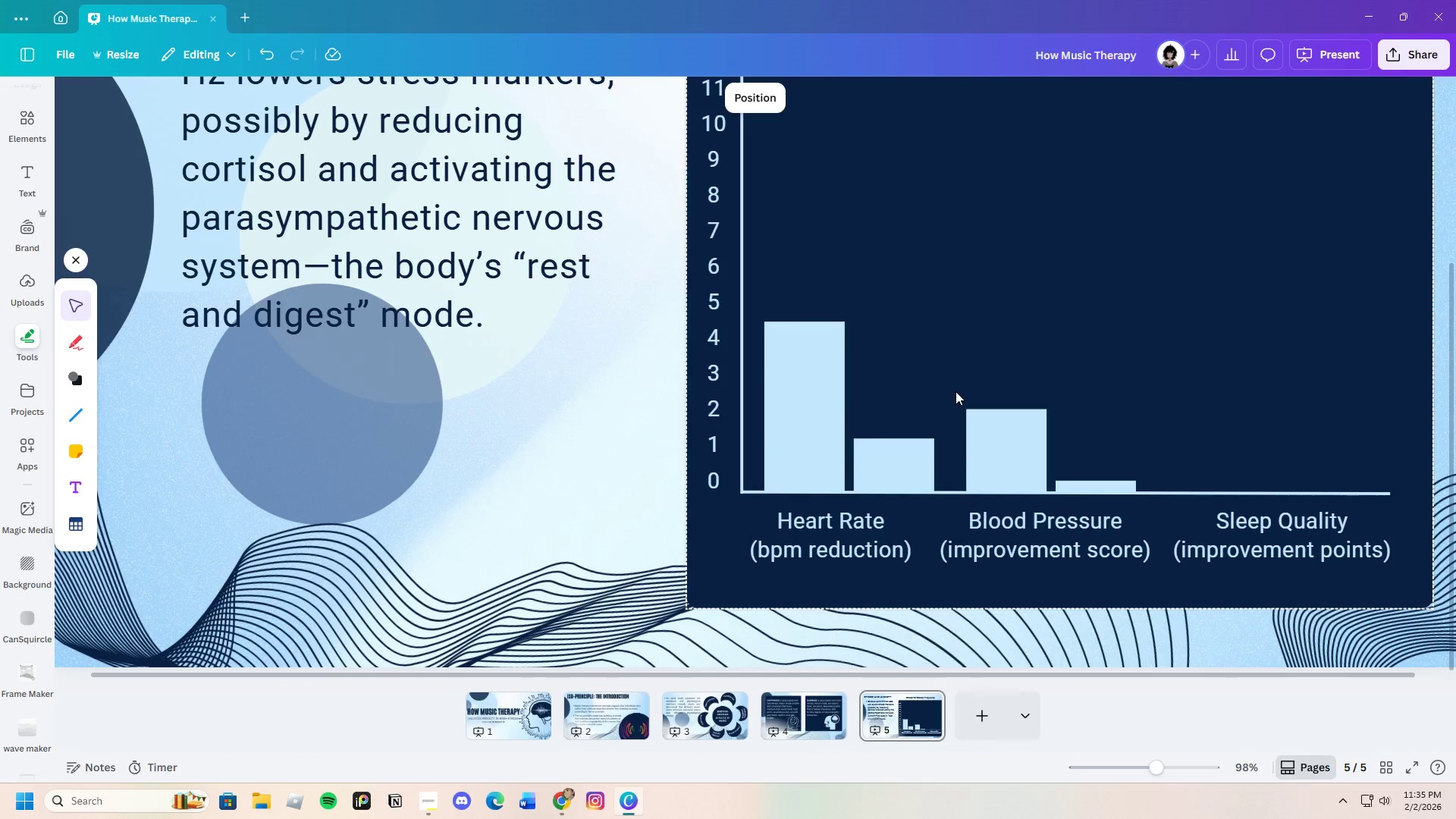 
left_click_drag(start_coordinate=[982, 378], to_coordinate=[1122, 485])
 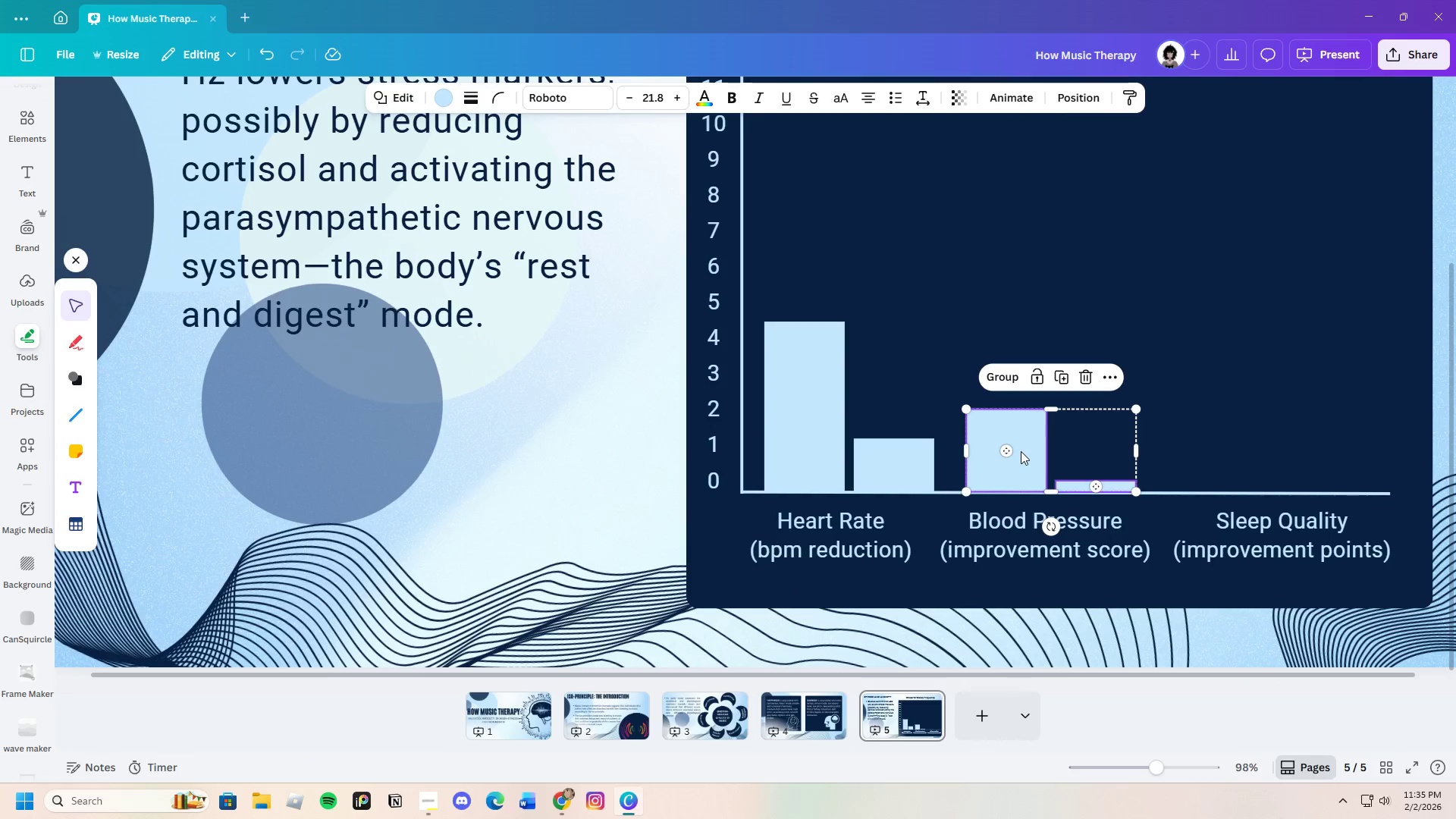 
left_click_drag(start_coordinate=[1021, 451], to_coordinate=[1030, 450])
 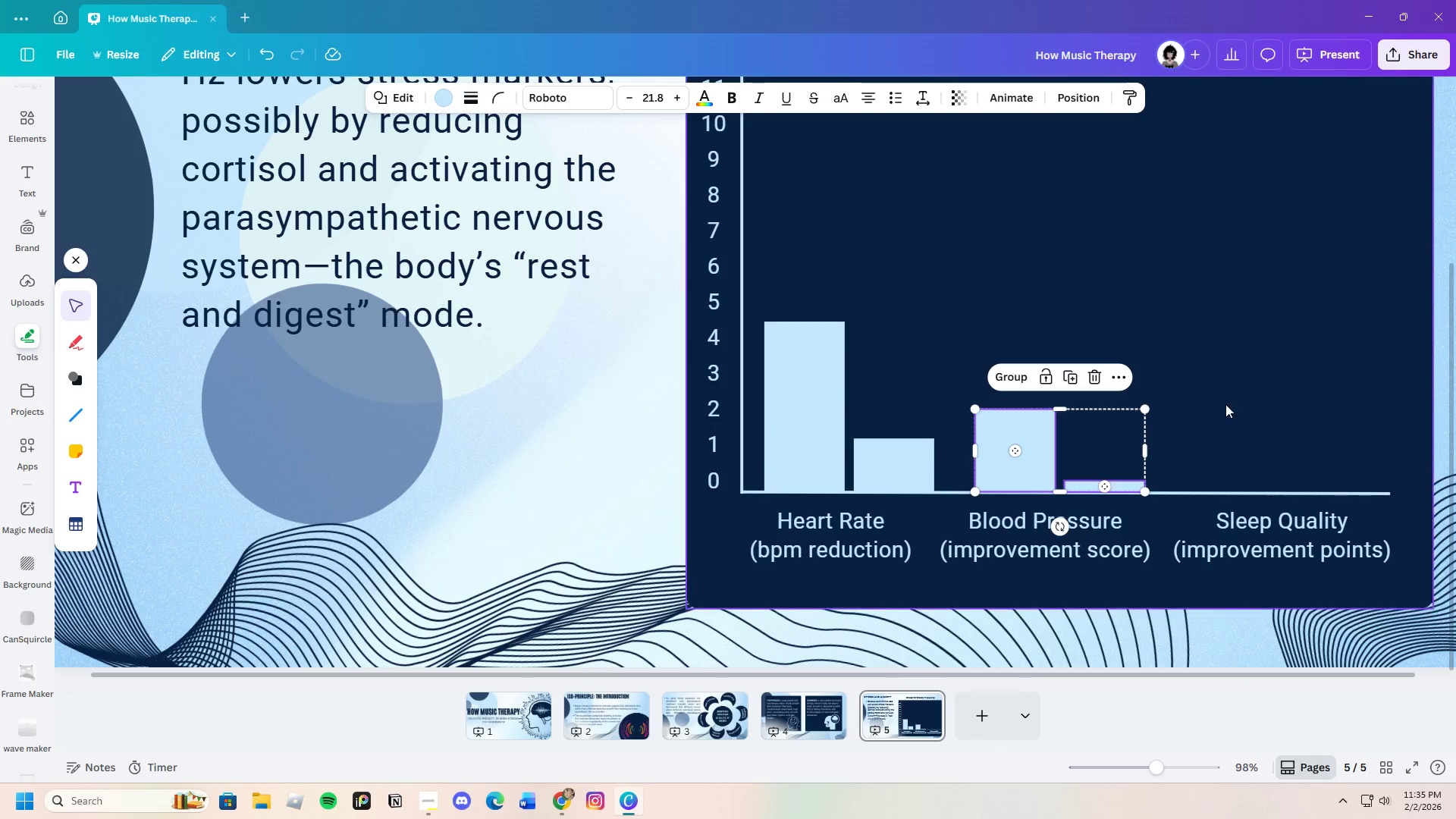 
left_click([1225, 404])
 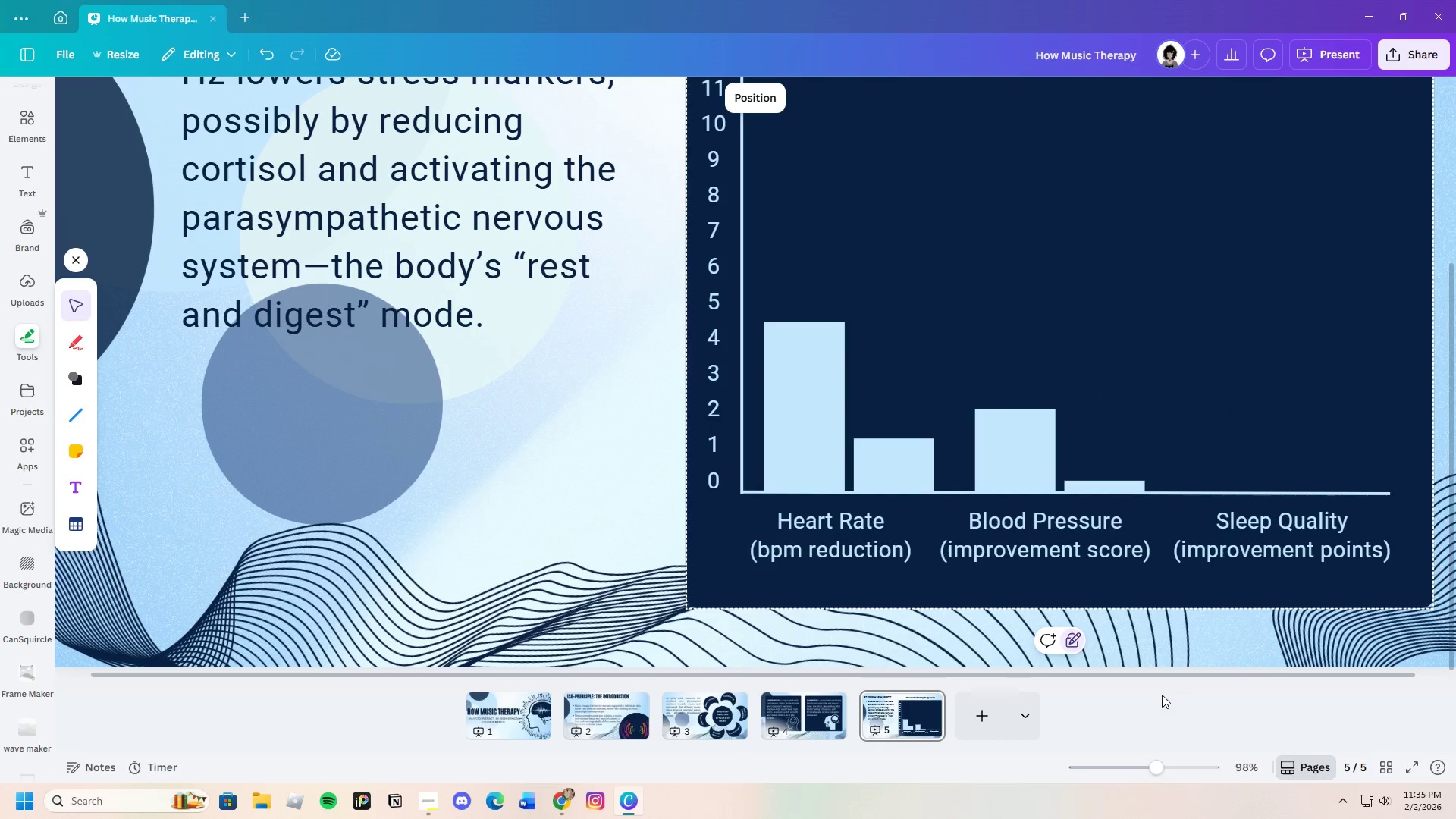 
left_click_drag(start_coordinate=[1116, 676], to_coordinate=[1228, 675])
 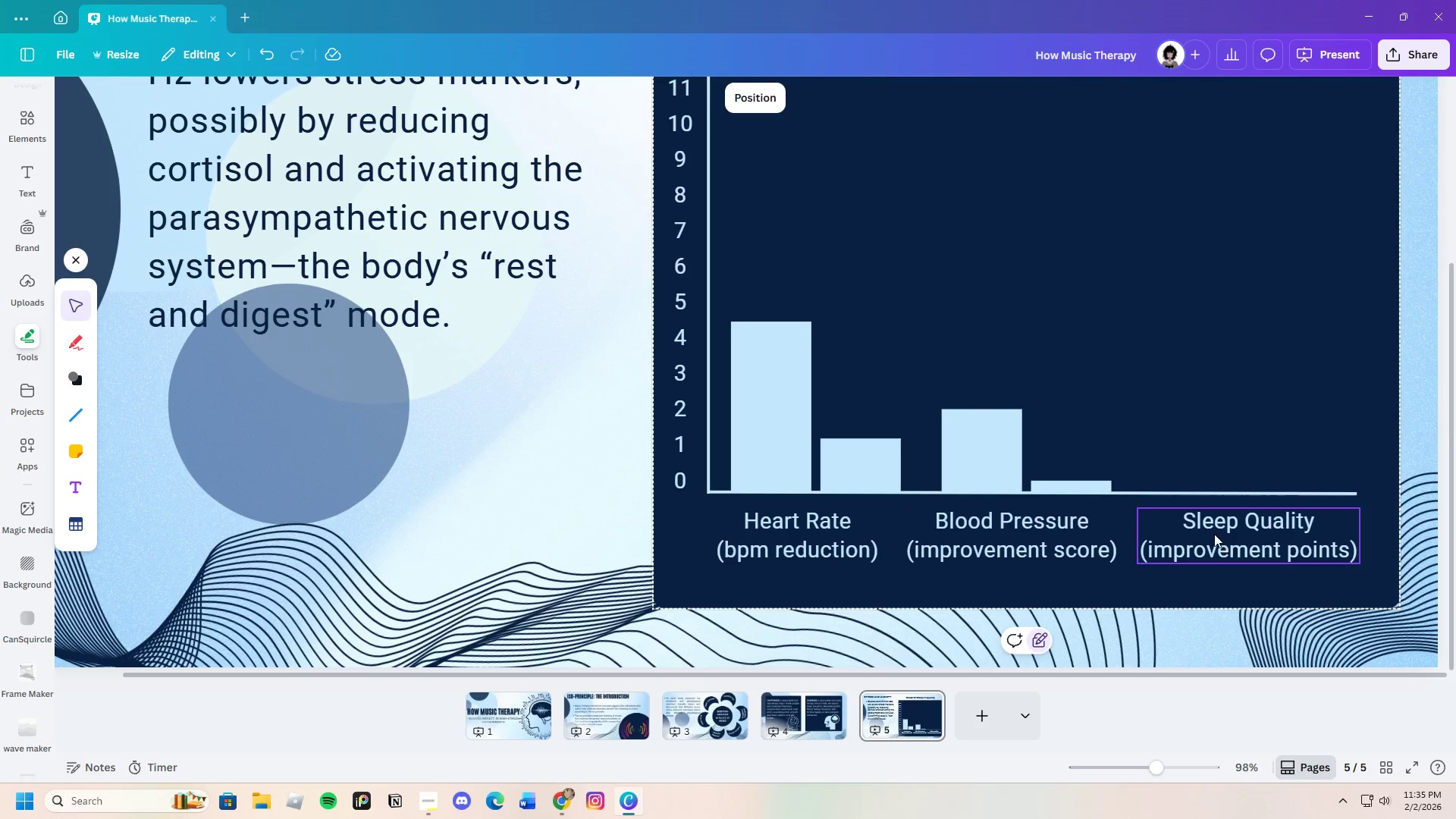 
left_click([1001, 457])
 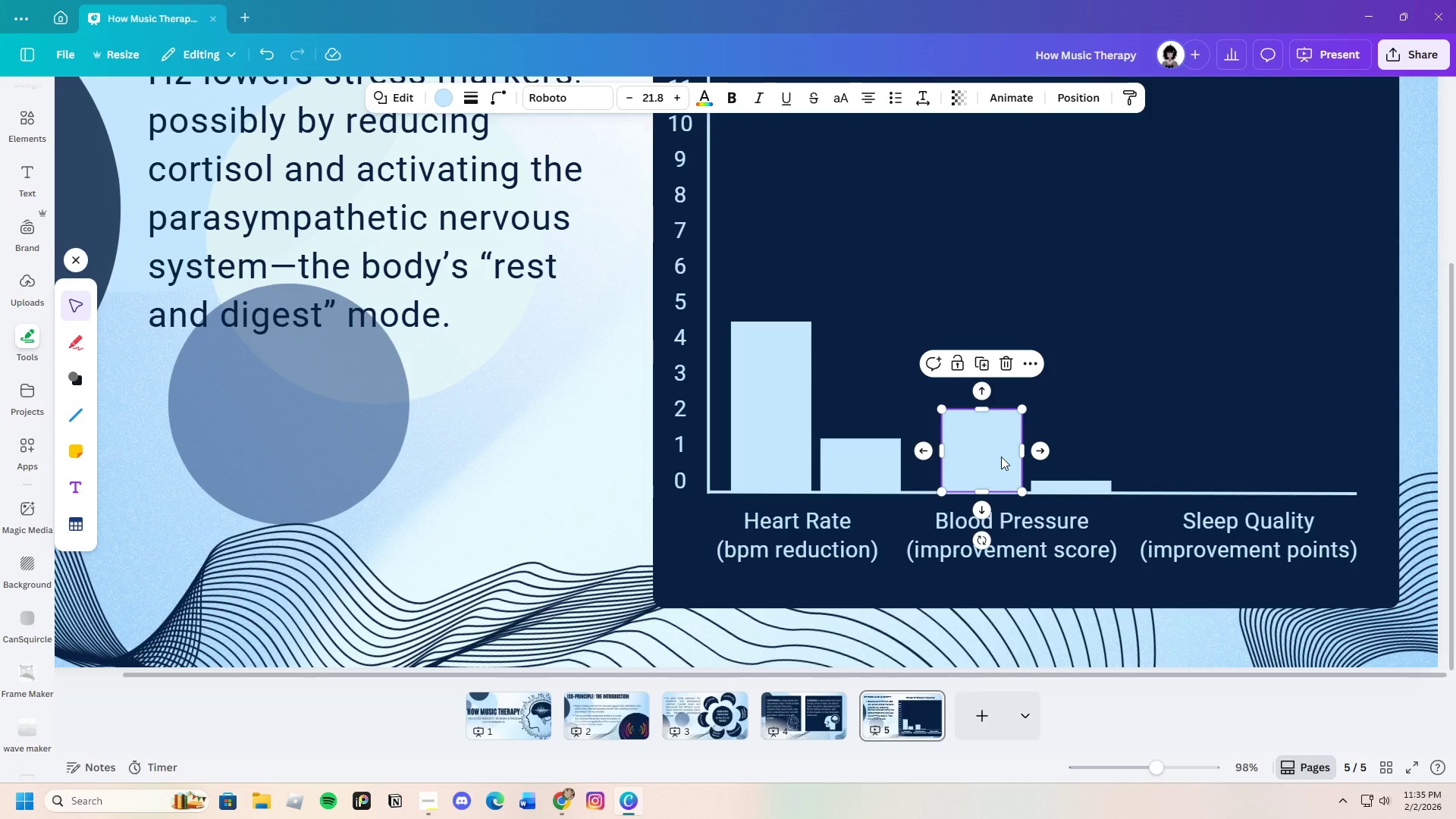 
key(Control+C)
 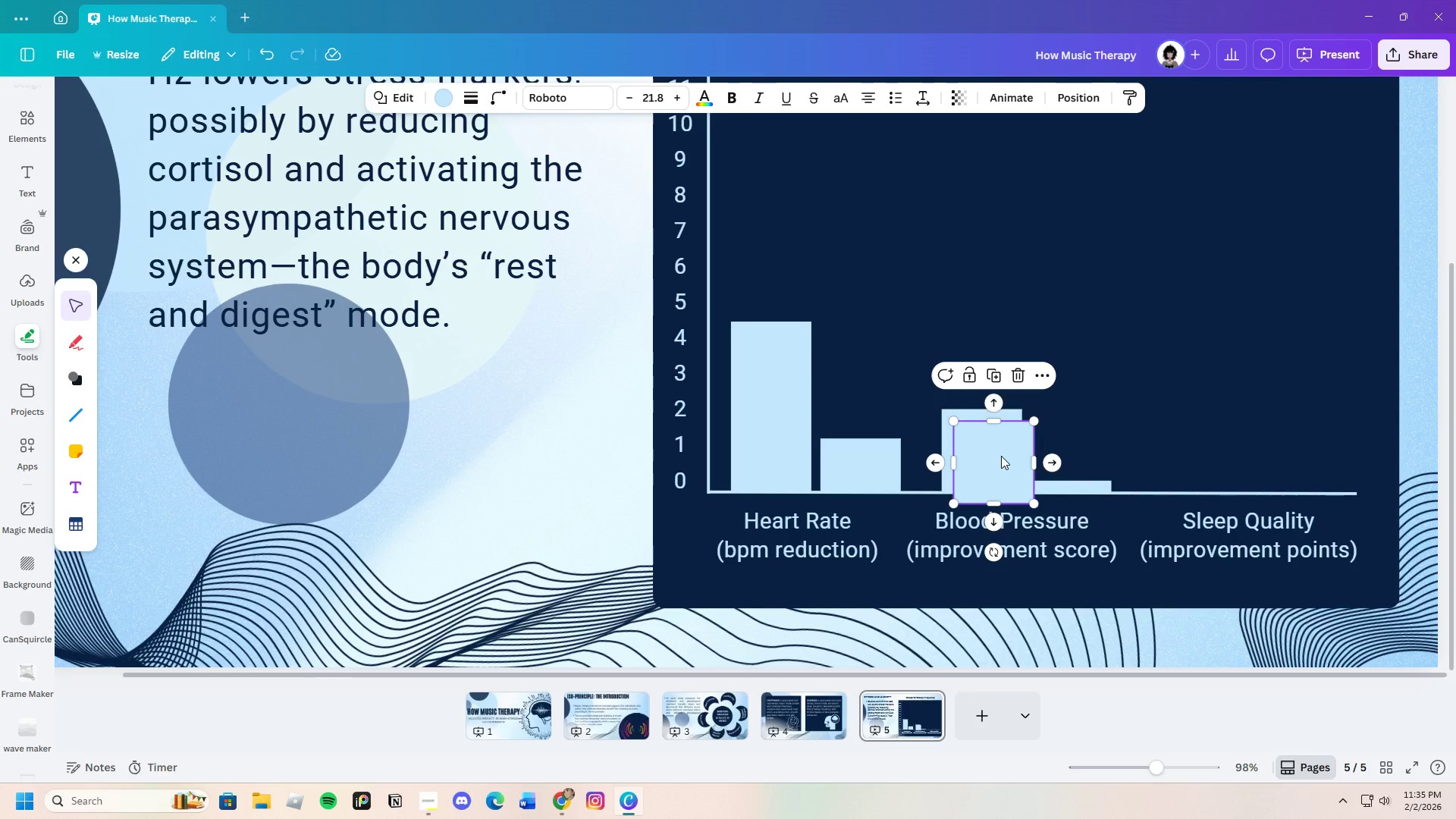 
key(Control+V)
 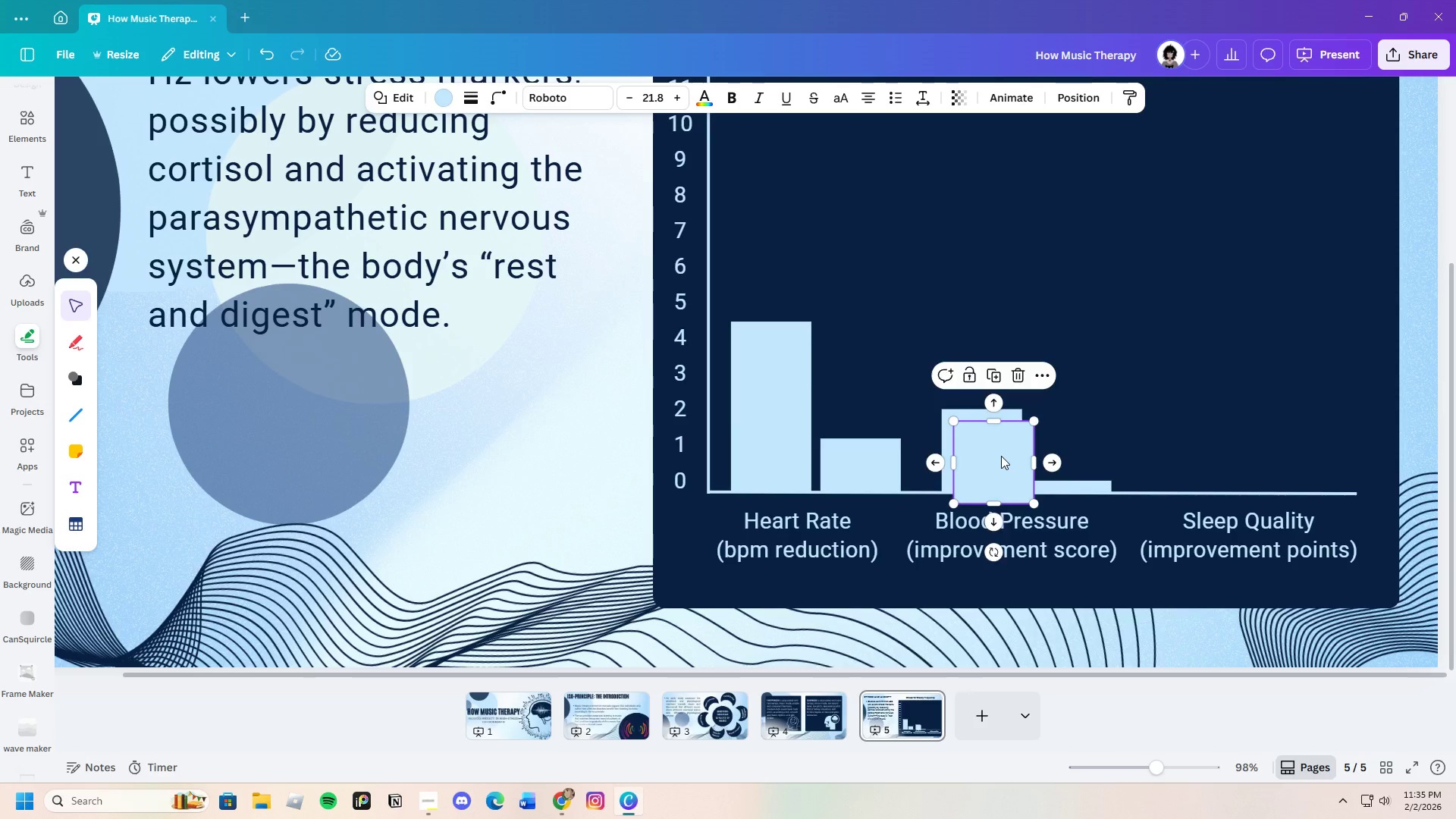 
left_click_drag(start_coordinate=[1001, 456], to_coordinate=[1207, 441])
 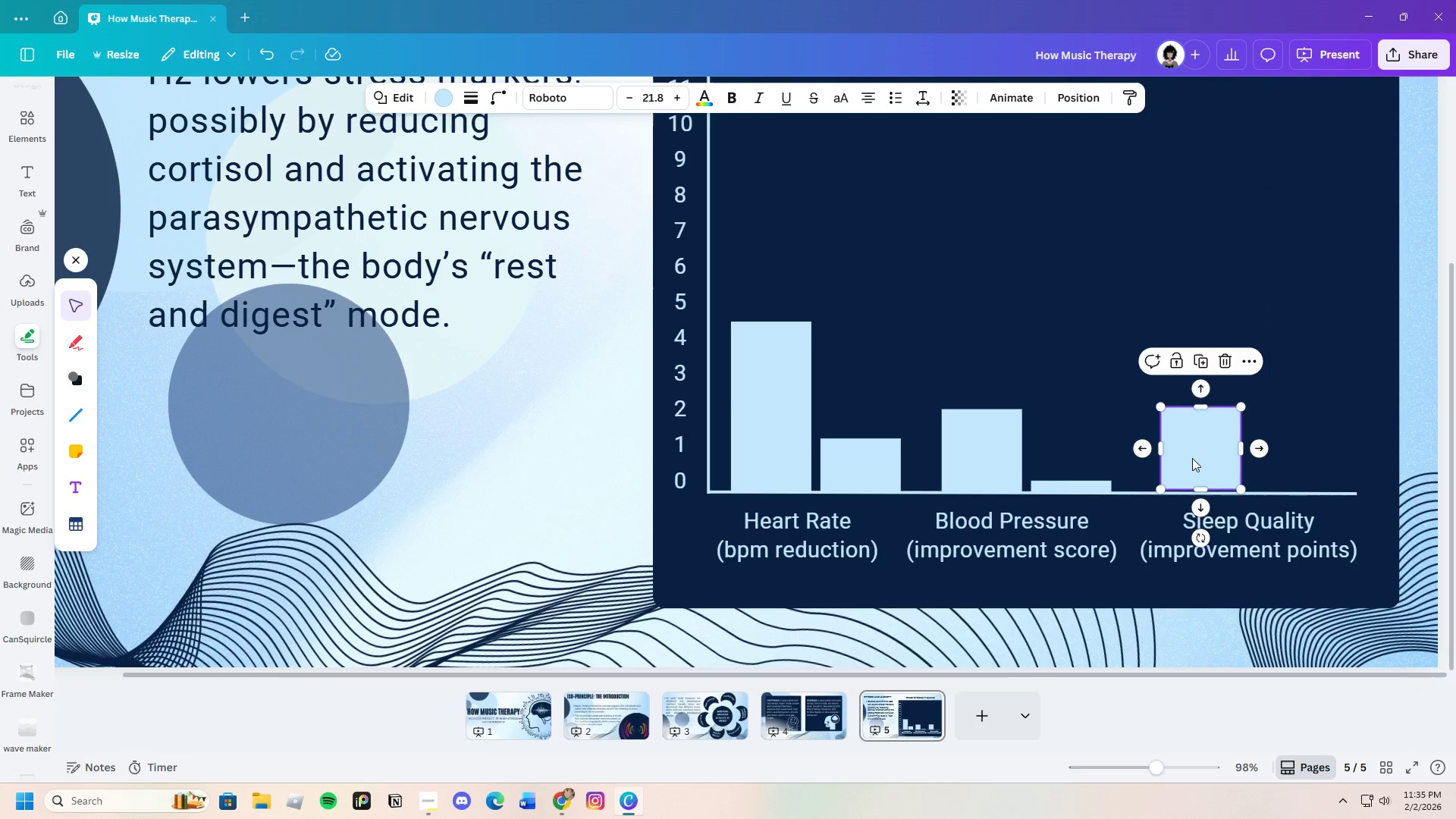 
left_click_drag(start_coordinate=[1185, 451], to_coordinate=[1222, 453])
 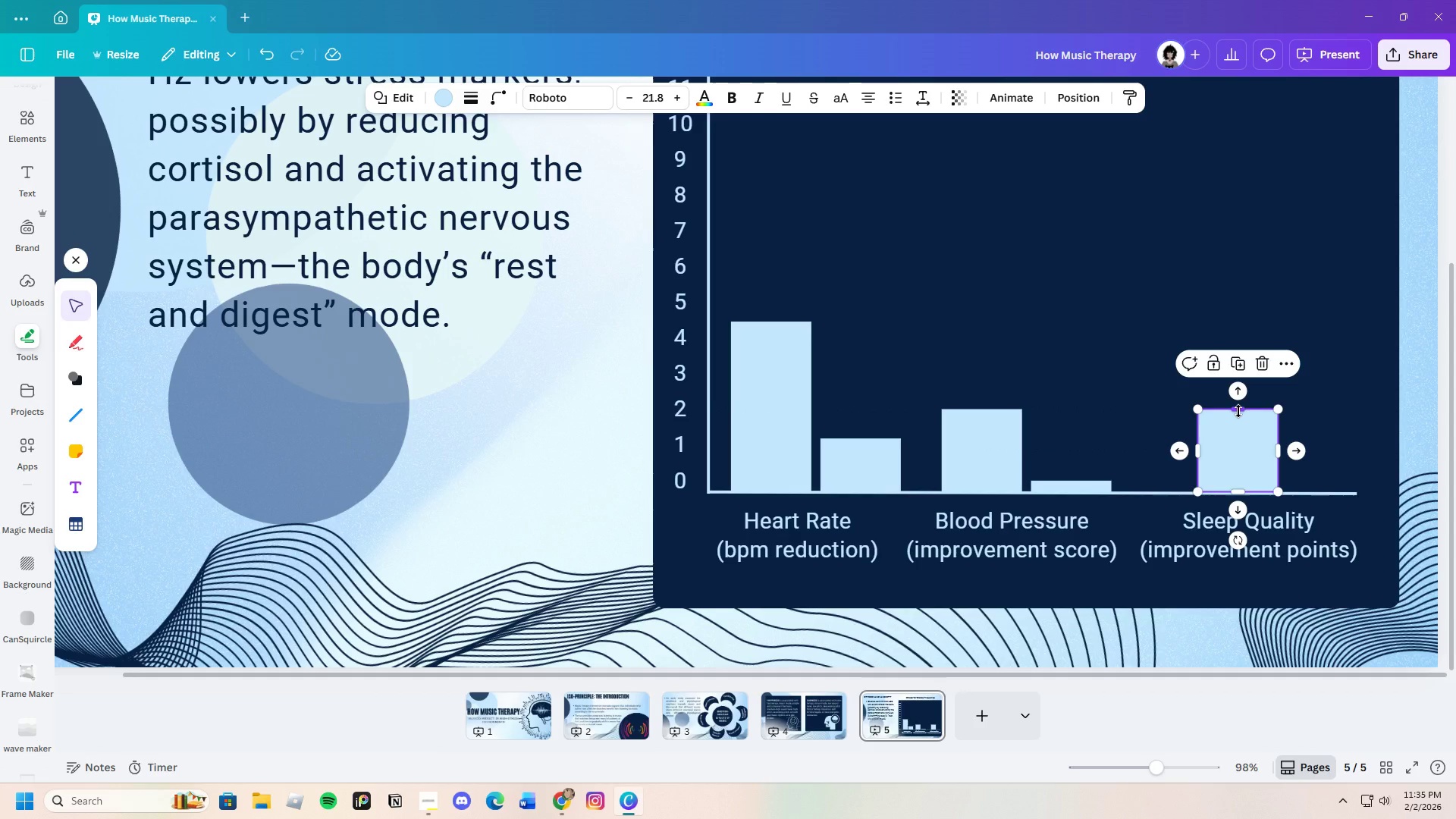 
left_click_drag(start_coordinate=[1238, 411], to_coordinate=[1241, 374])
 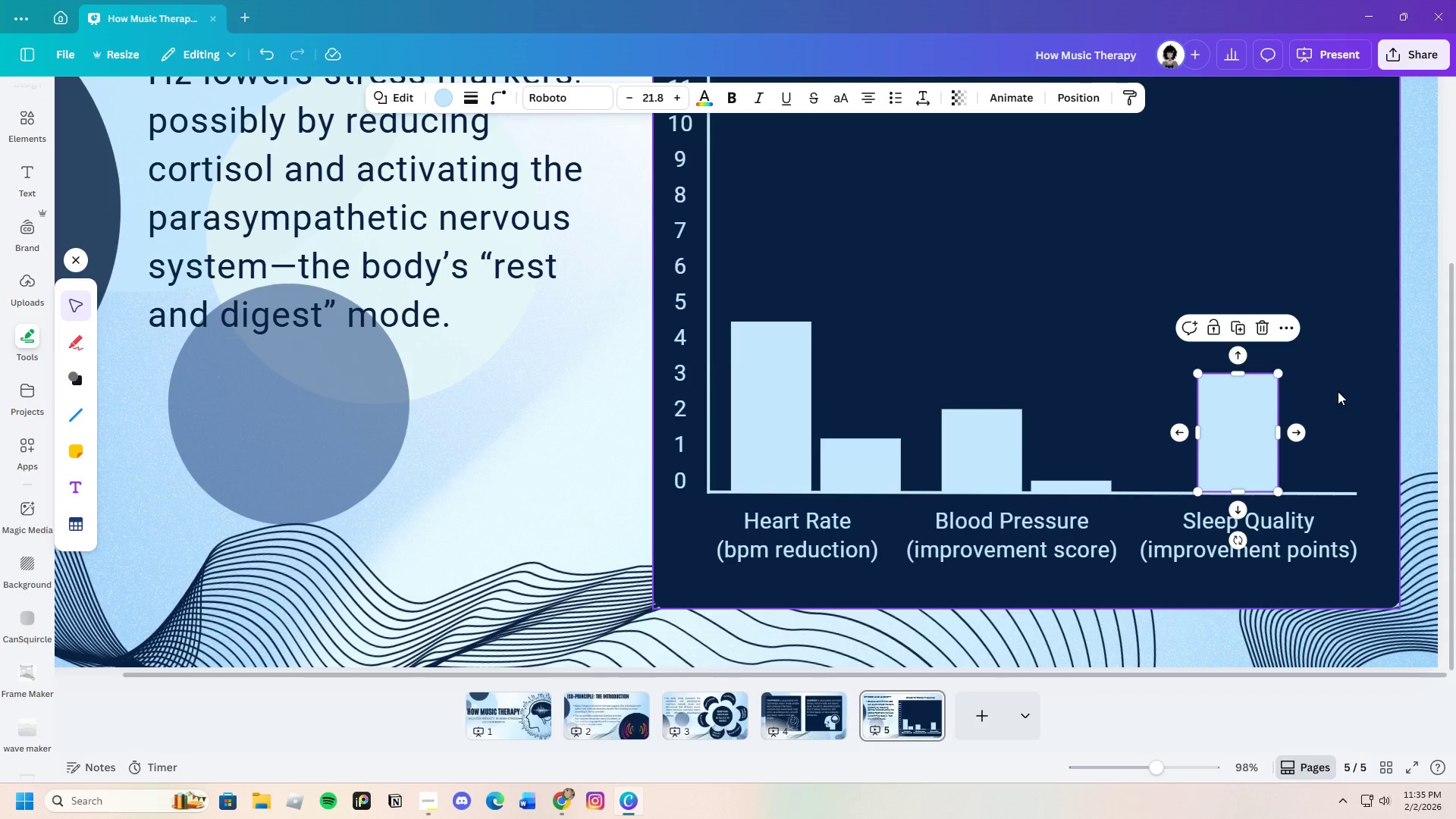 
left_click([1331, 394])
 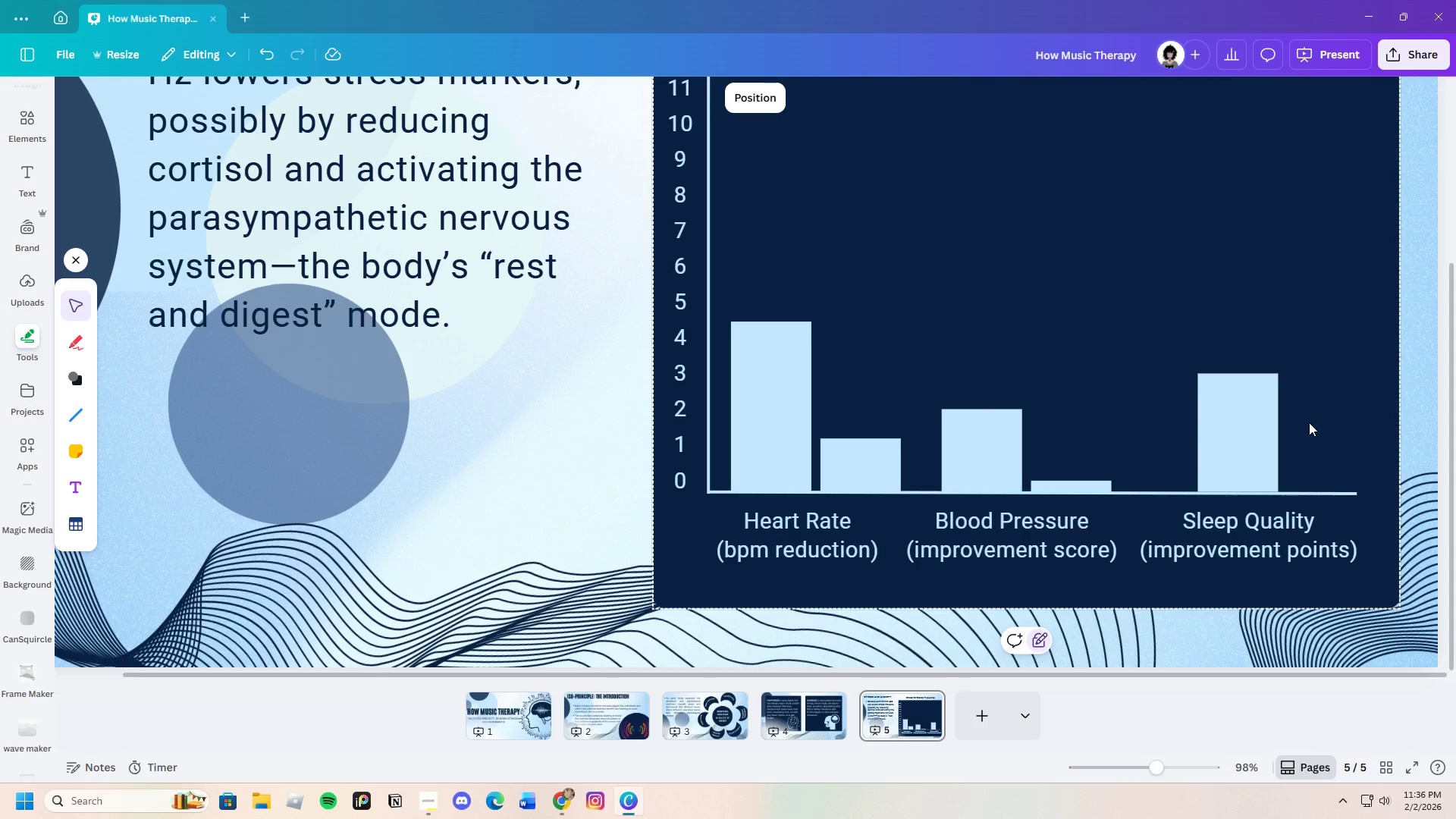 
wait(23.59)
 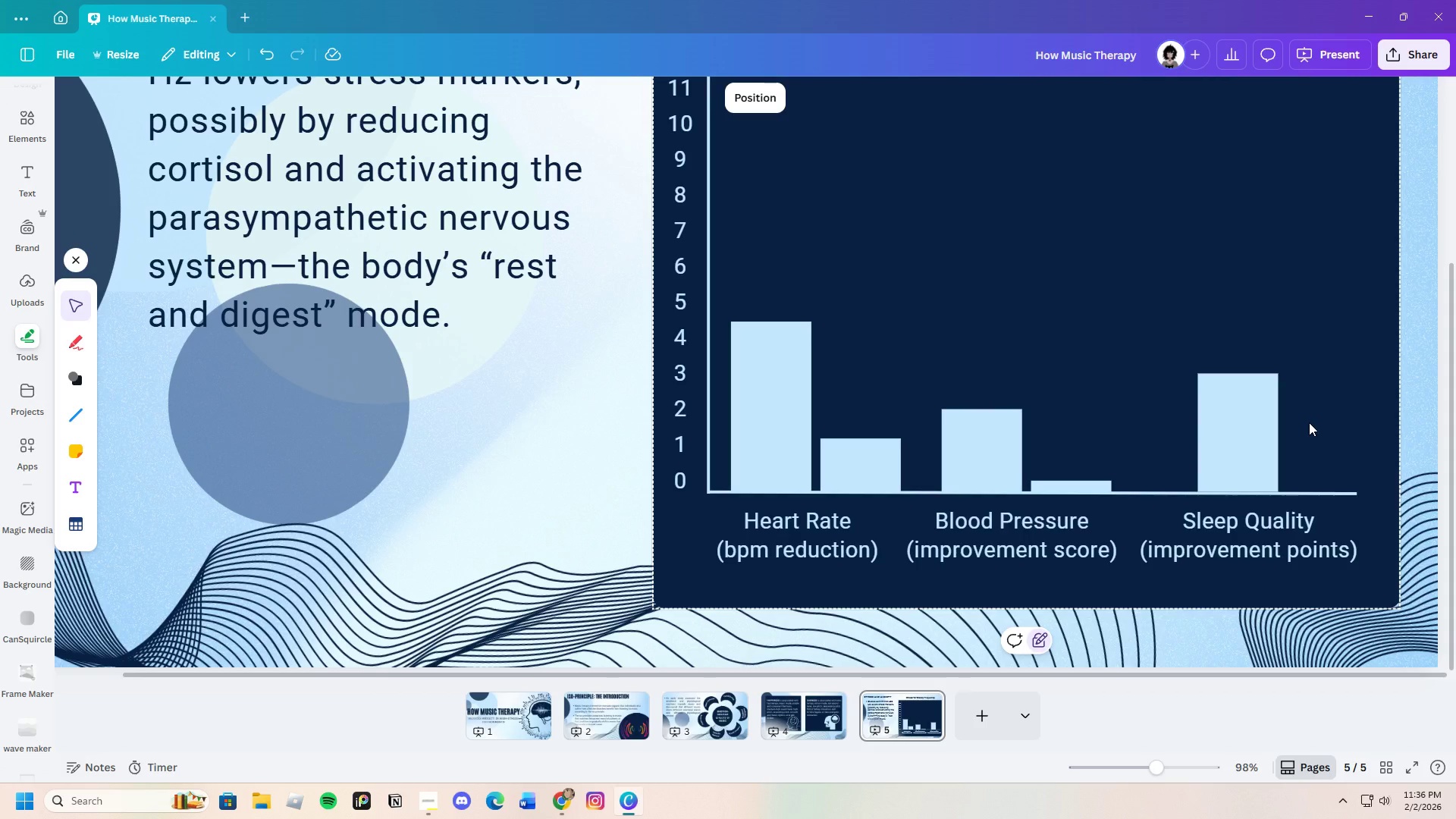 
left_click([1103, 483])
 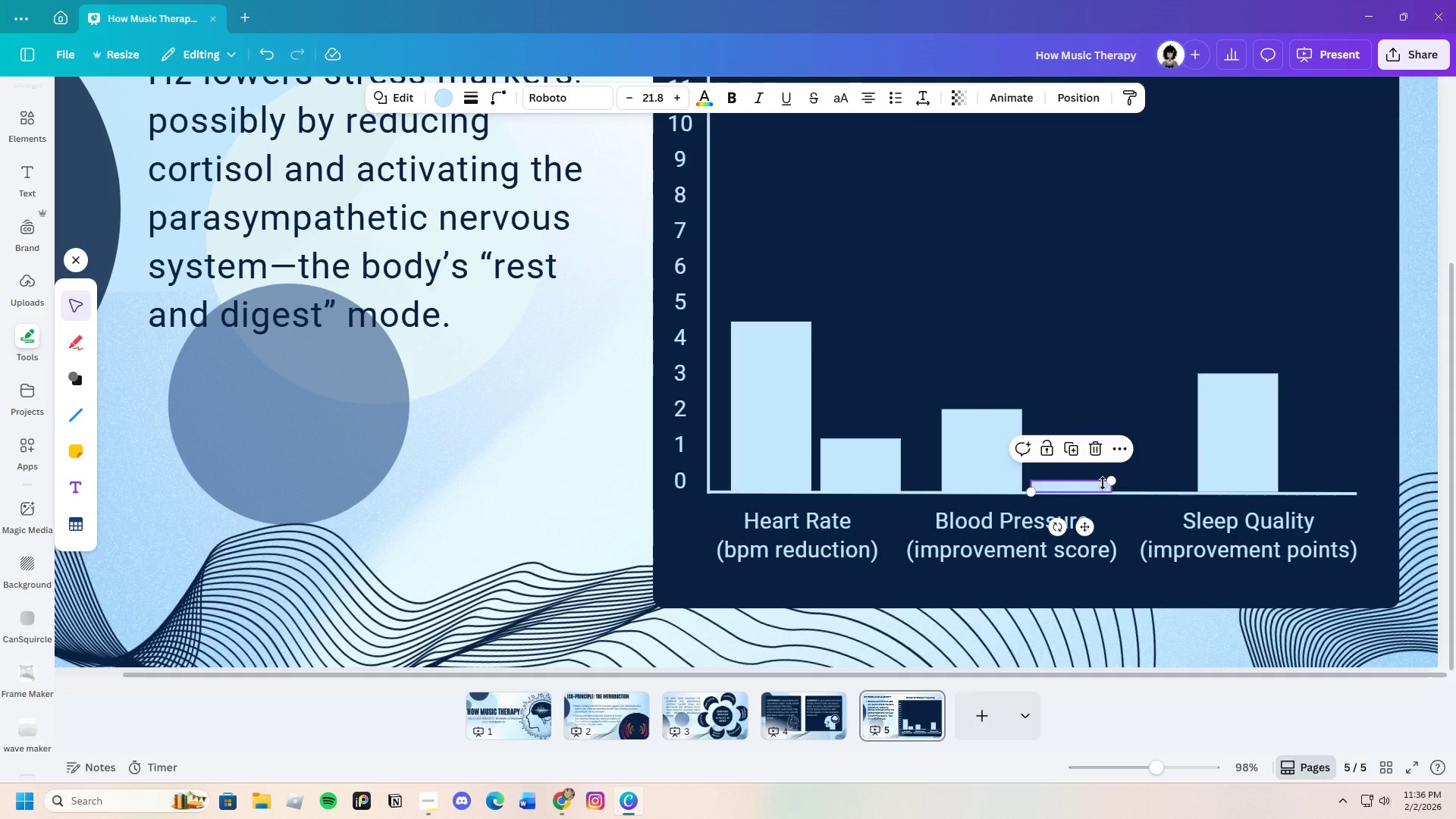 
hold_key(key=ControlLeft, duration=1.5)
 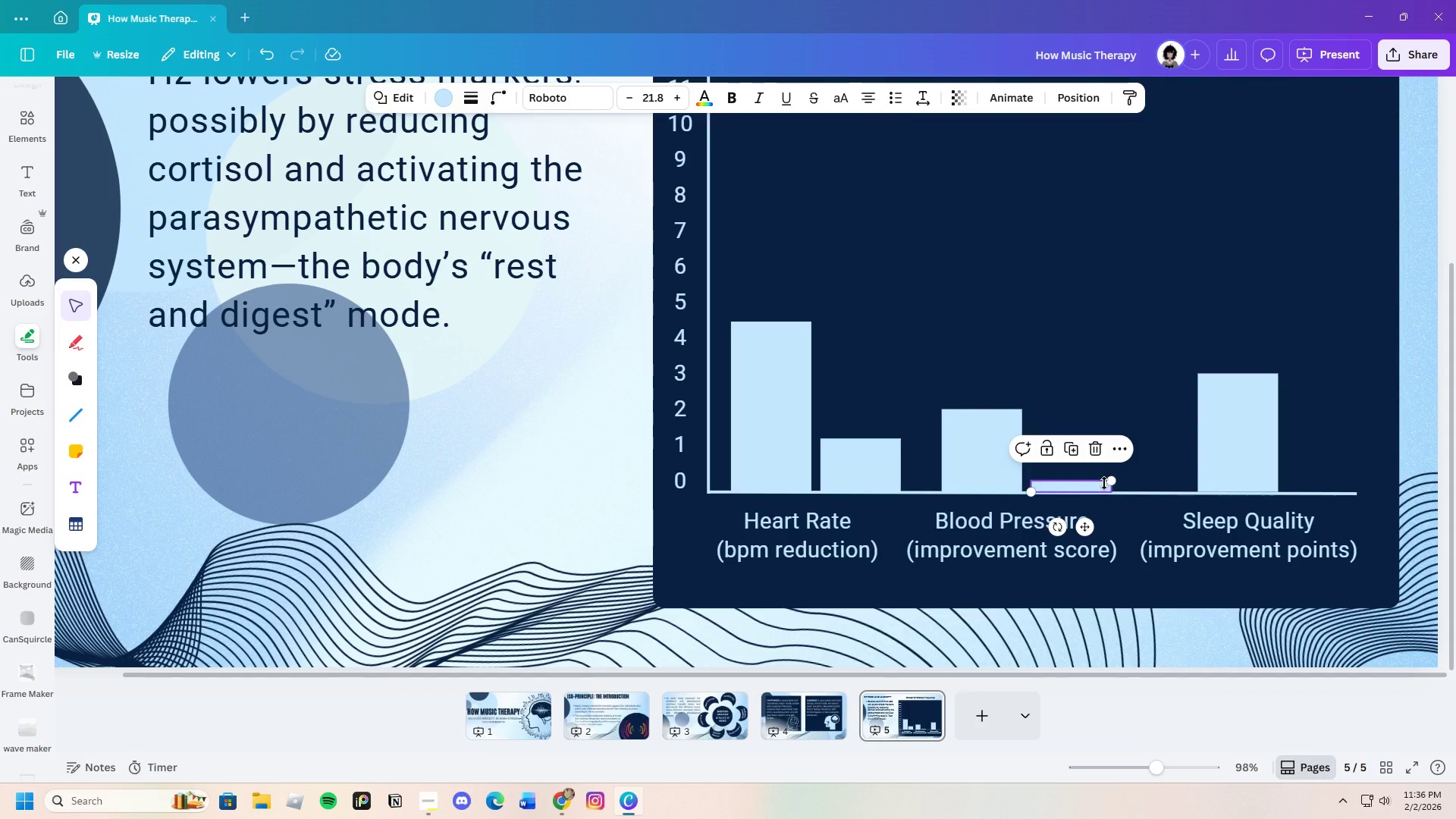 
key(Control+C)
 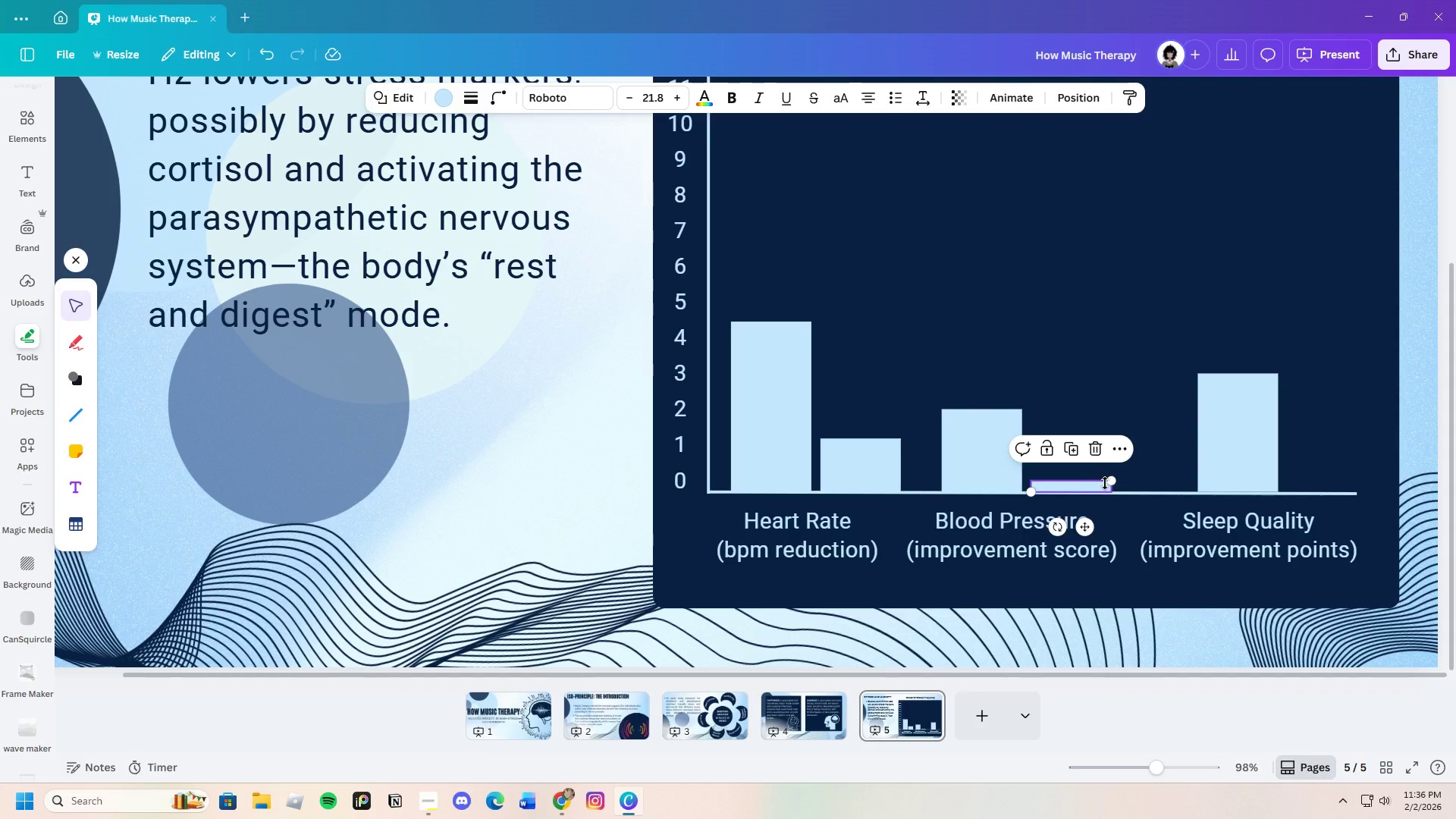 
key(Control+V)
 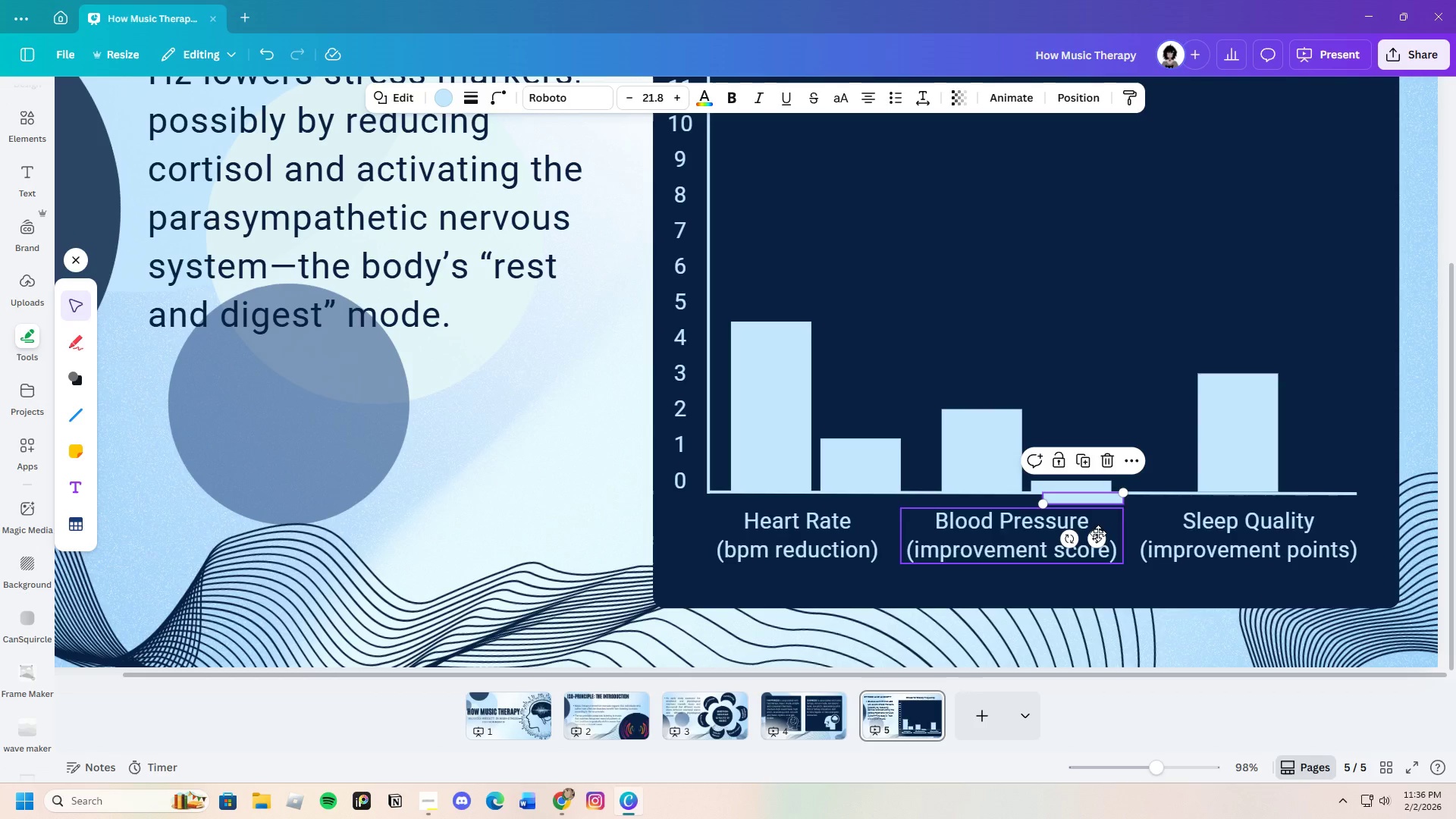 
left_click_drag(start_coordinate=[1100, 541], to_coordinate=[1345, 528])
 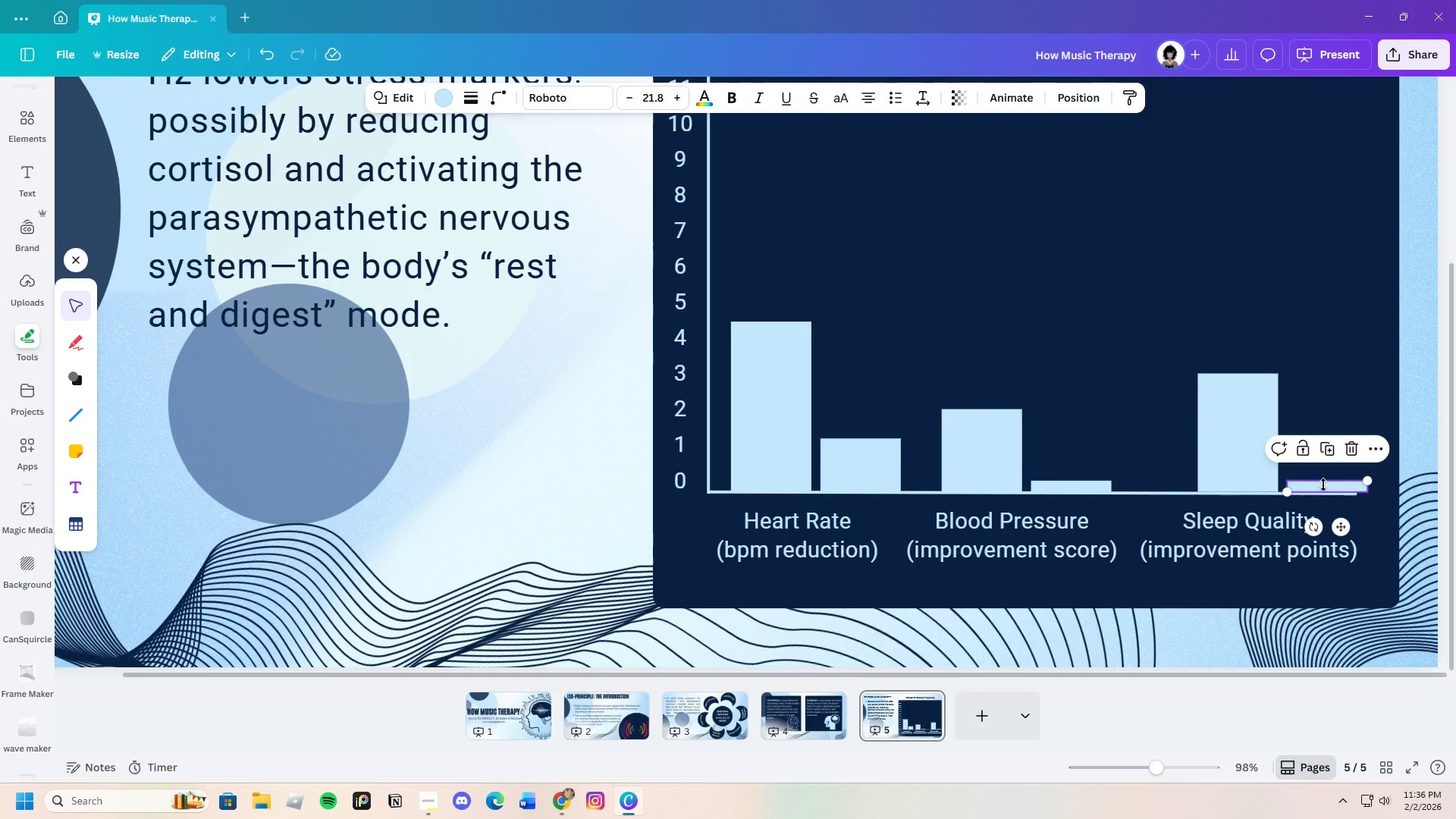 
left_click([1324, 484])
 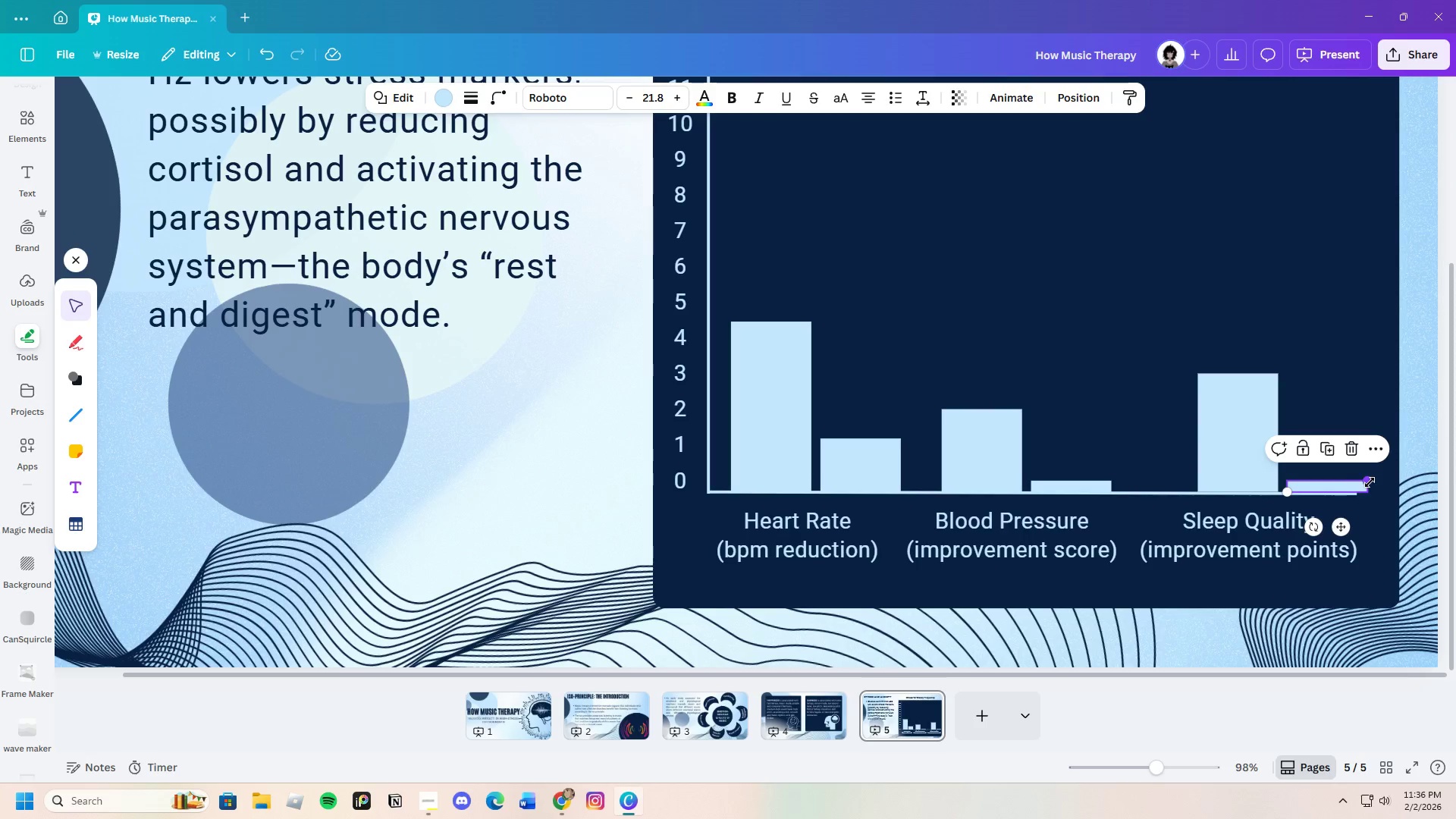 
left_click_drag(start_coordinate=[1370, 482], to_coordinate=[1368, 475])
 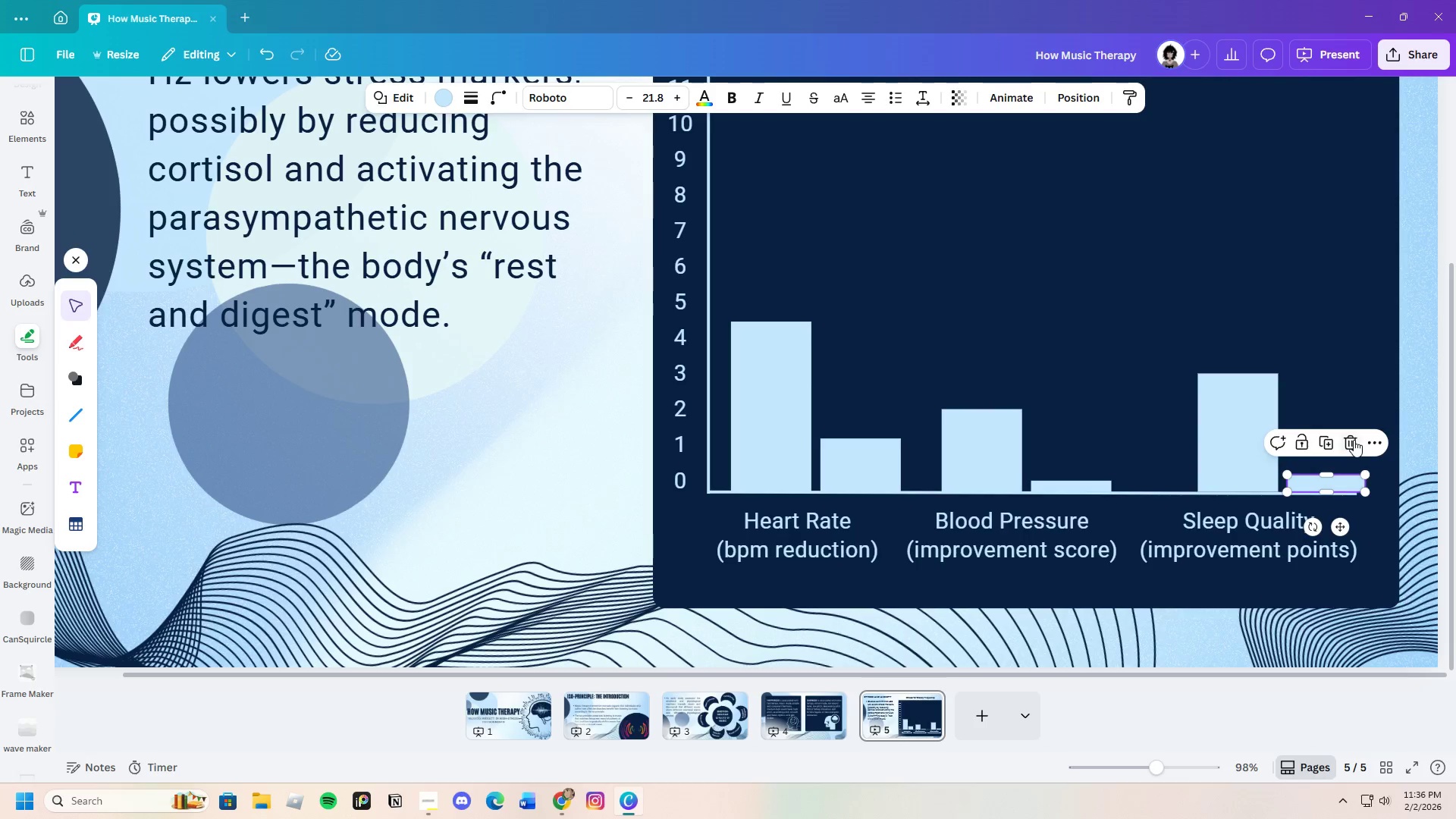 
left_click([1351, 438])
 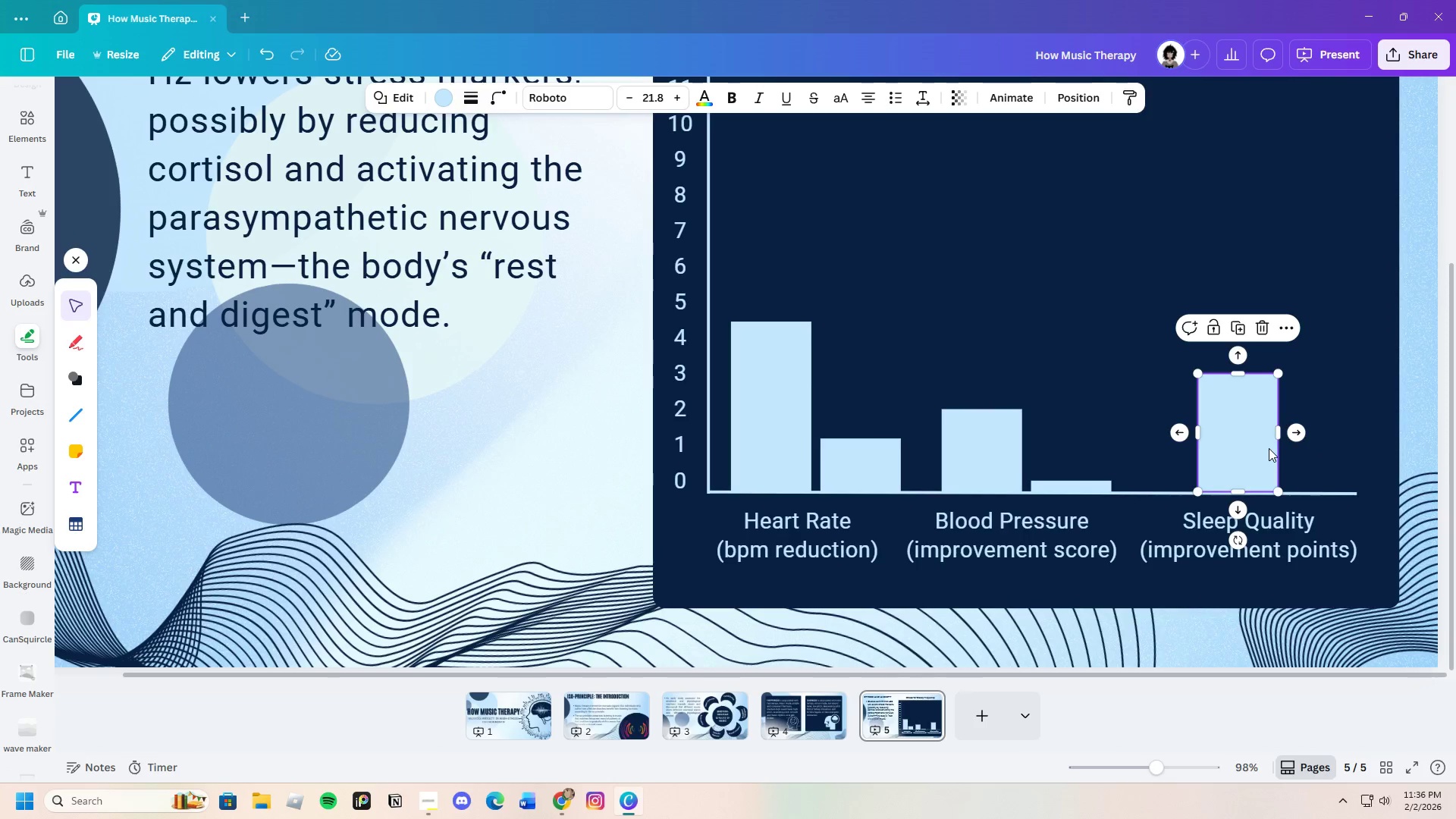 
key(Control+C)
 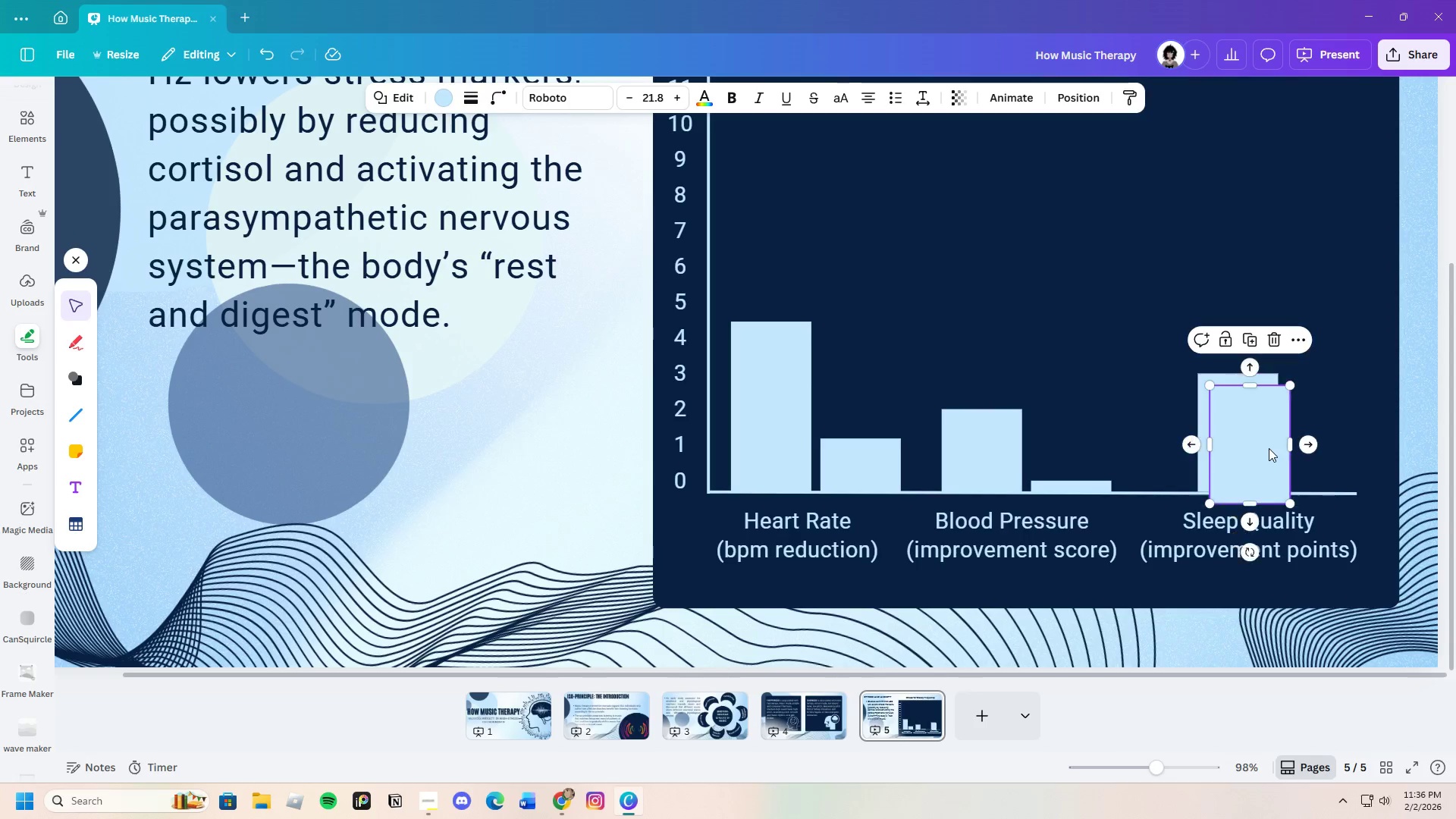 
key(Control+V)
 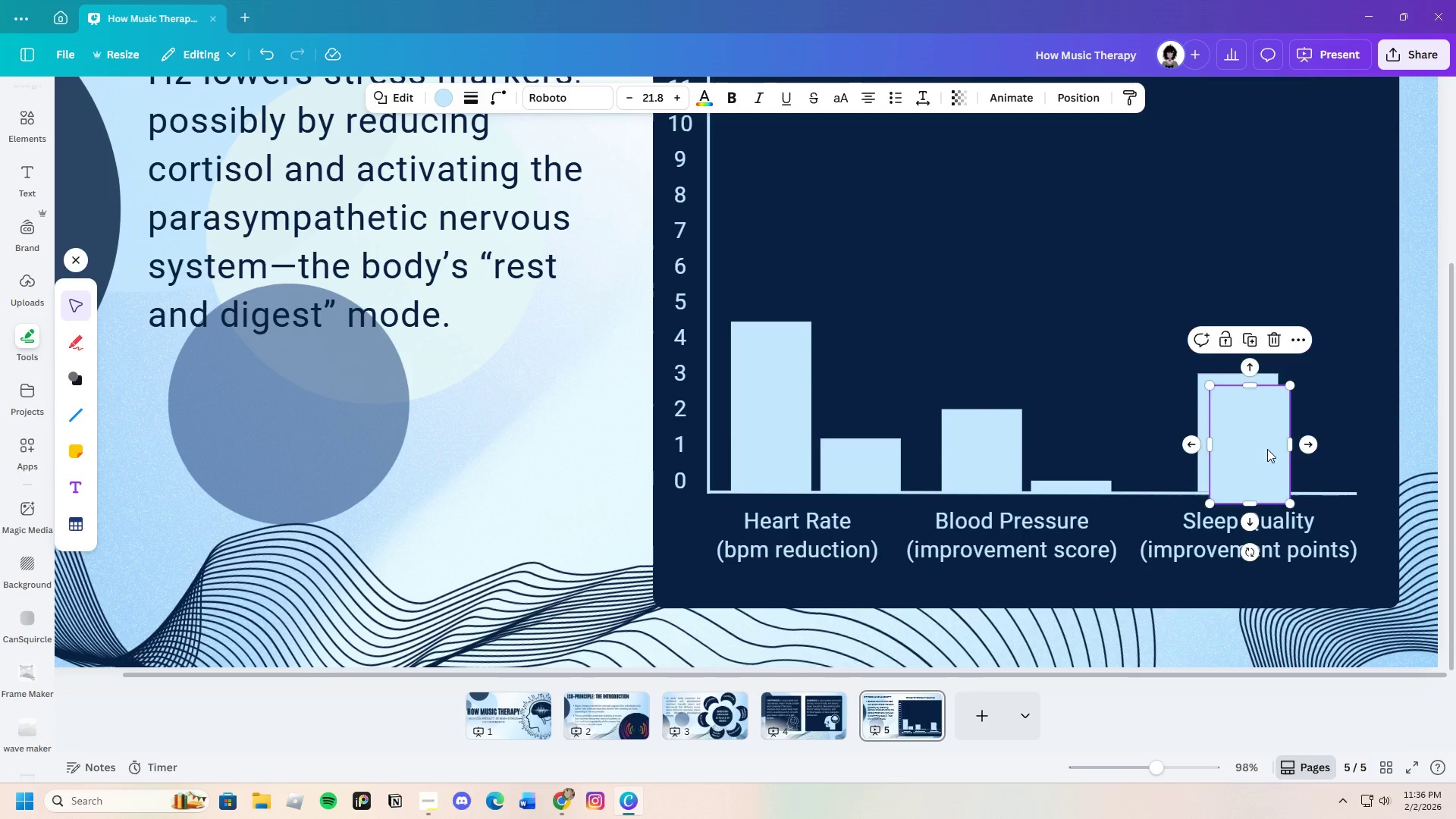 
left_click_drag(start_coordinate=[1266, 449], to_coordinate=[1350, 435])
 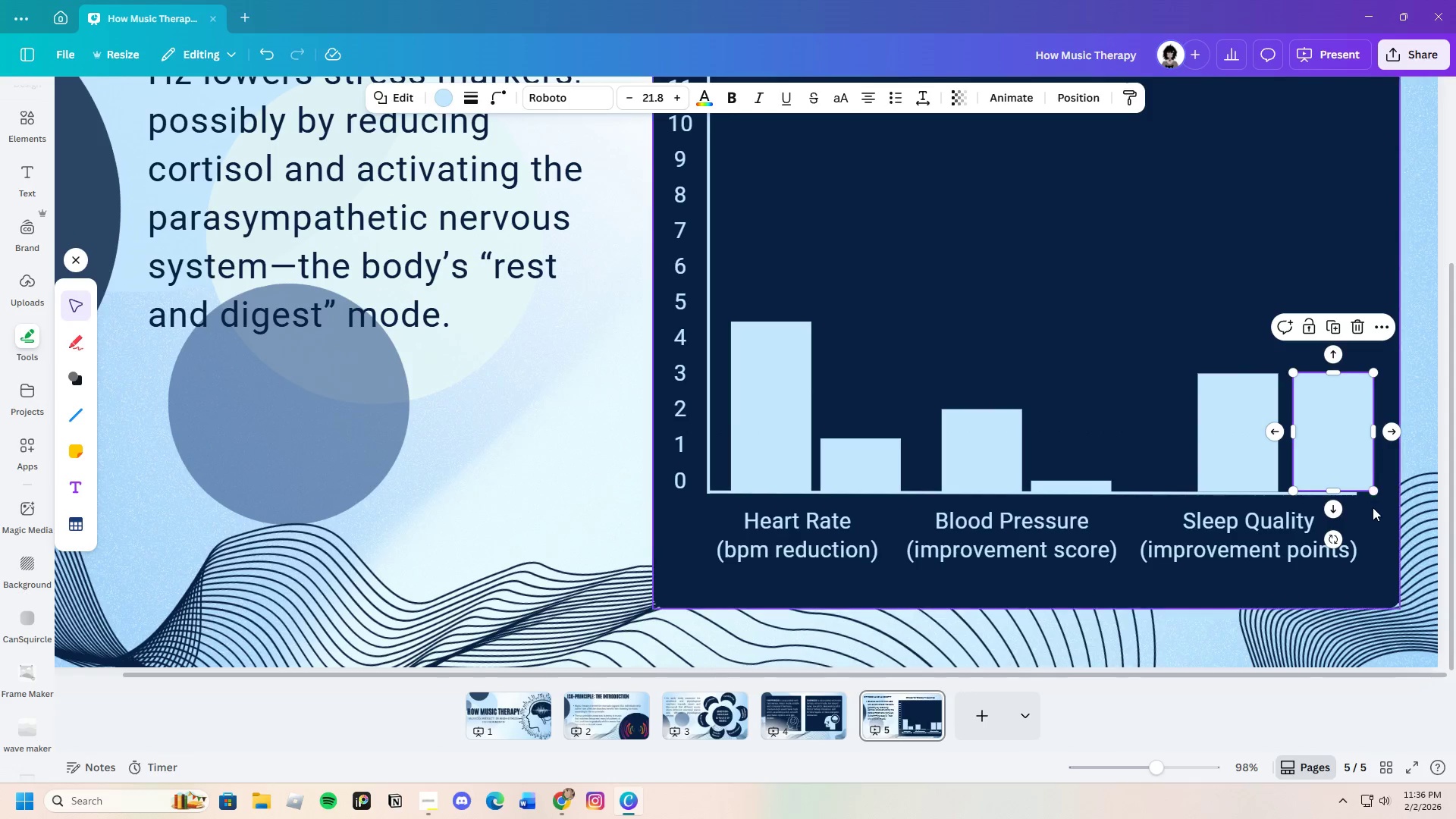 
left_click([1373, 513])
 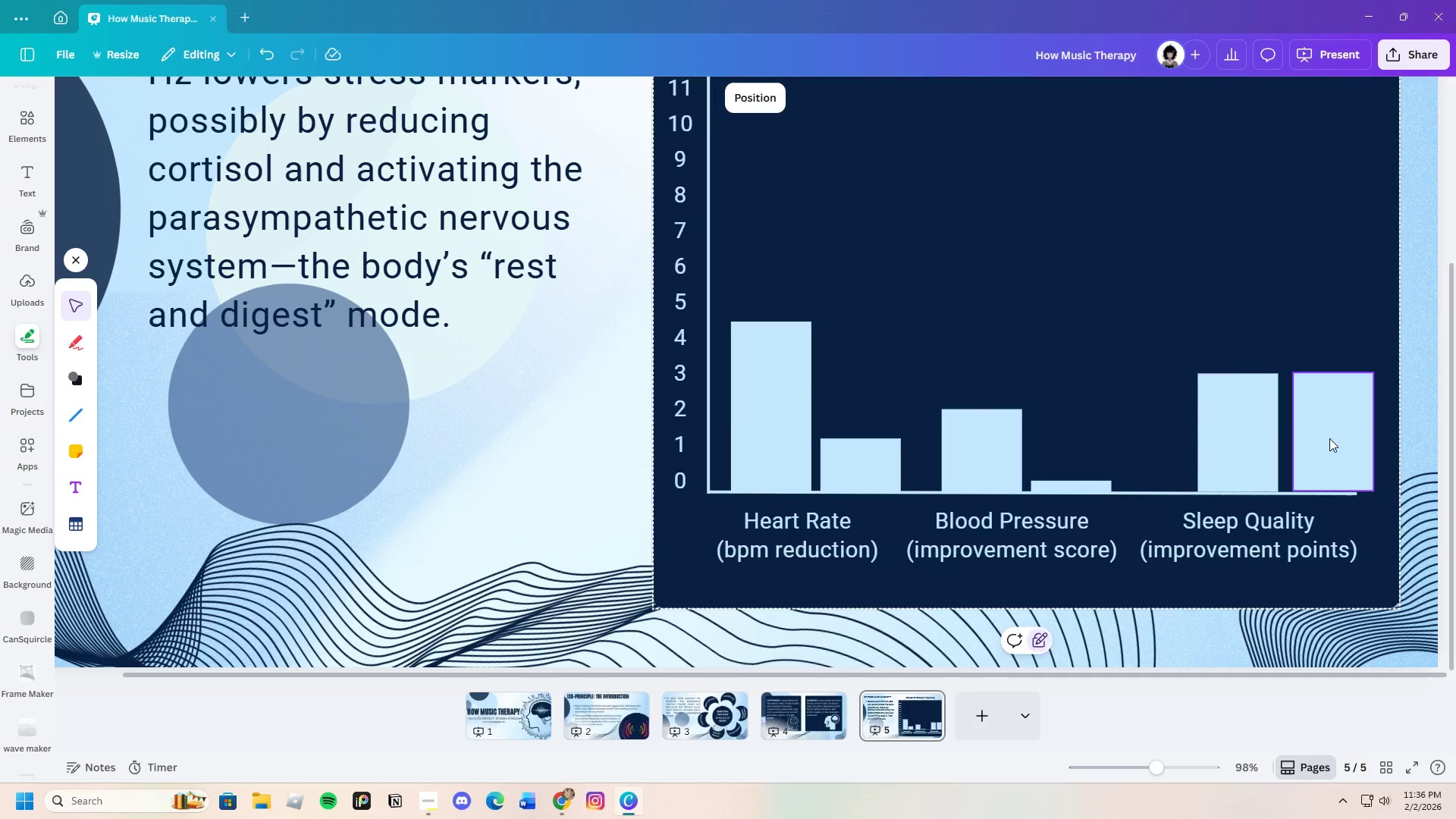 
left_click([1329, 438])
 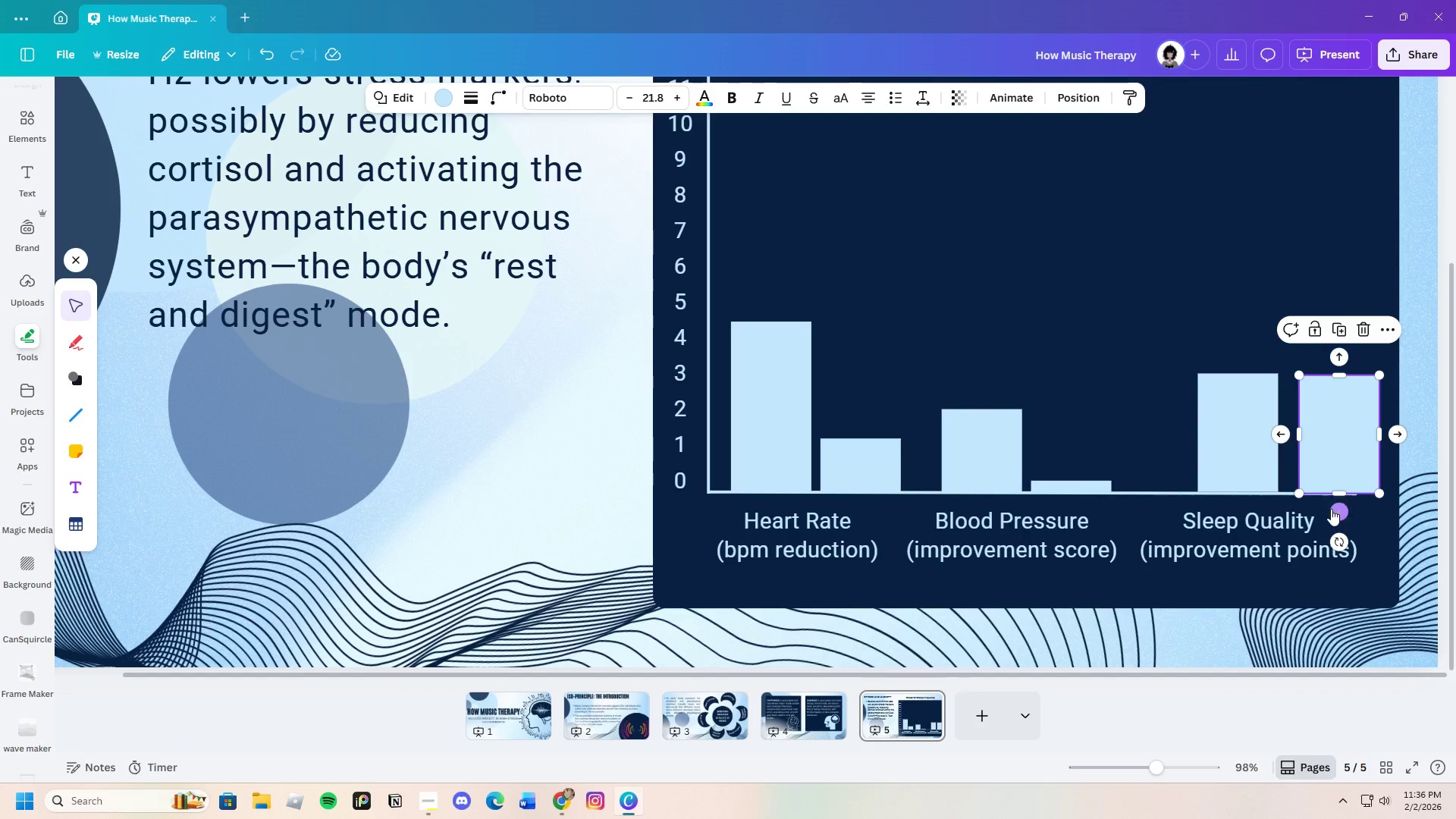 
left_click([1186, 393])
 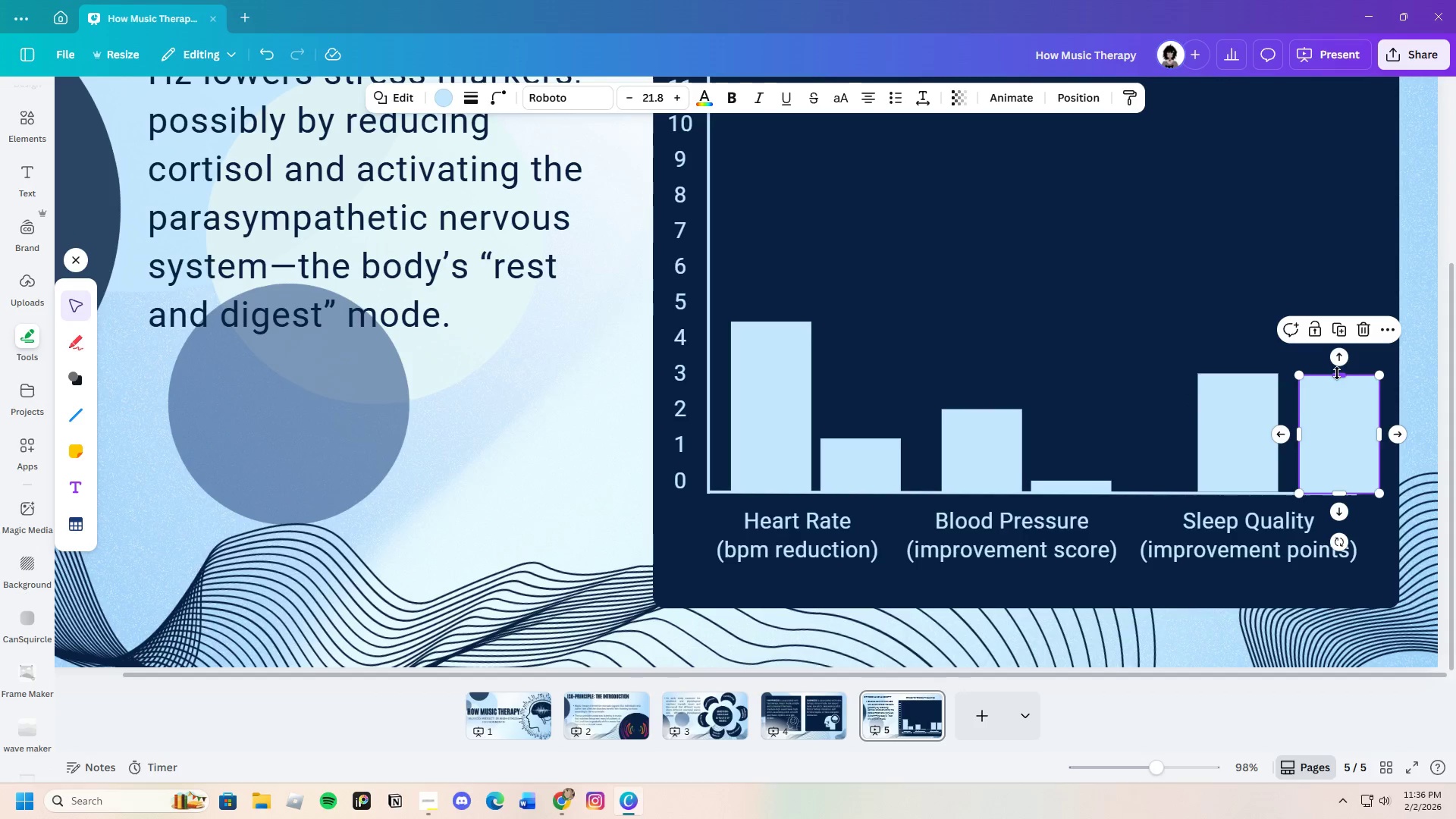 
left_click_drag(start_coordinate=[1338, 376], to_coordinate=[1351, 439])
 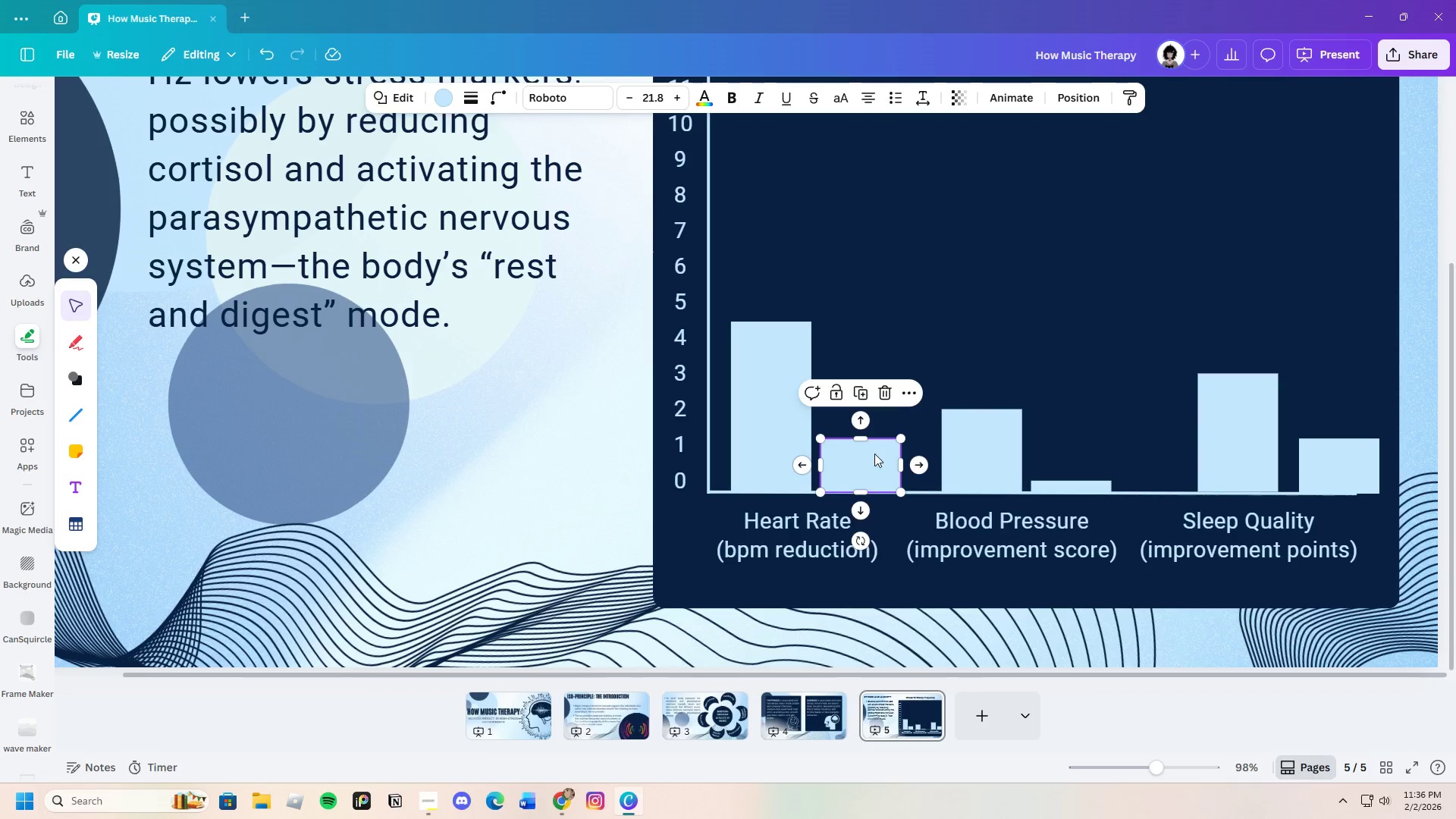 
left_click_drag(start_coordinate=[865, 438], to_coordinate=[866, 443])
 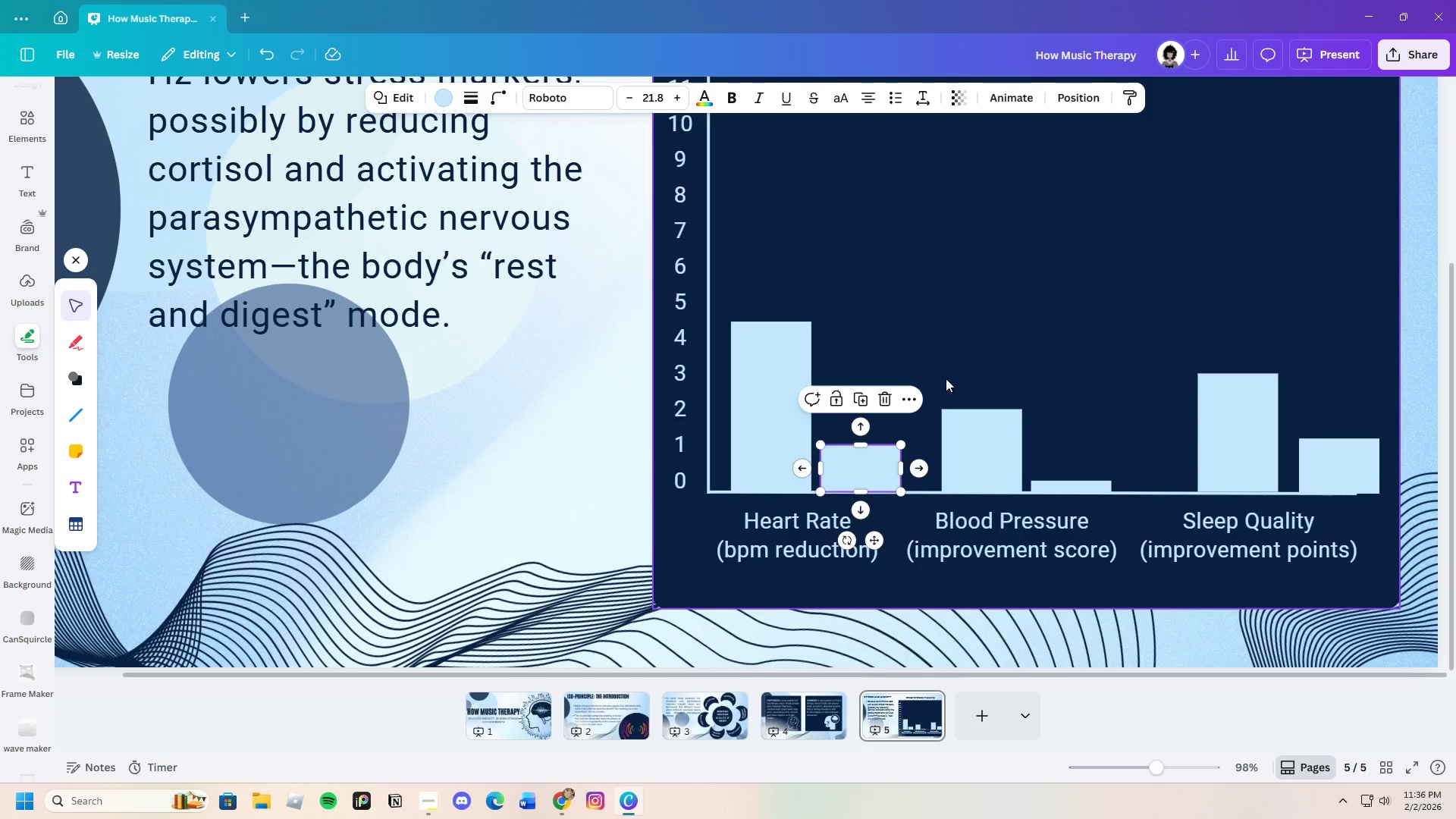 
left_click([946, 377])
 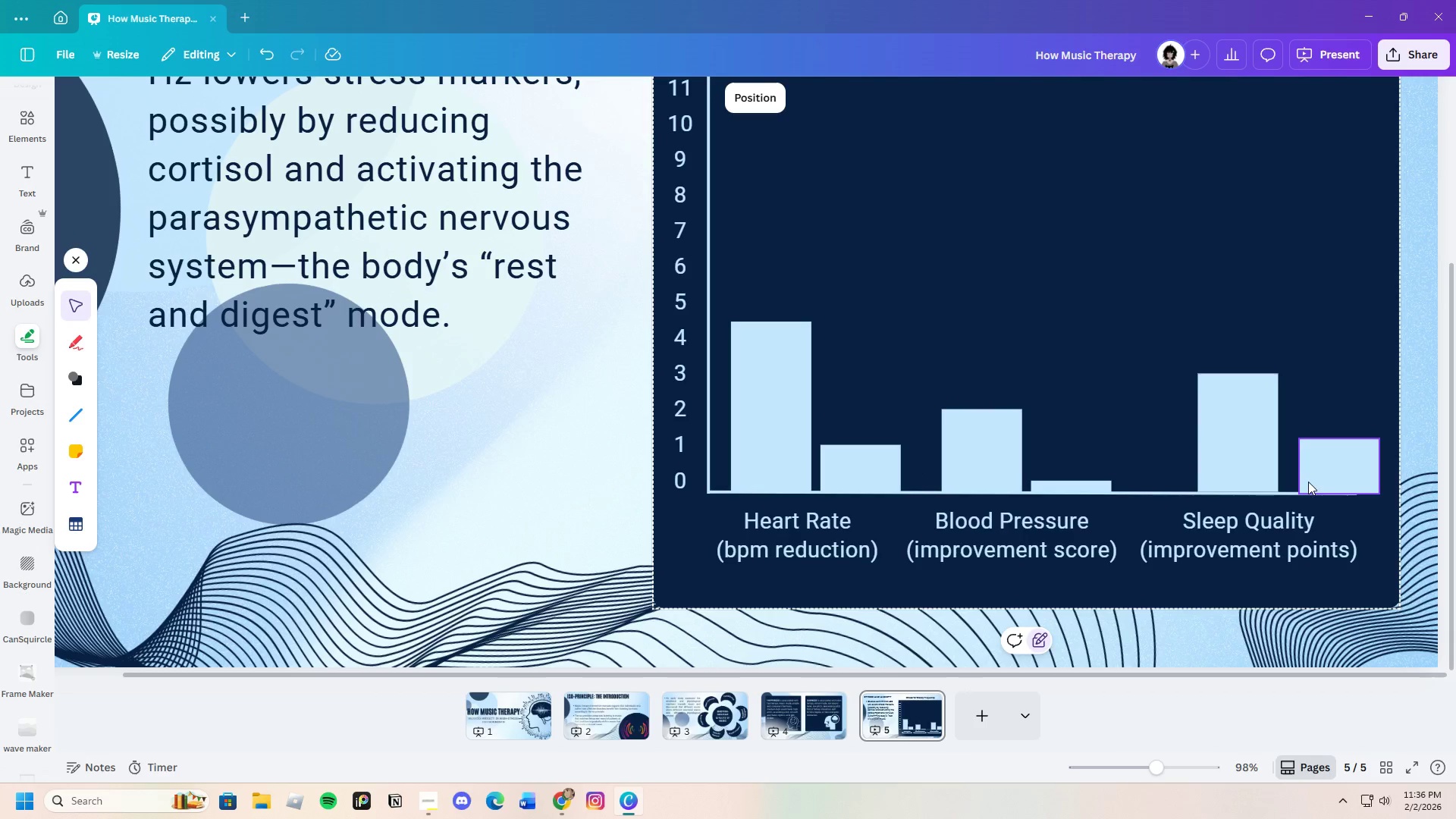 
left_click([1329, 460])
 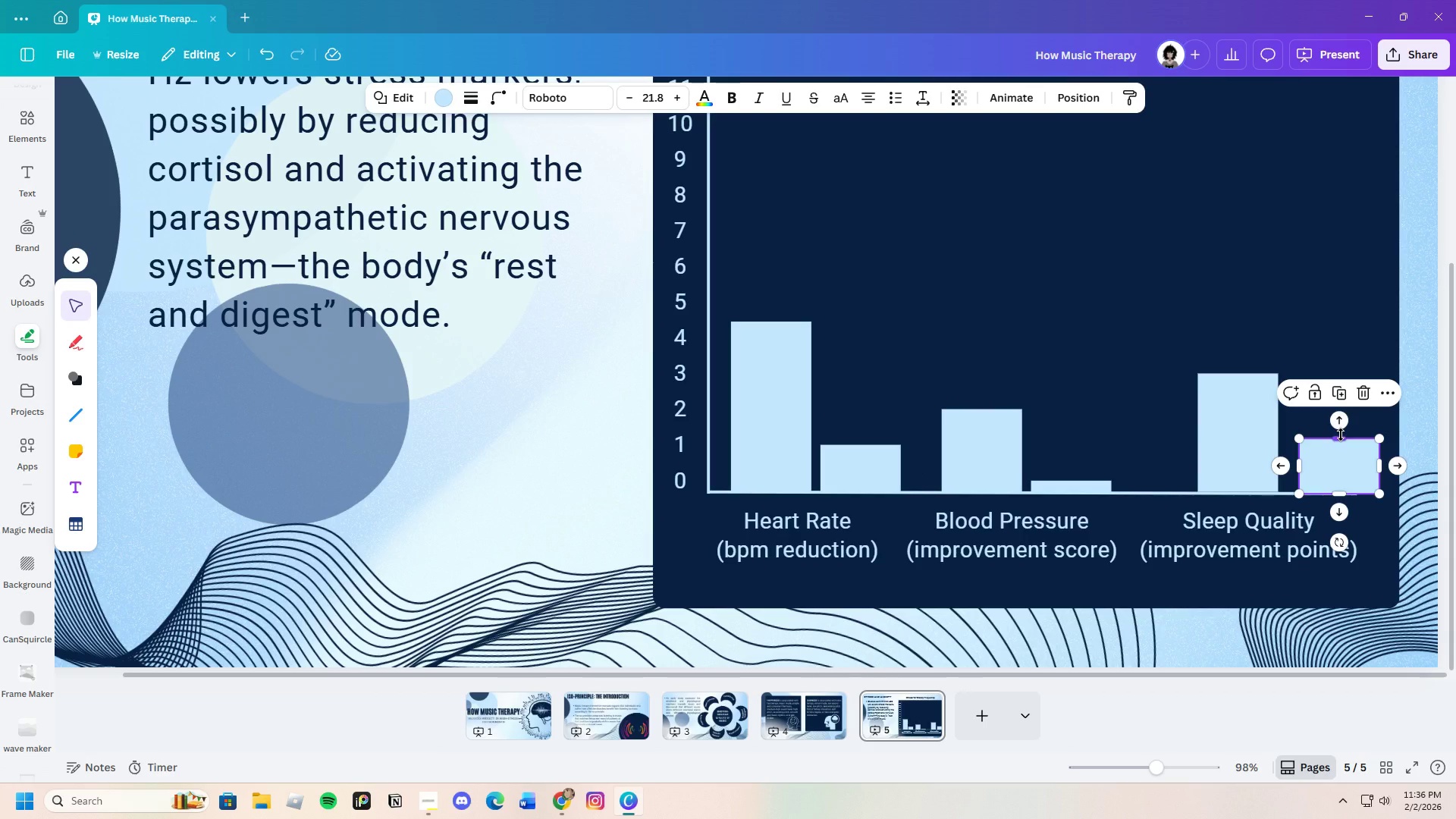 
left_click_drag(start_coordinate=[1341, 435], to_coordinate=[1334, 437])
 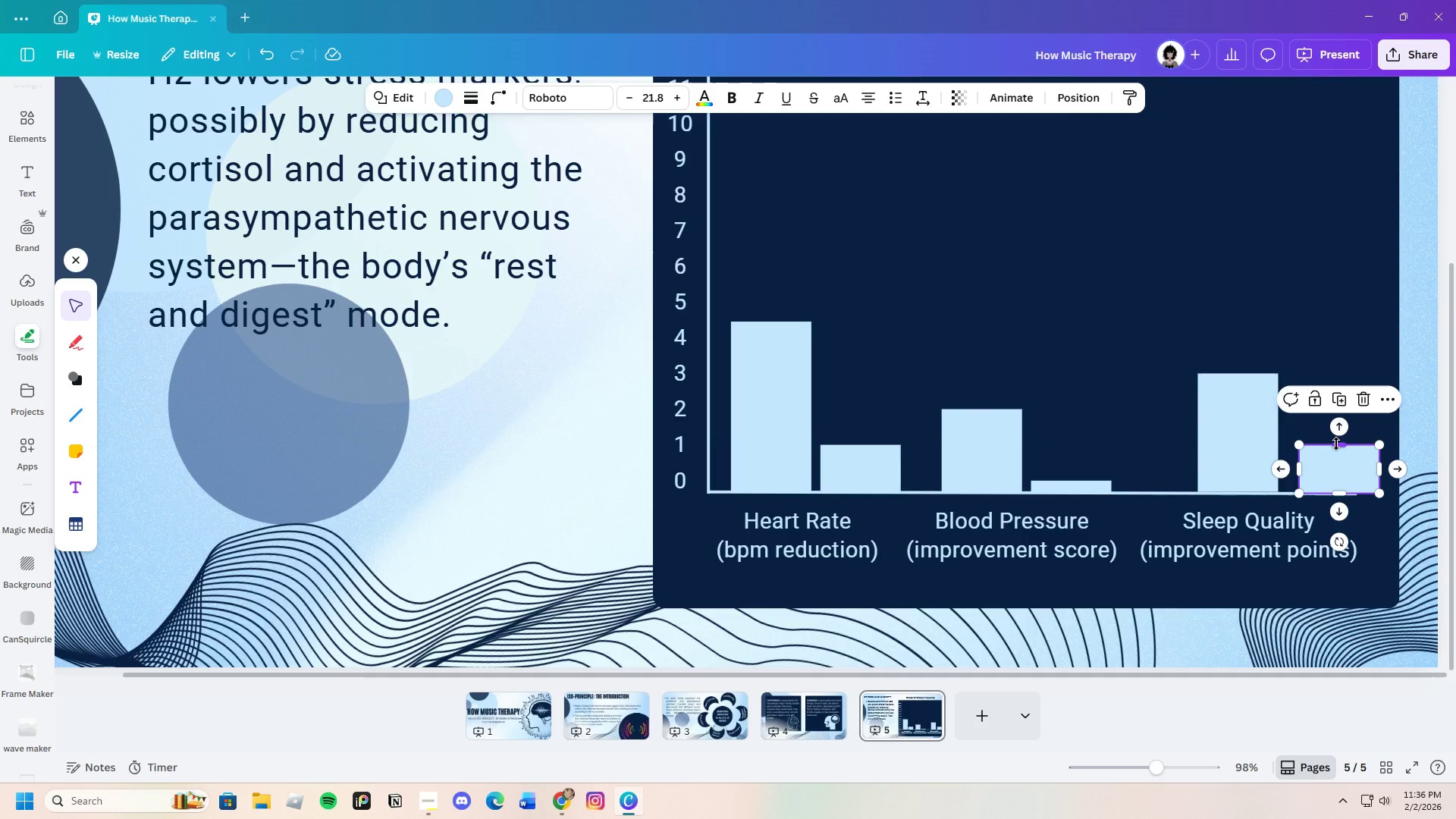 
left_click_drag(start_coordinate=[1336, 444], to_coordinate=[1338, 439])
 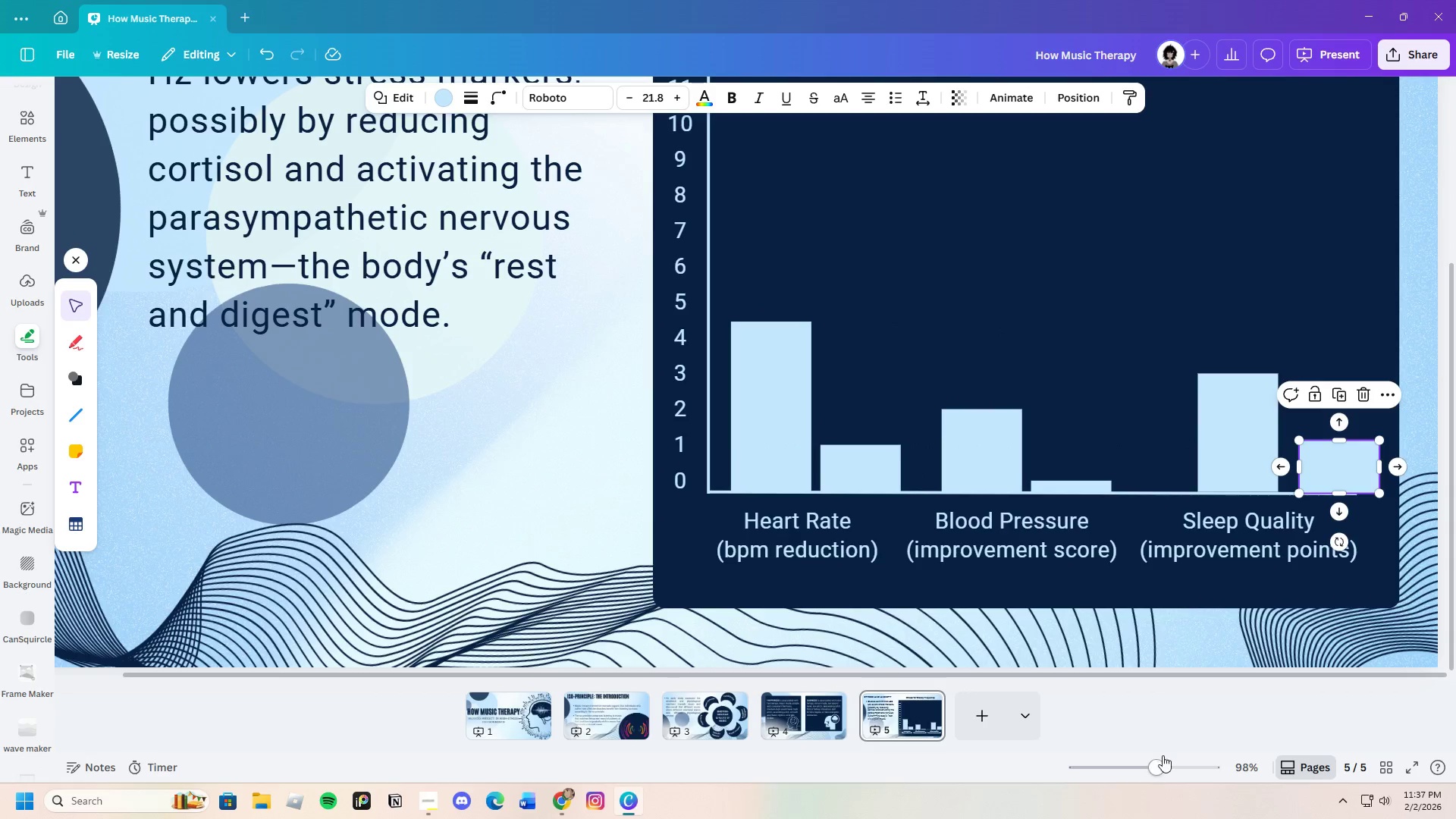 
left_click_drag(start_coordinate=[1159, 769], to_coordinate=[1169, 768])
 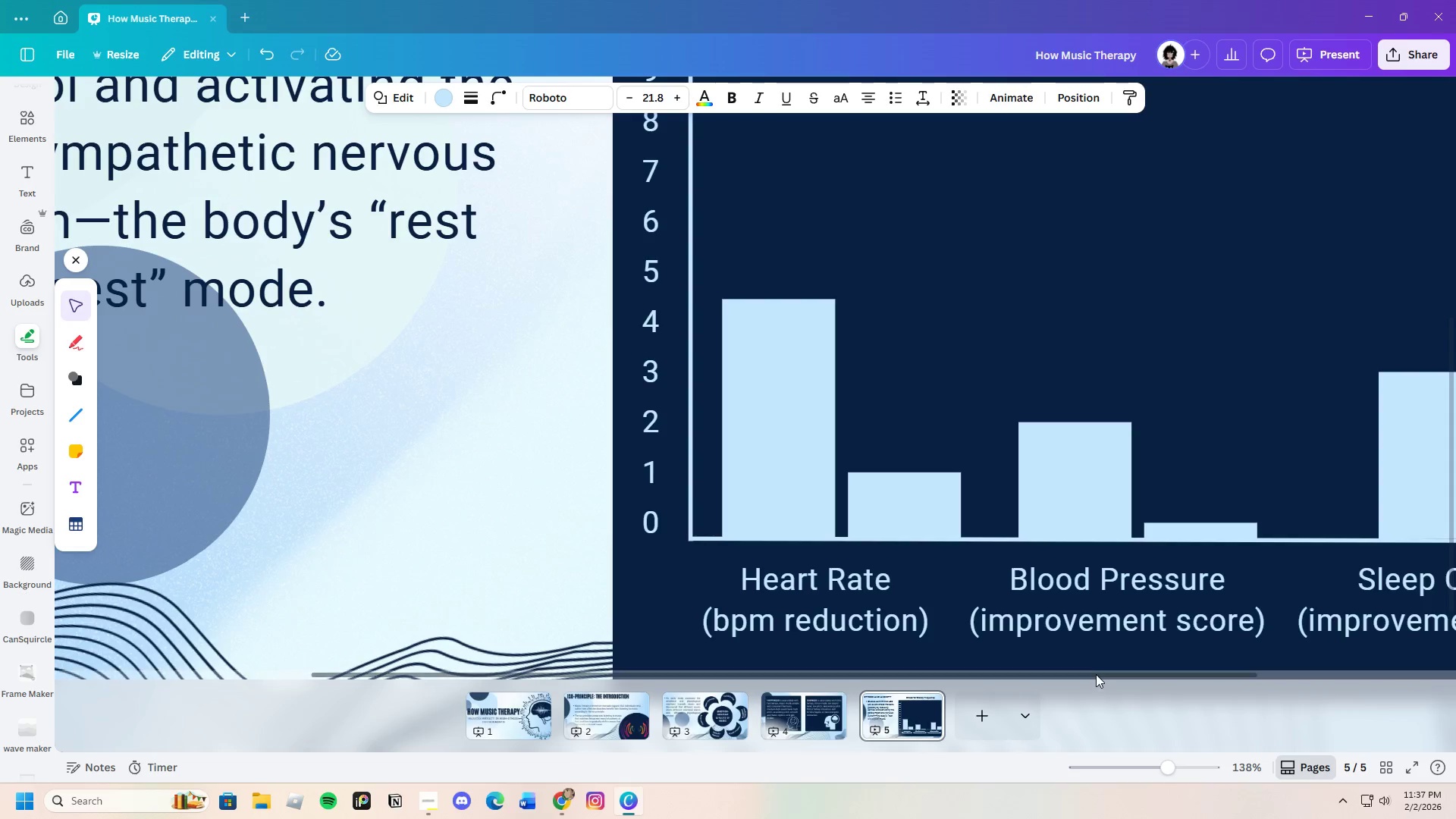 
left_click_drag(start_coordinate=[1096, 674], to_coordinate=[1321, 670])
 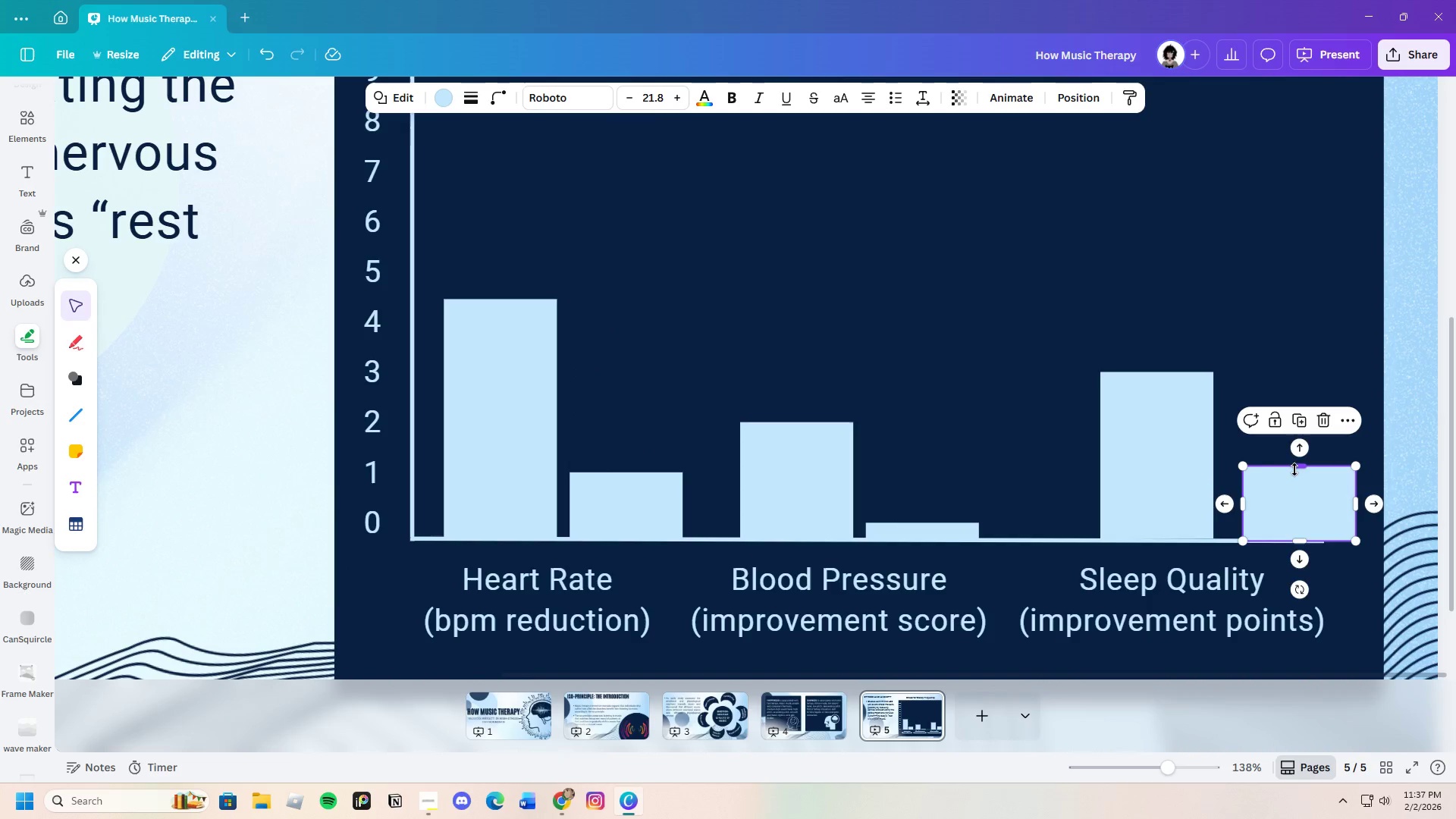 
left_click_drag(start_coordinate=[1298, 467], to_coordinate=[1294, 460])
 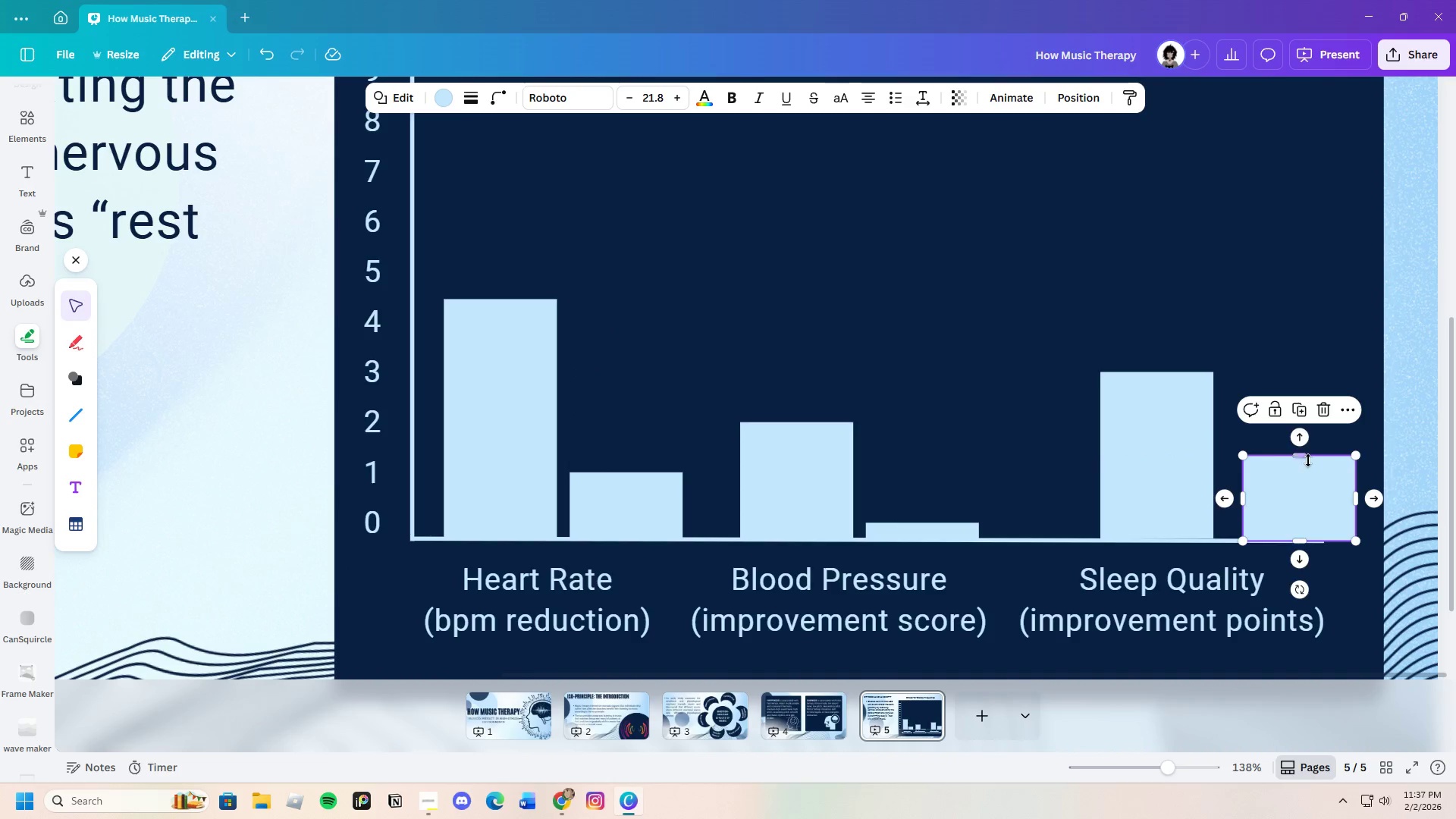 
left_click_drag(start_coordinate=[1297, 457], to_coordinate=[1297, 461])
 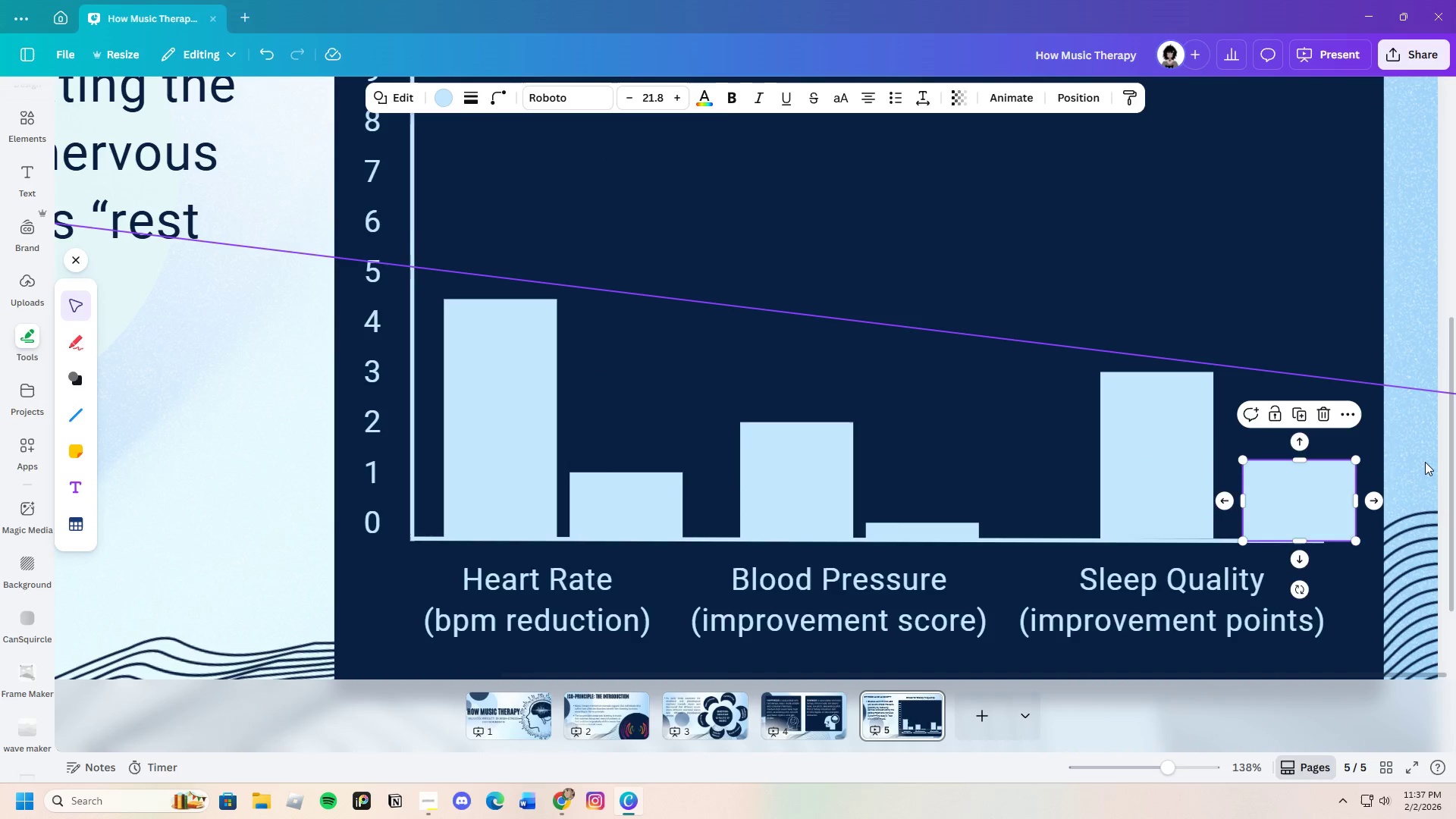 
left_click([1425, 462])
 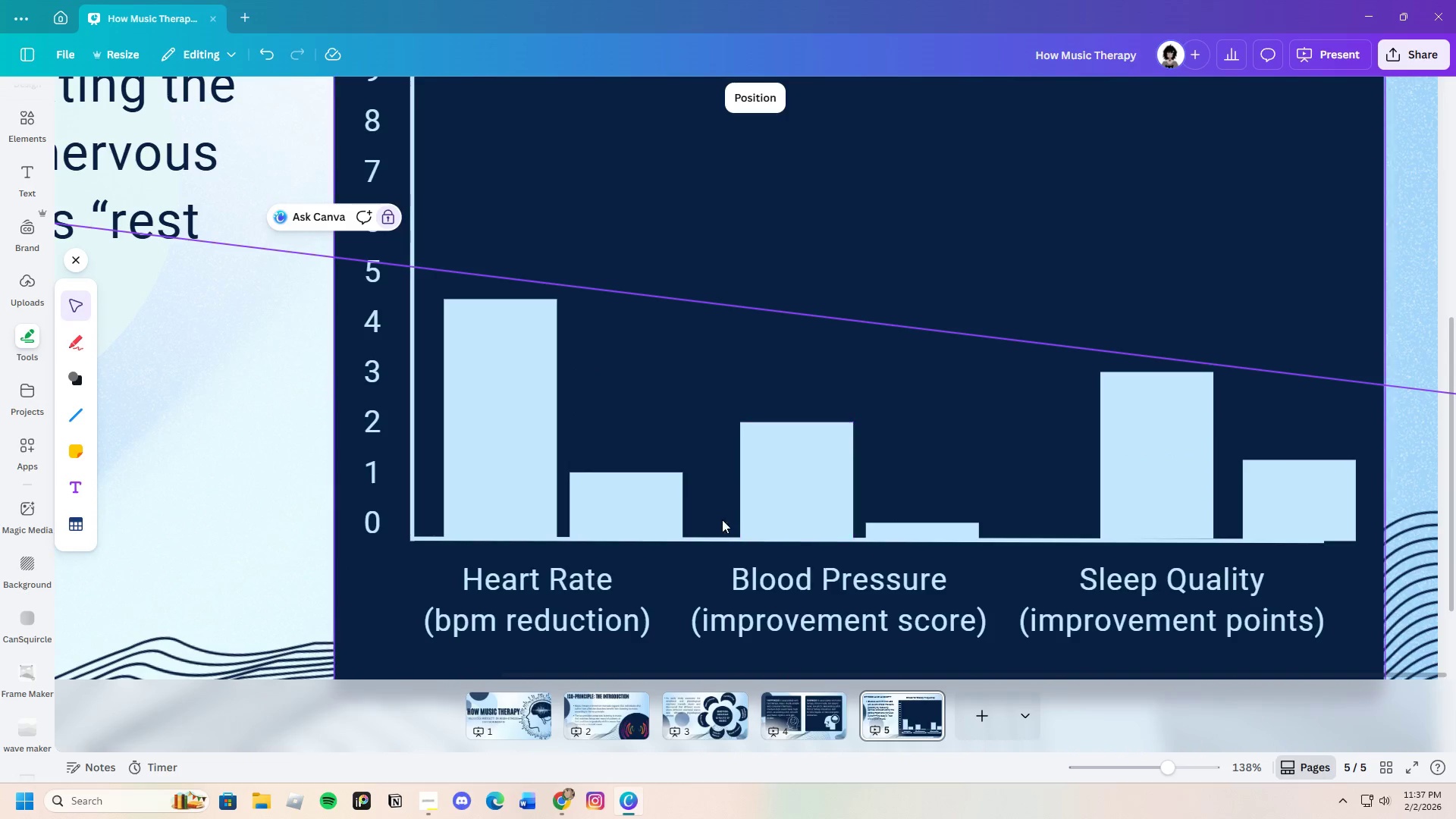 
left_click([638, 500])
 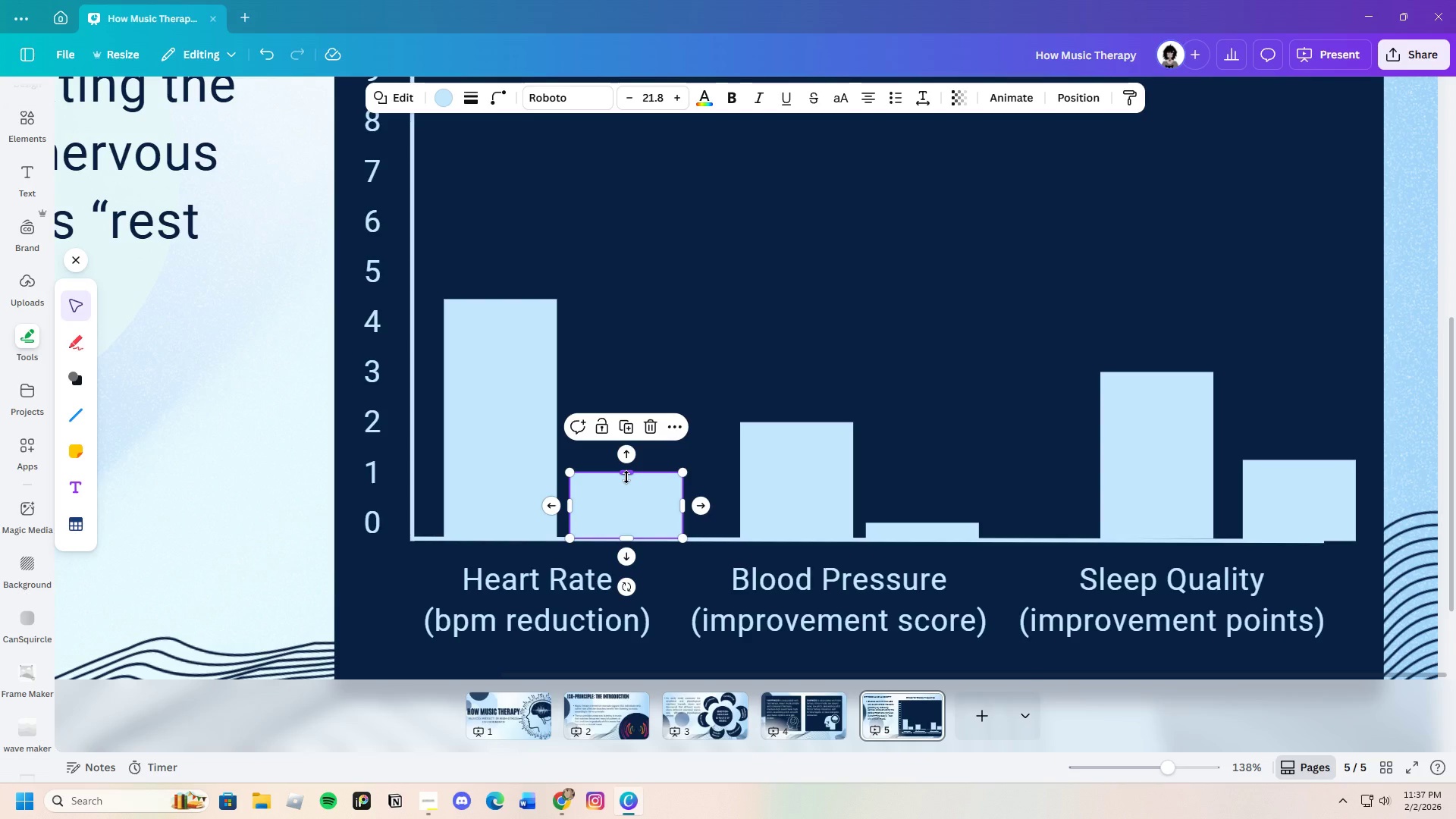 
left_click_drag(start_coordinate=[625, 474], to_coordinate=[629, 482])
 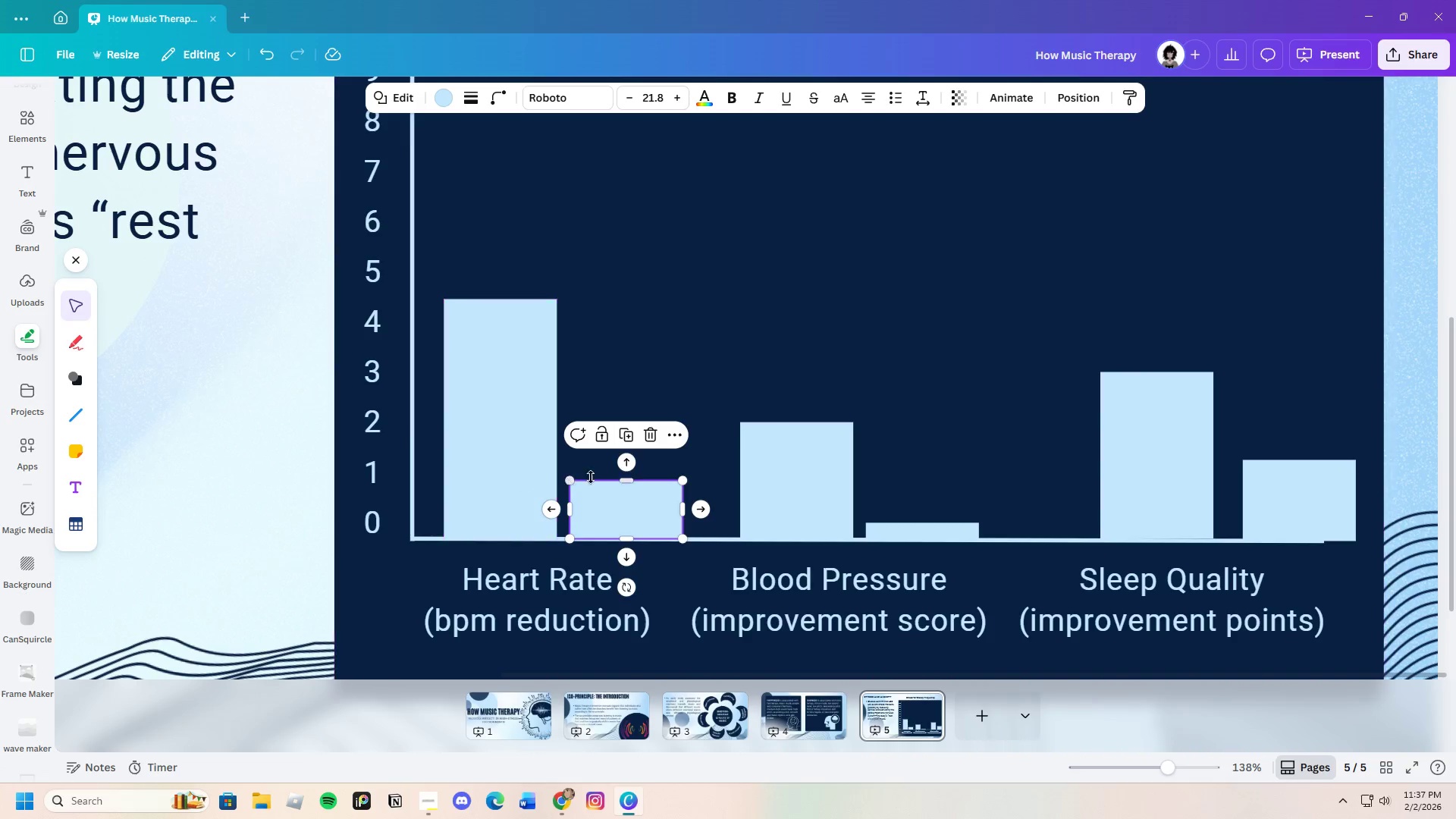 
wait(8.5)
 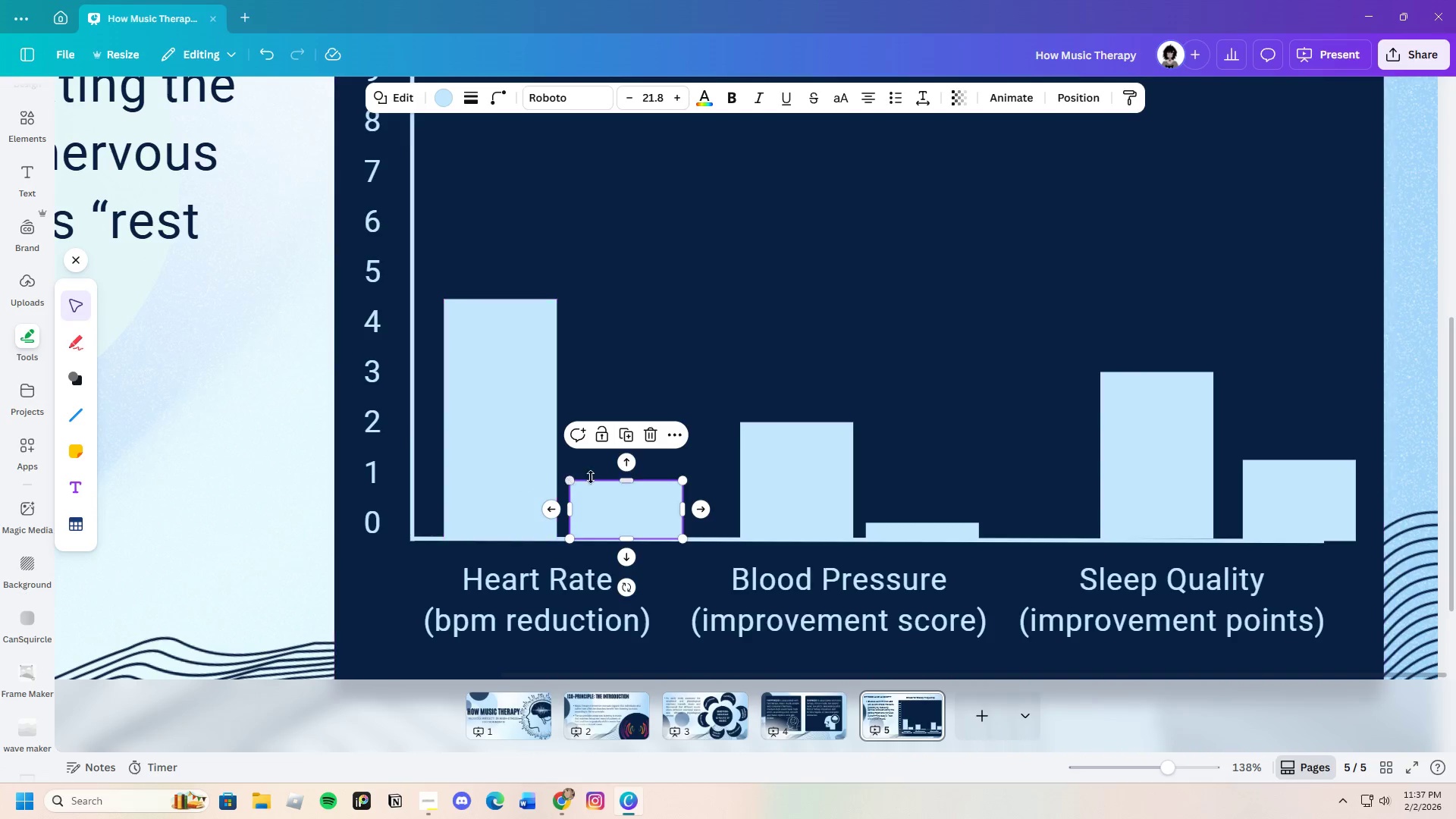 
left_click([692, 420])
 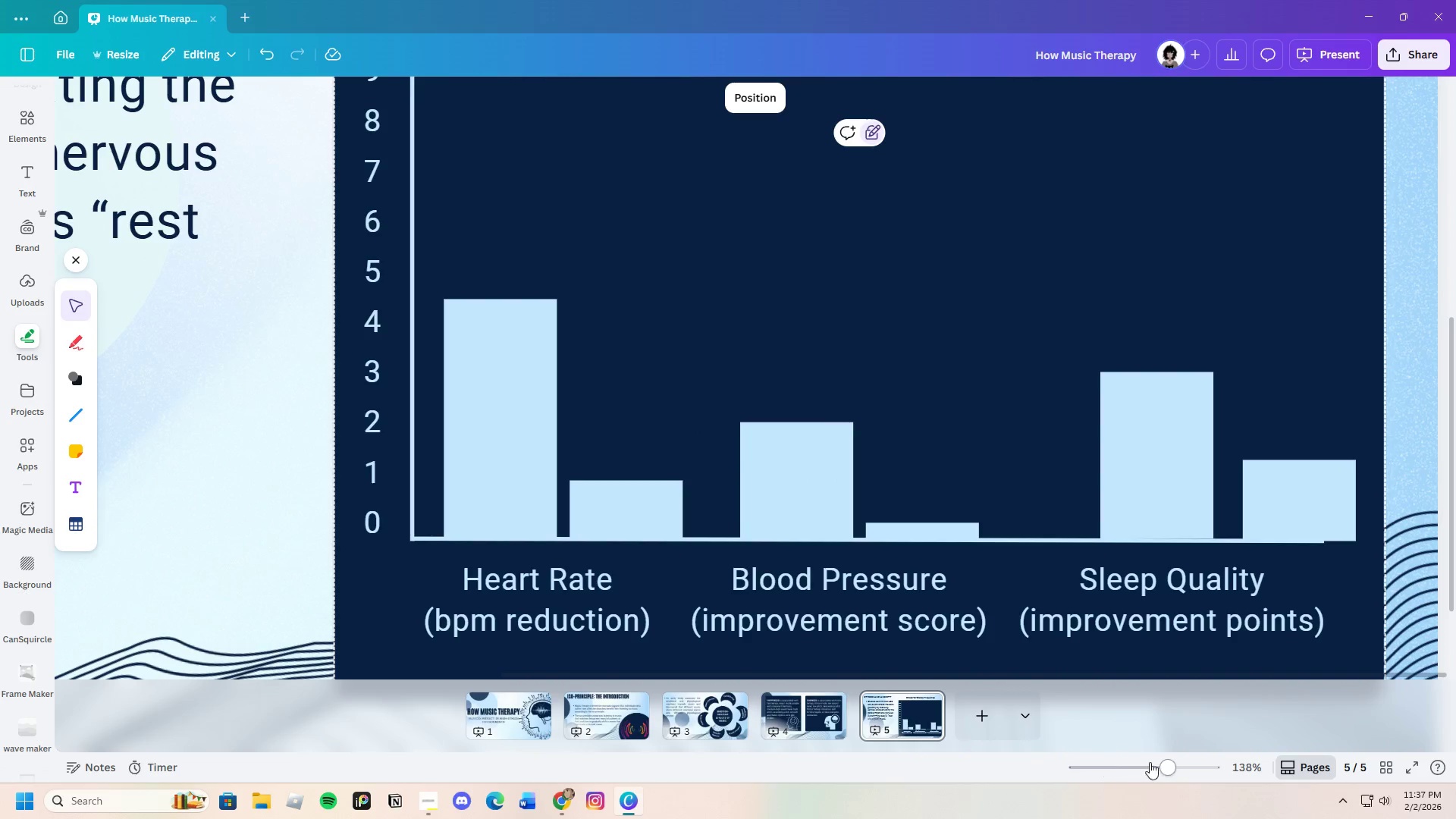 
left_click_drag(start_coordinate=[1169, 764], to_coordinate=[1151, 767])
 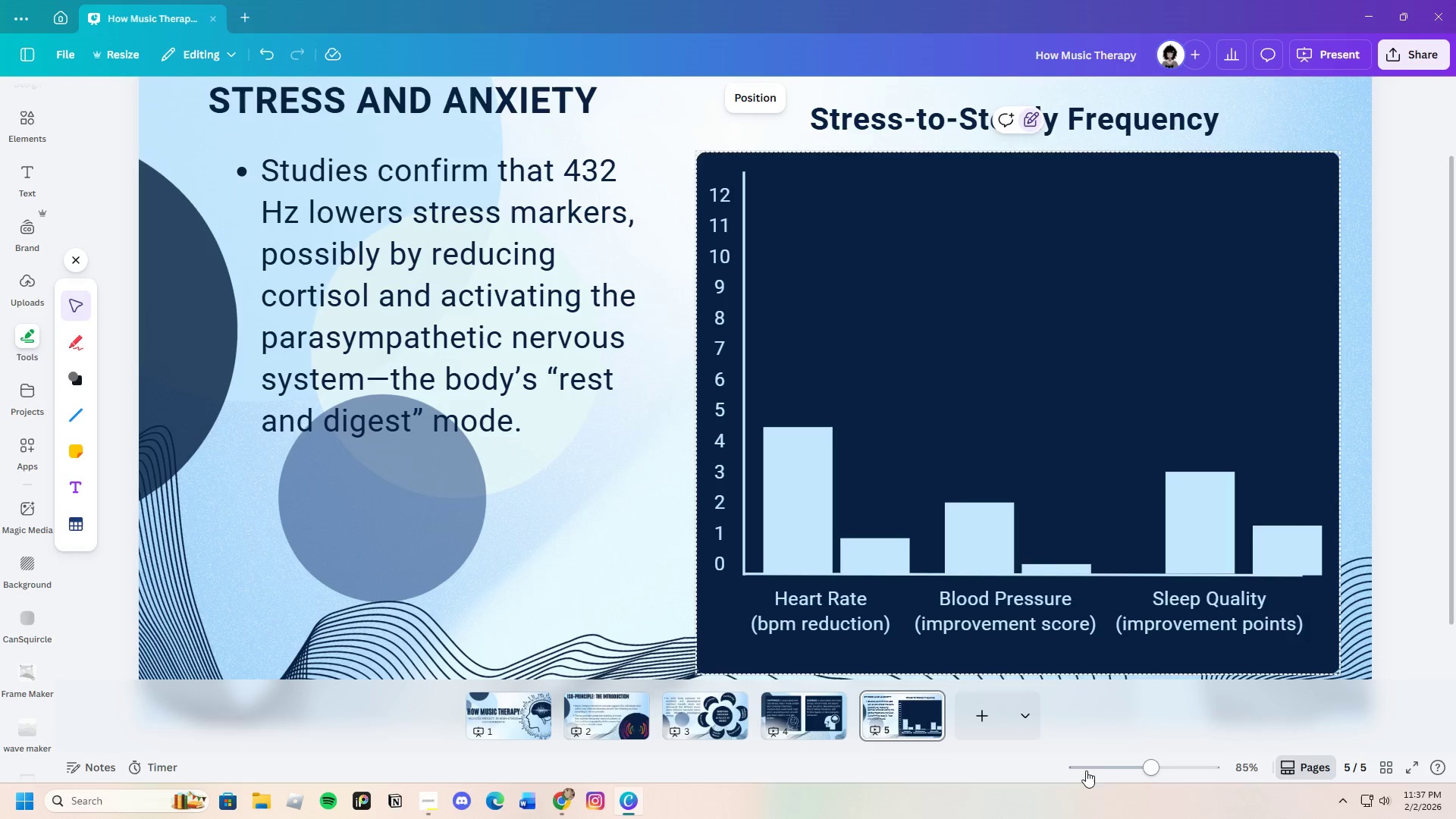 
scroll: coordinate [930, 662], scroll_direction: down, amount: 3.0
 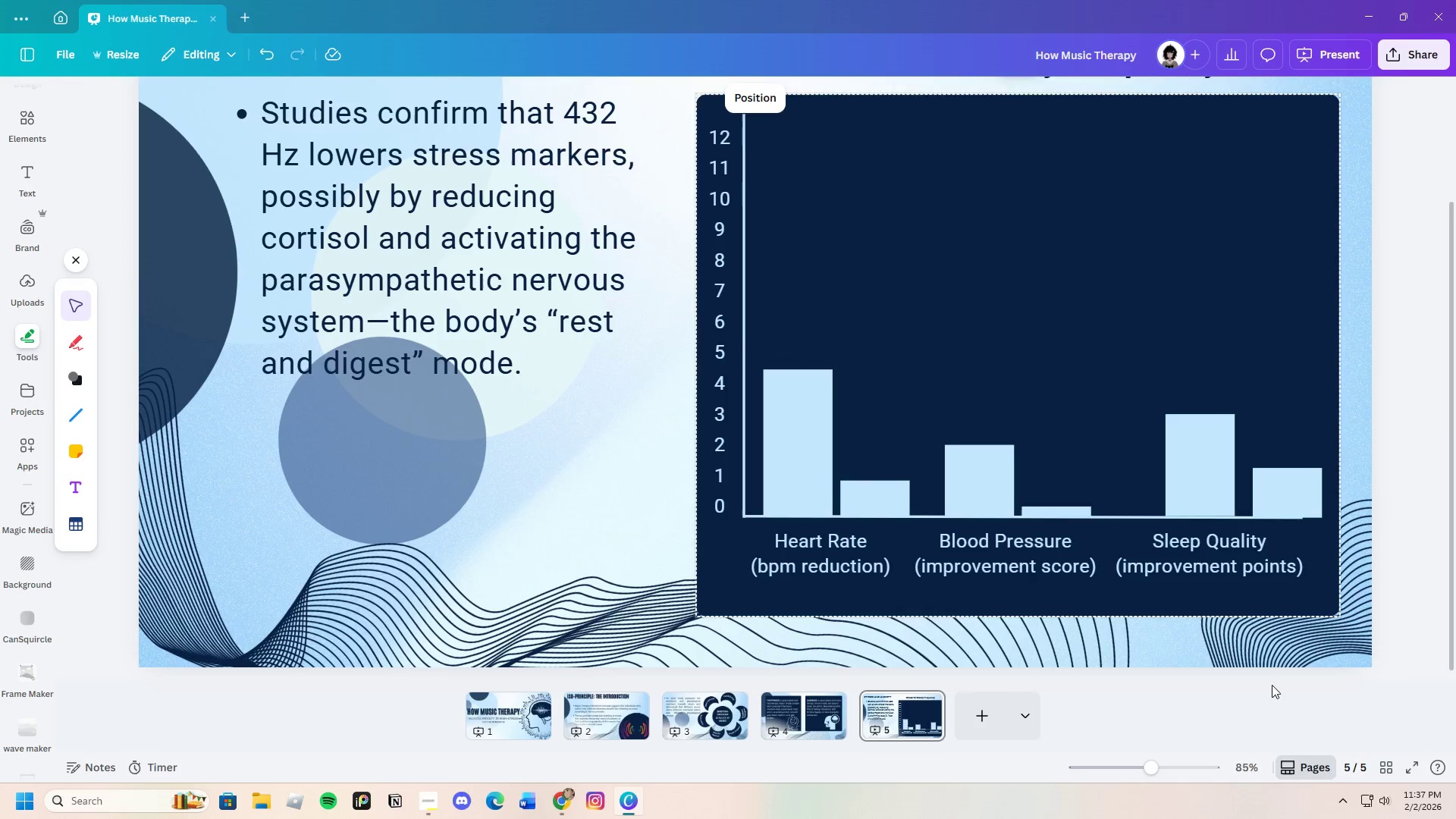 
scroll: coordinate [1219, 654], scroll_direction: up, amount: 1.0
 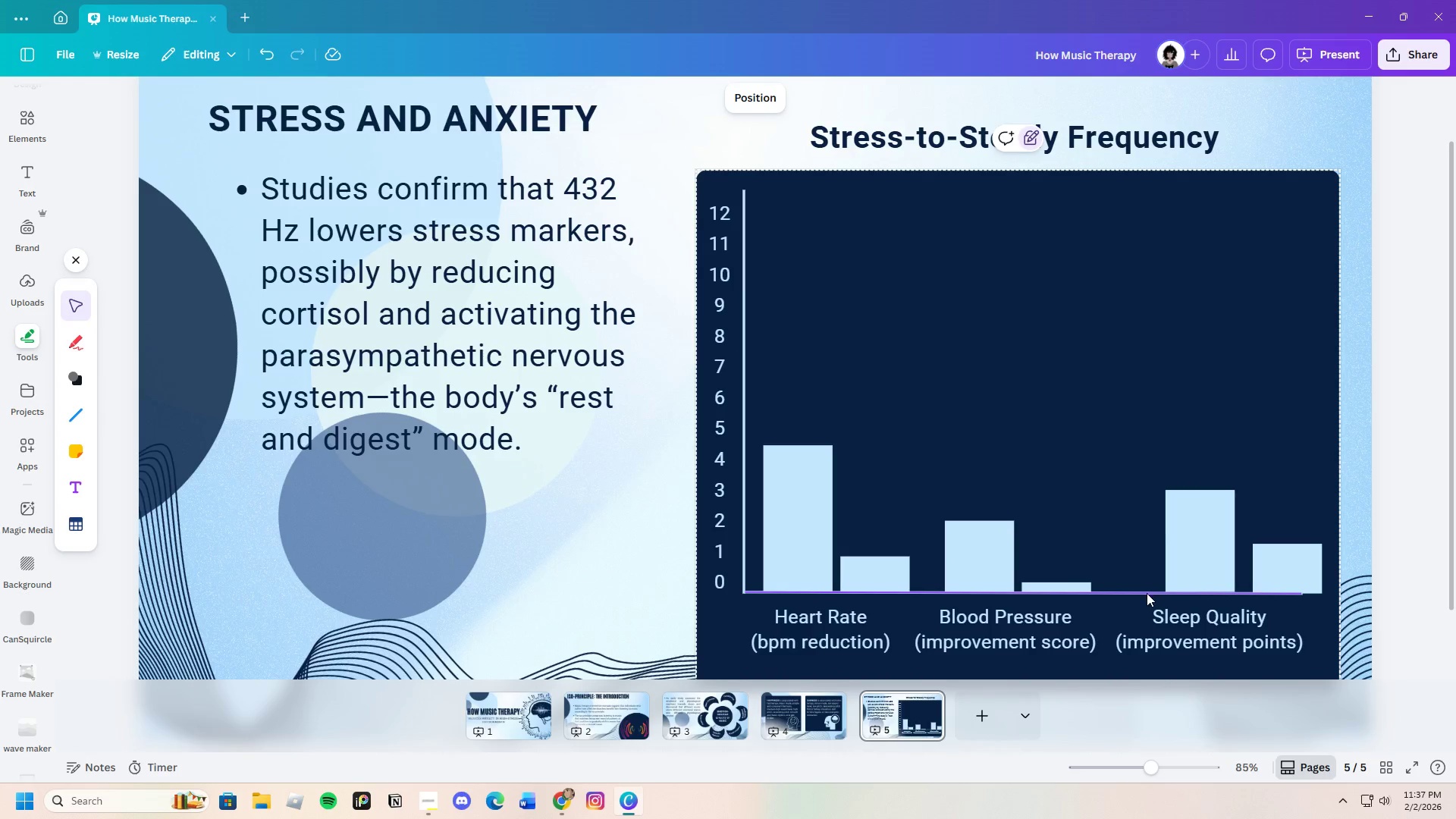 
left_click([1147, 593])
 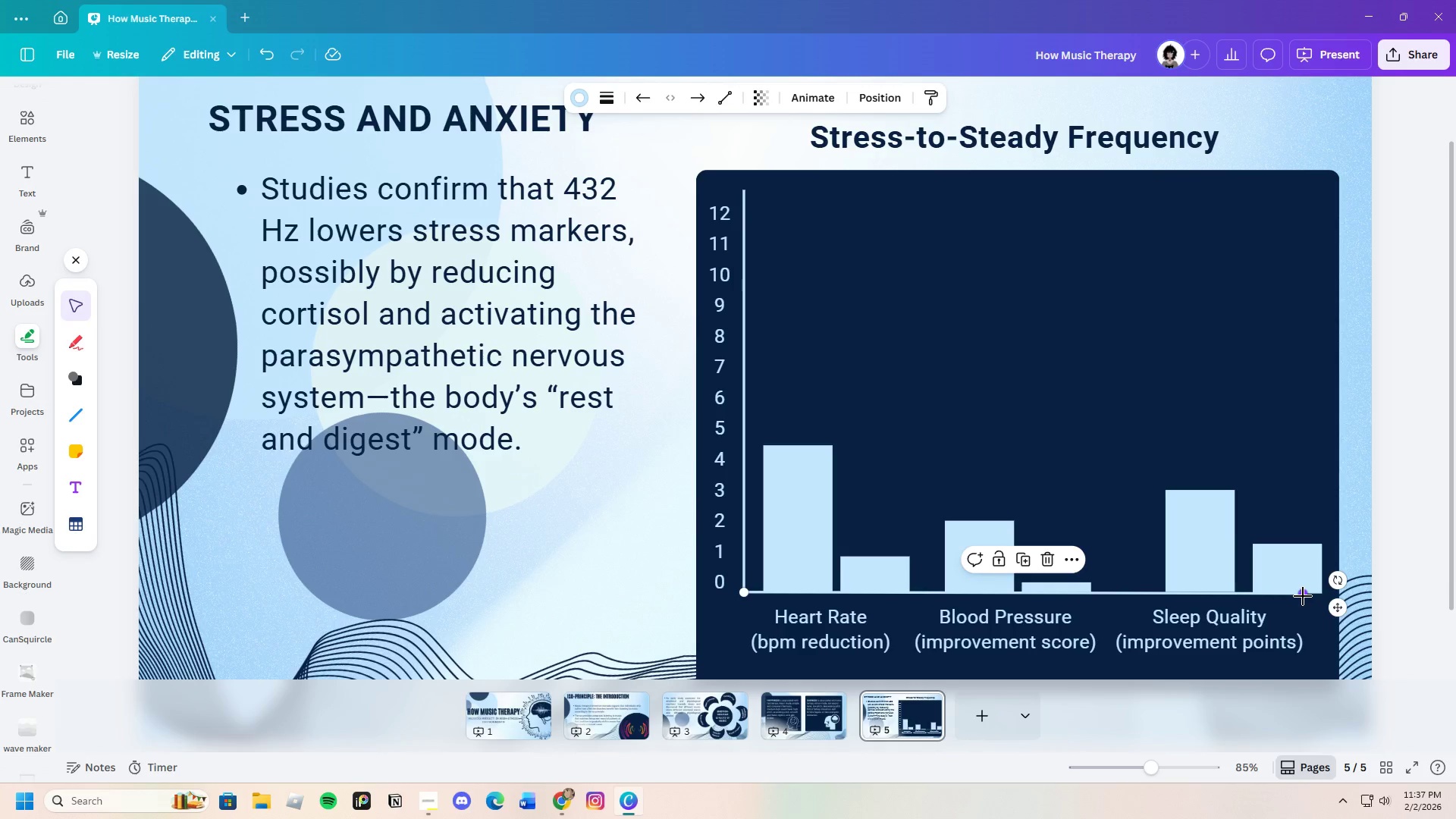 
left_click_drag(start_coordinate=[1304, 596], to_coordinate=[1333, 602])
 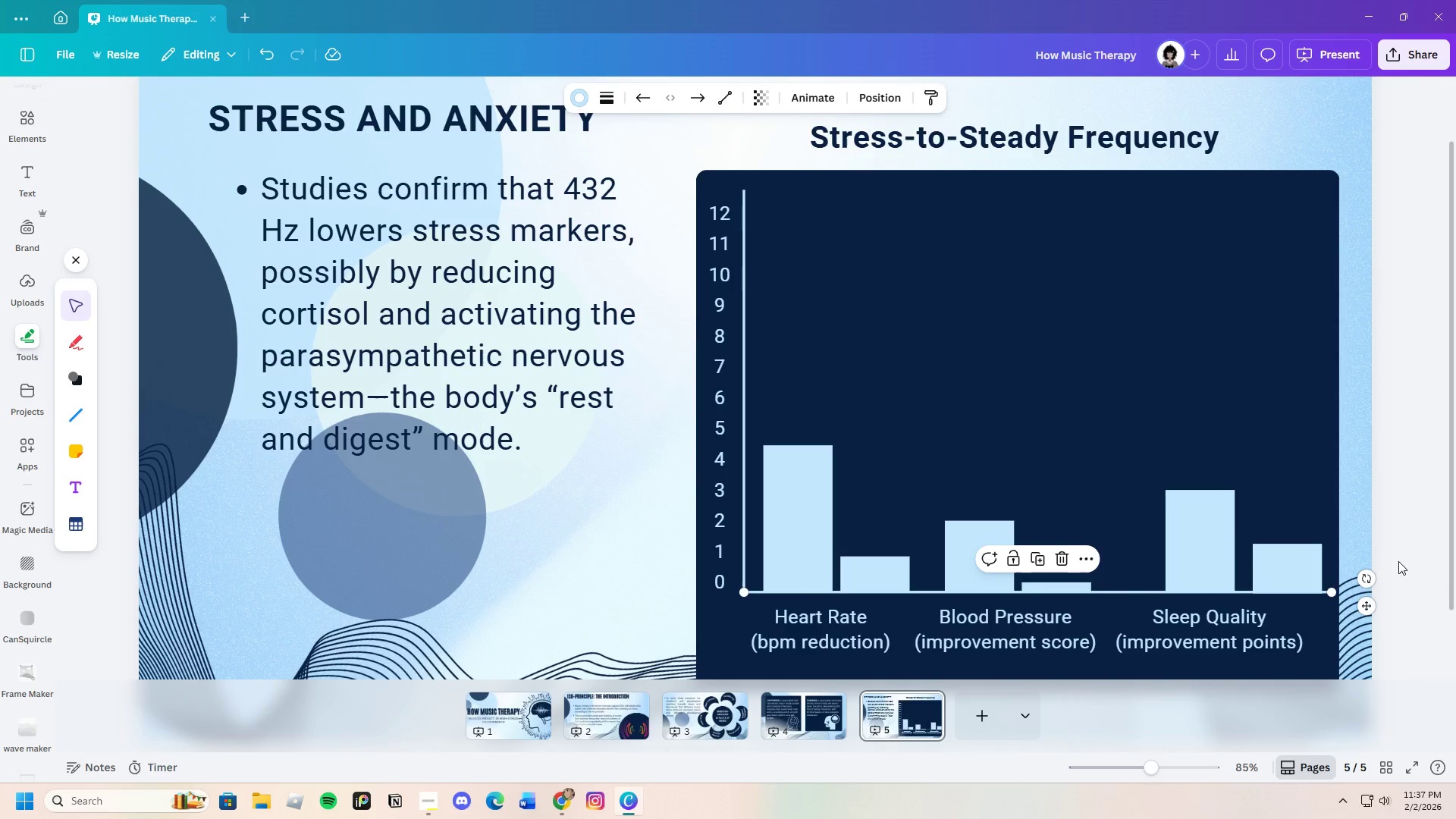 
left_click([1403, 552])
 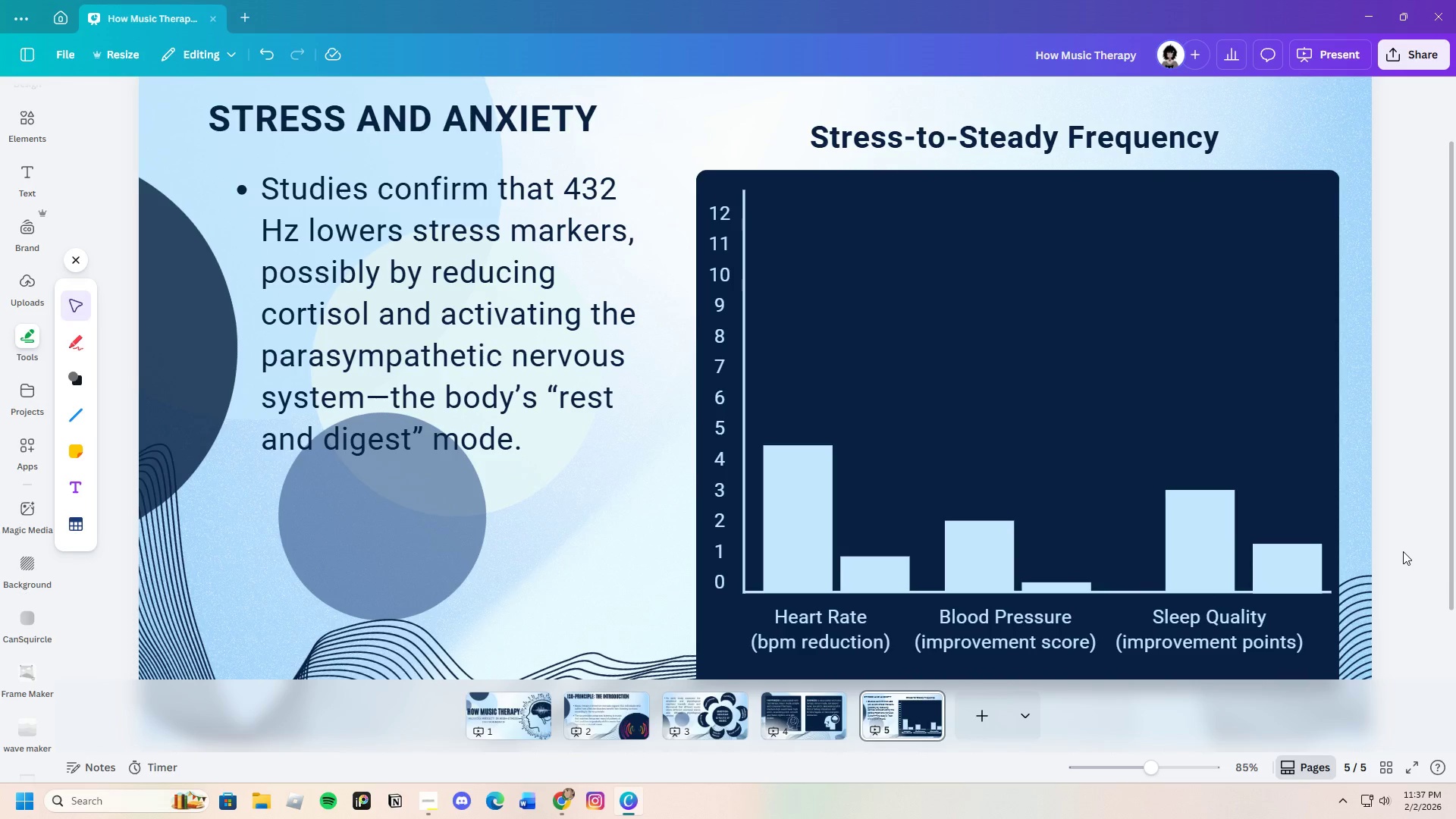 
wait(9.25)
 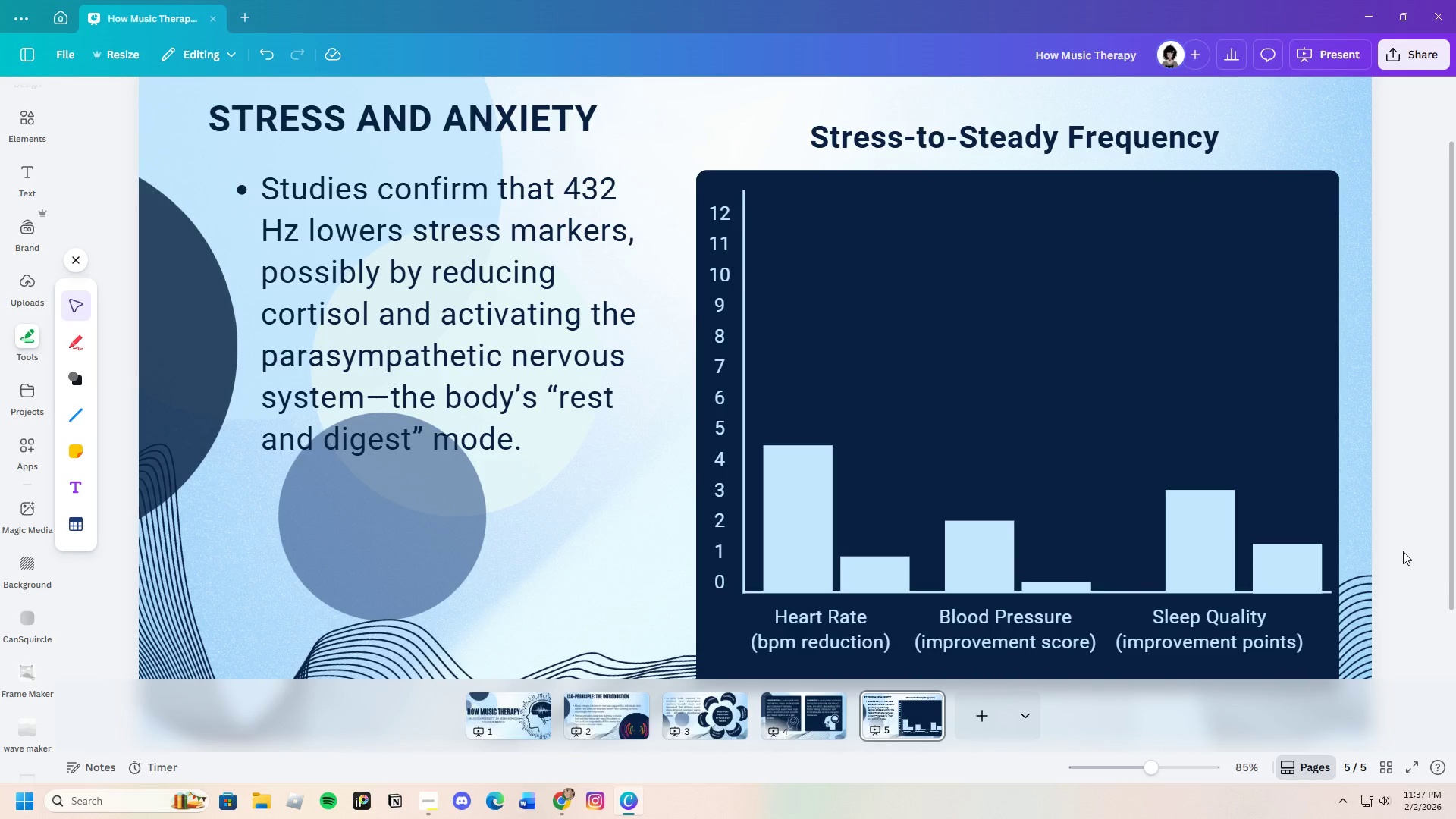 
left_click_drag(start_coordinate=[1150, 777], to_coordinate=[1170, 772])
 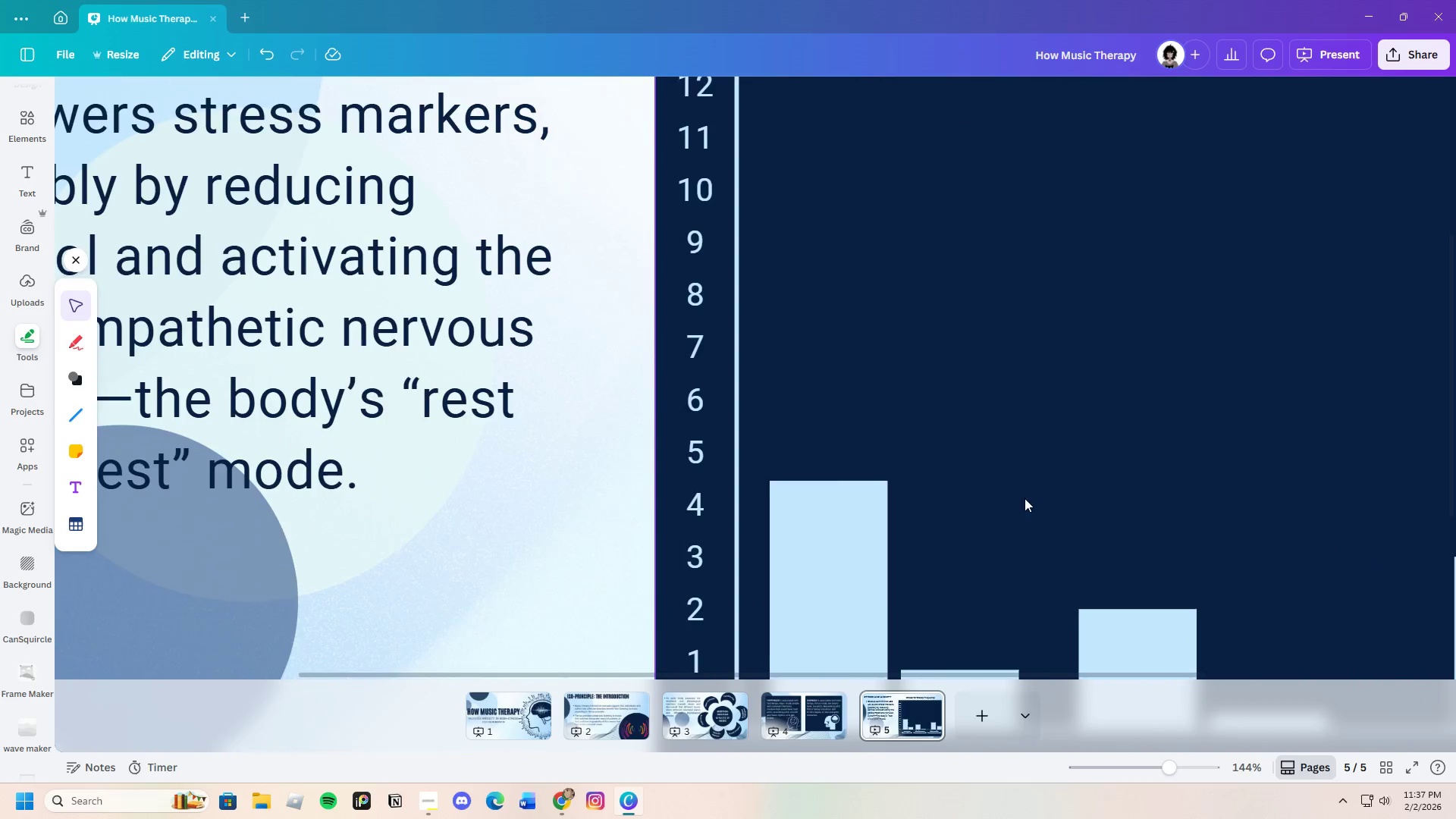 
scroll: coordinate [1015, 478], scroll_direction: down, amount: 4.0
 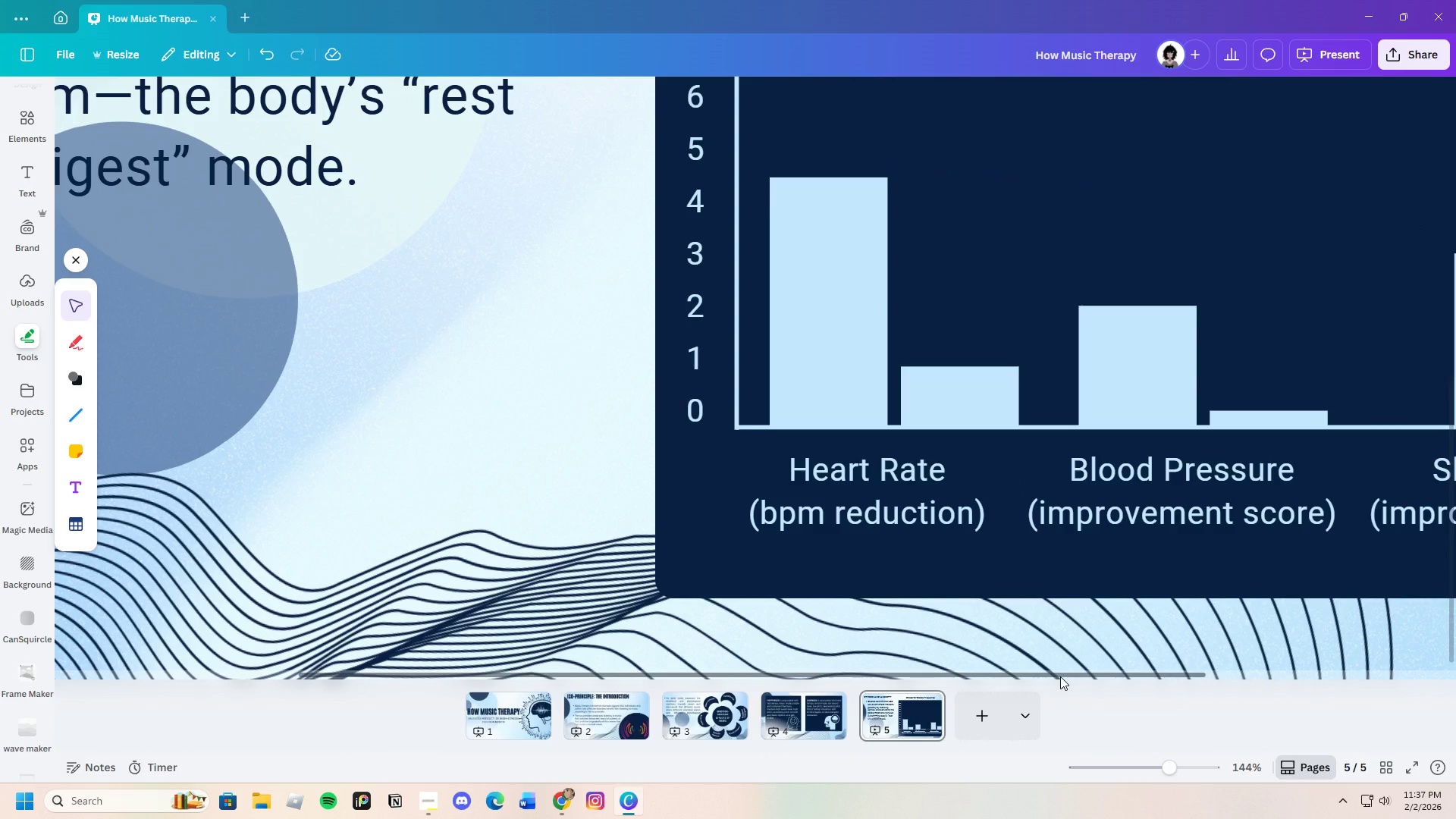 
left_click_drag(start_coordinate=[1061, 676], to_coordinate=[1335, 682])
 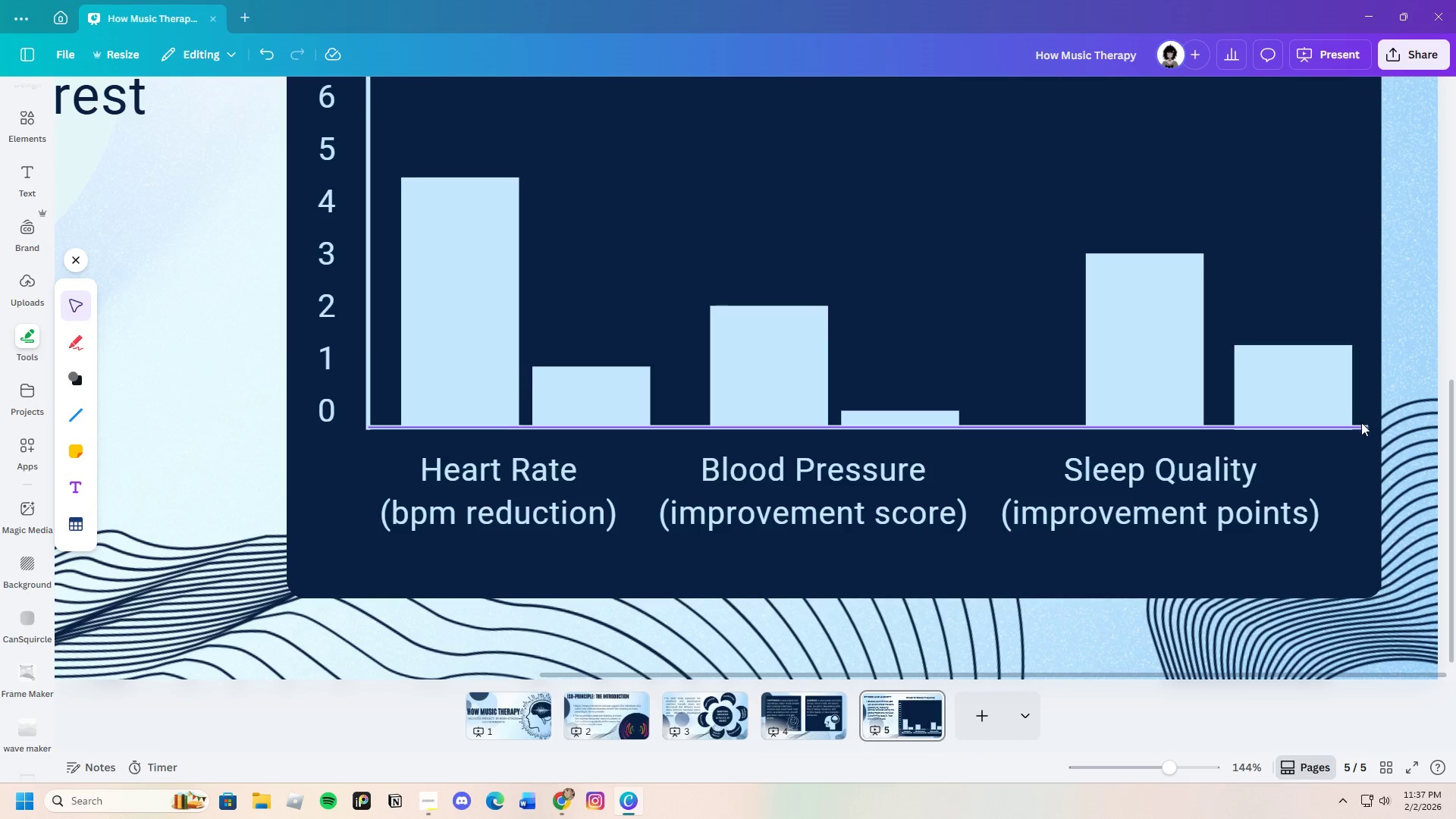 
left_click([1363, 424])
 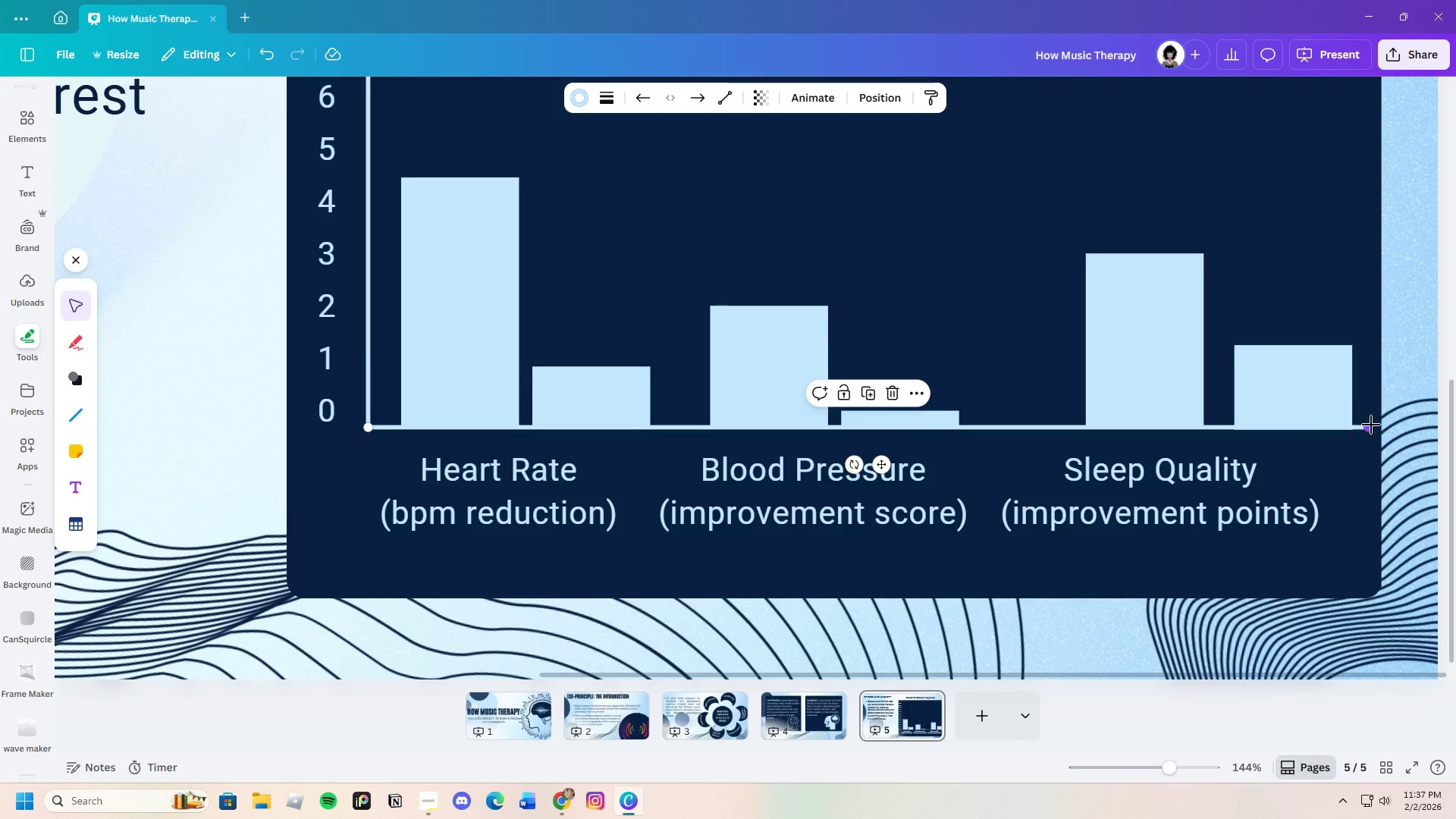 
left_click_drag(start_coordinate=[1370, 428], to_coordinate=[1370, 441])
 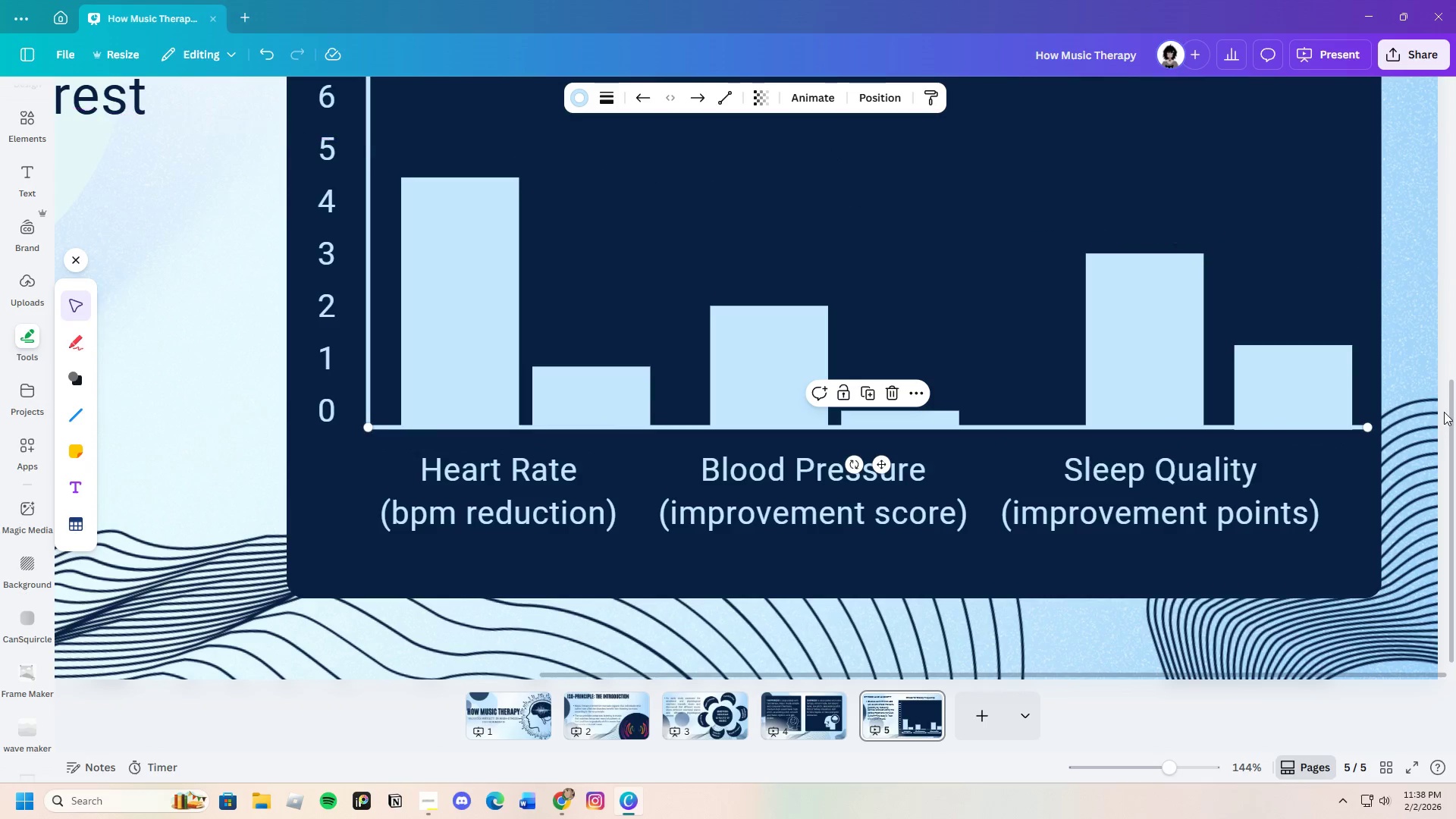 
left_click([1444, 412])
 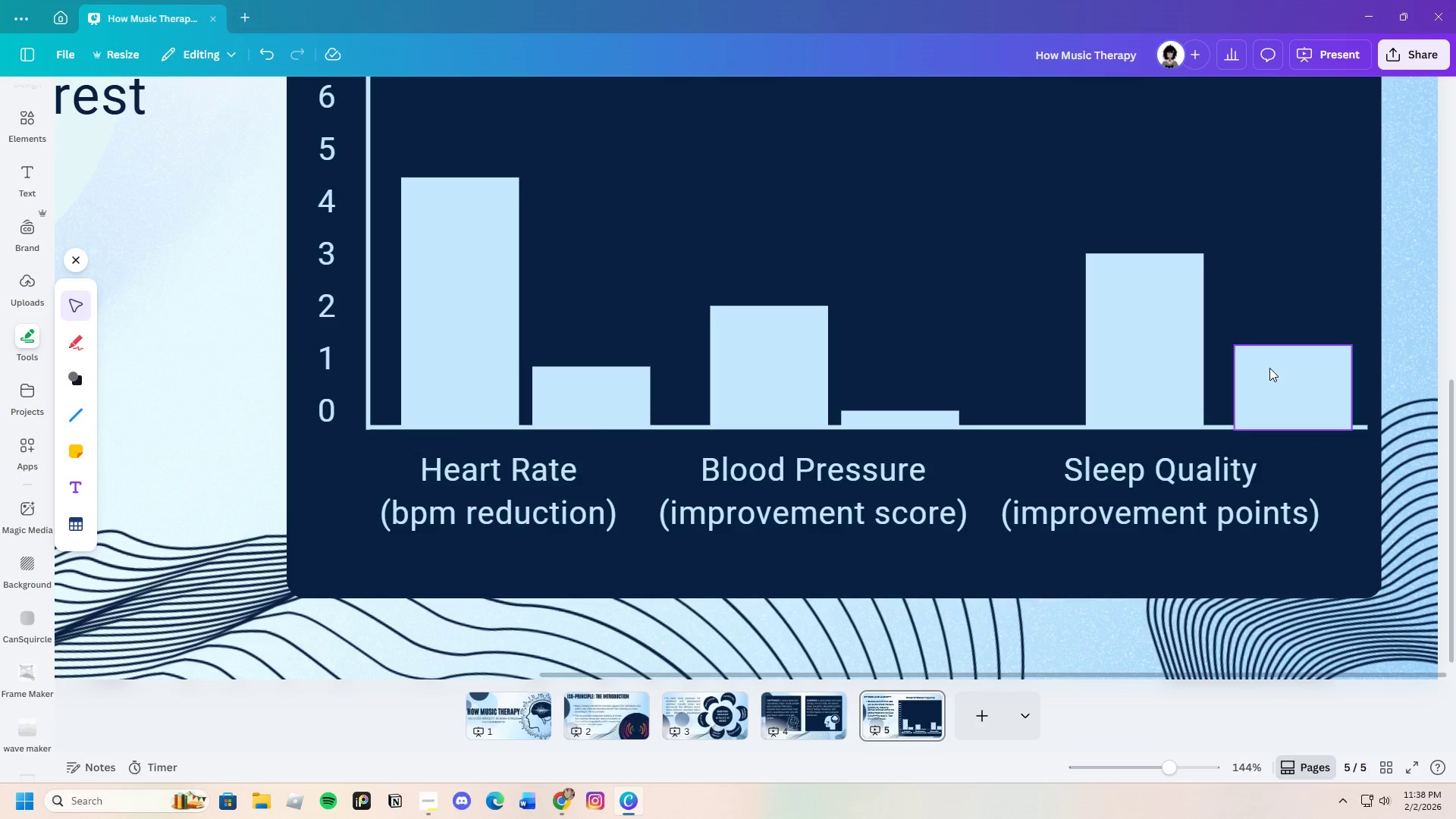 
left_click([1266, 368])
 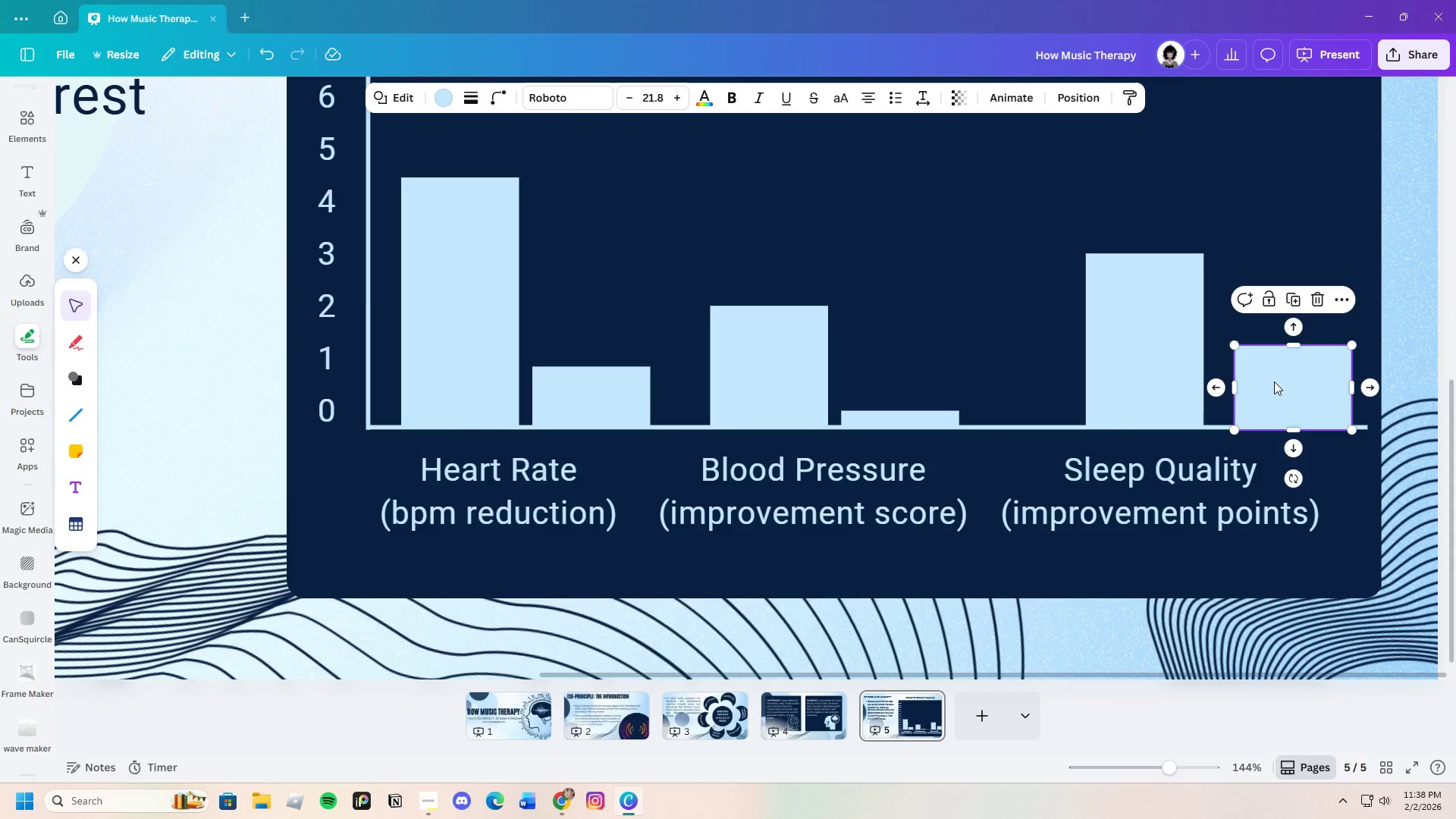 
left_click_drag(start_coordinate=[1273, 381], to_coordinate=[1275, 377])
 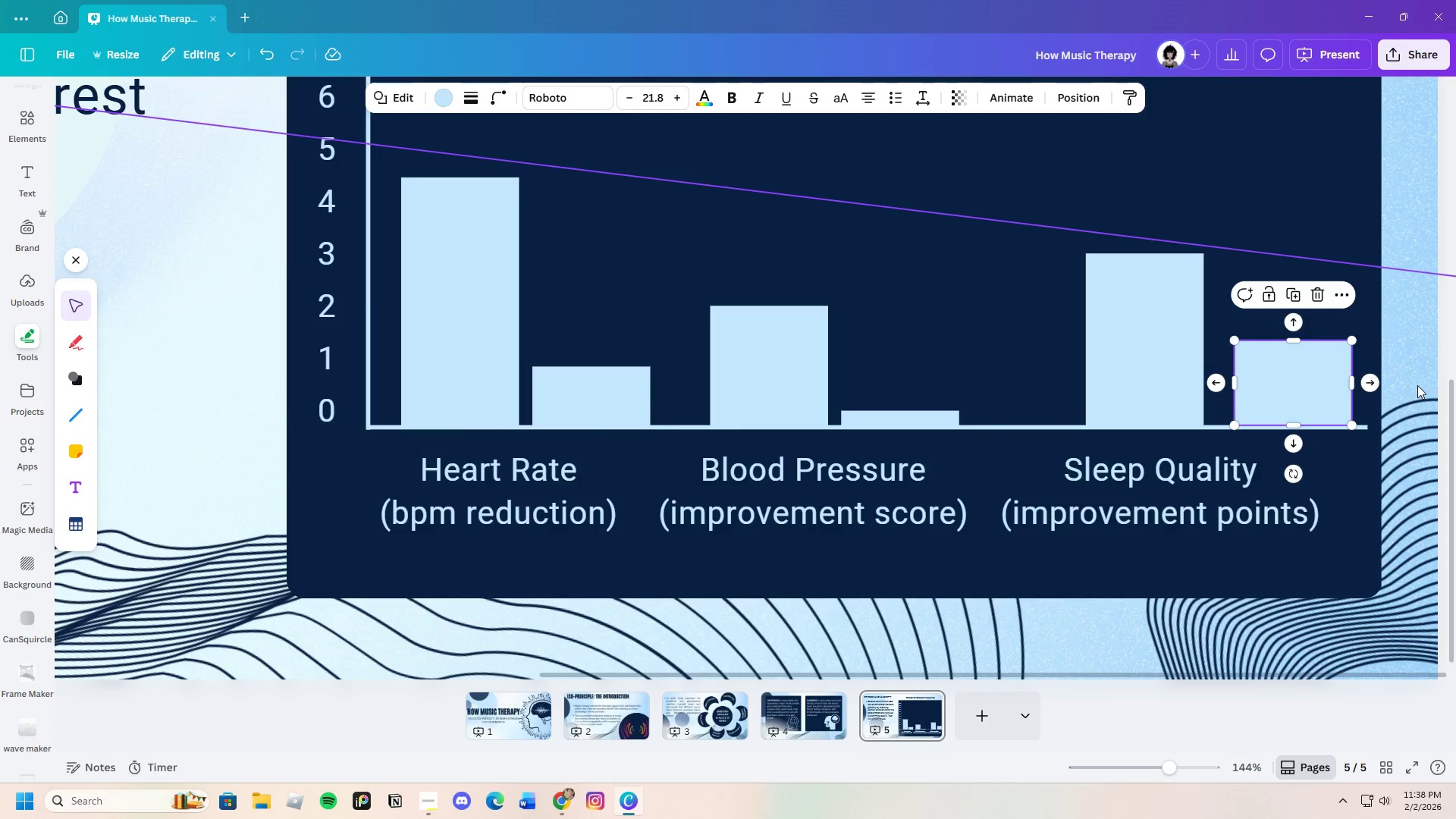 
left_click([1417, 375])
 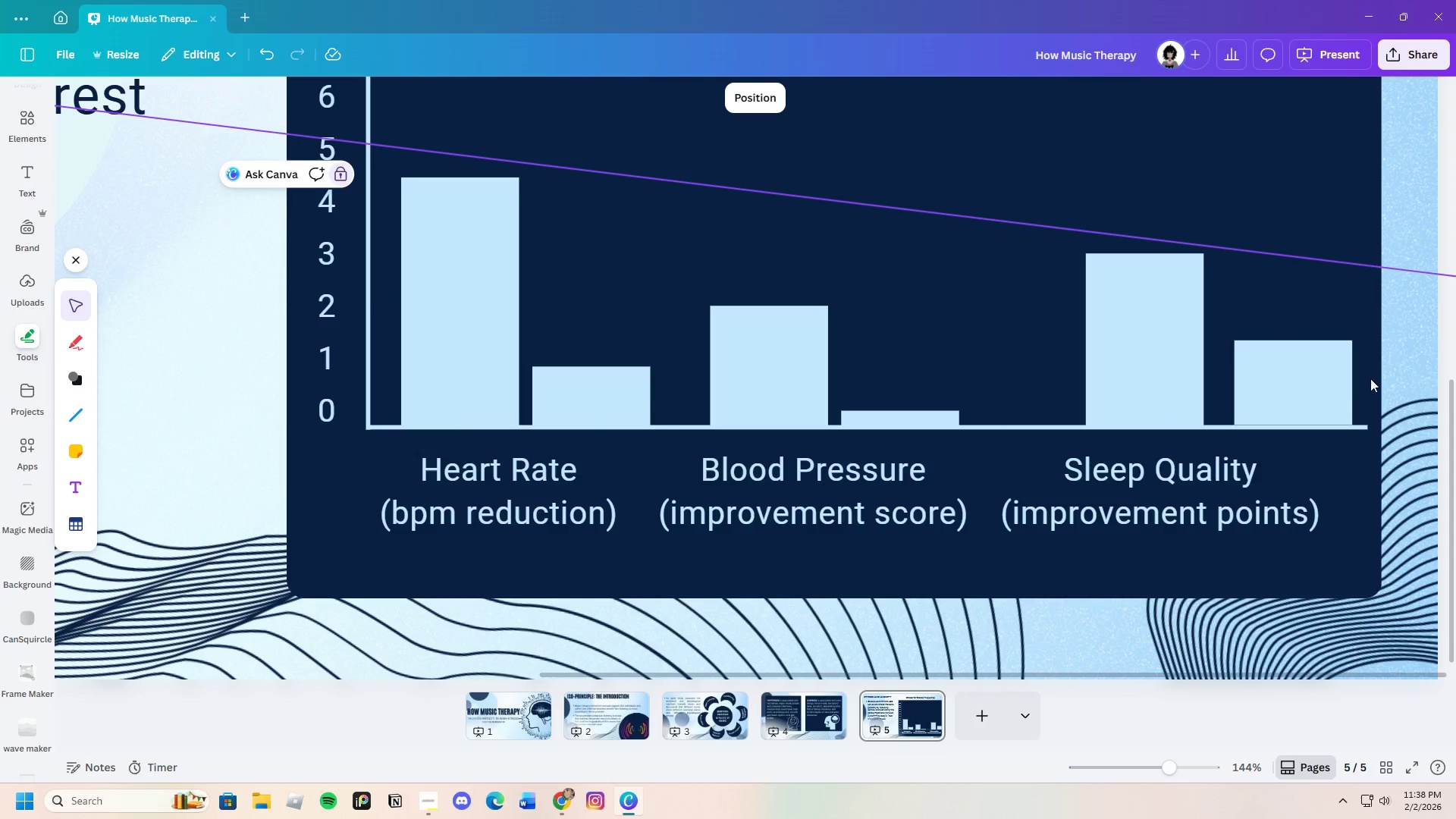 
mouse_move([1276, 365])
 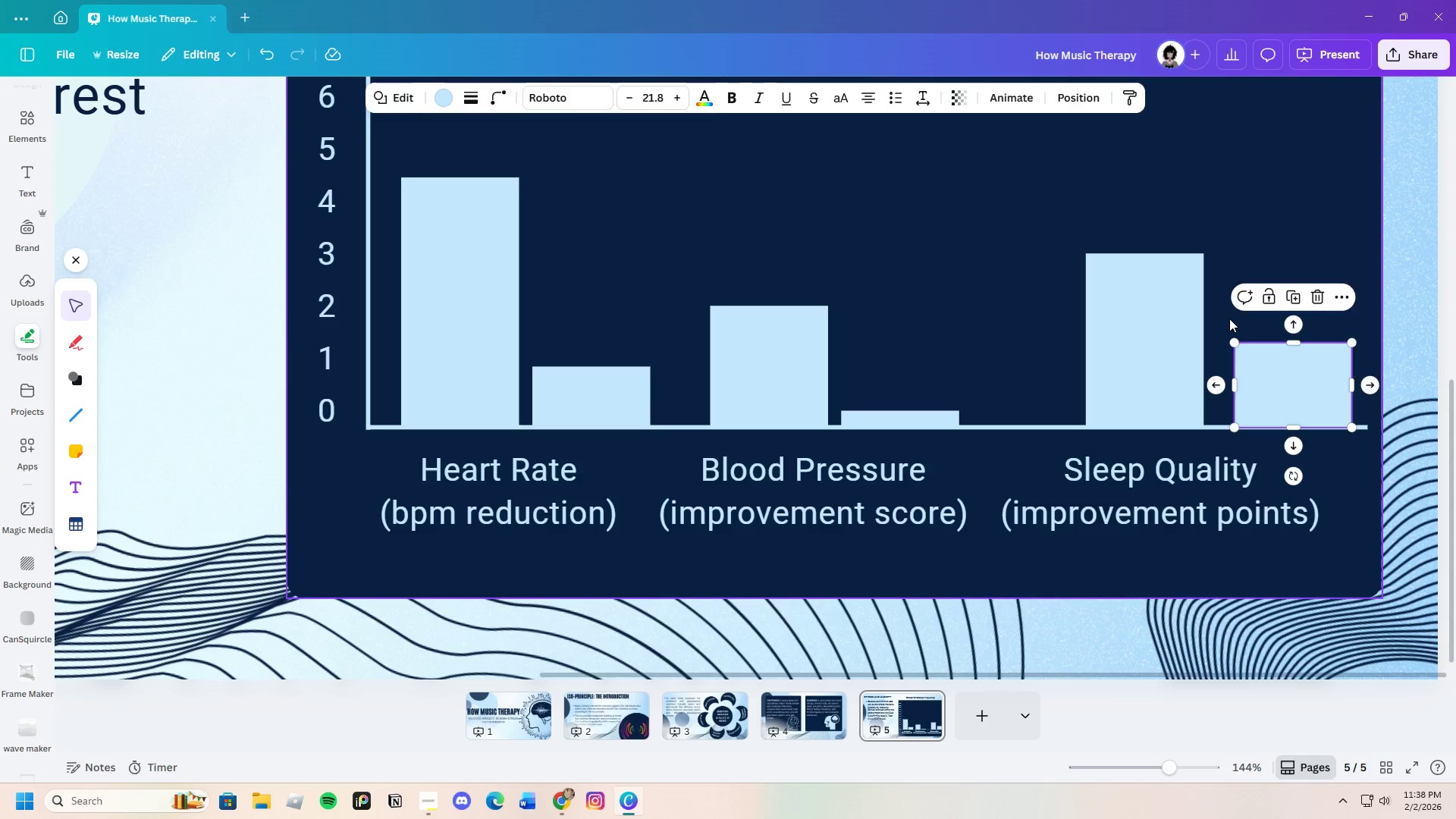 
left_click([1229, 318])
 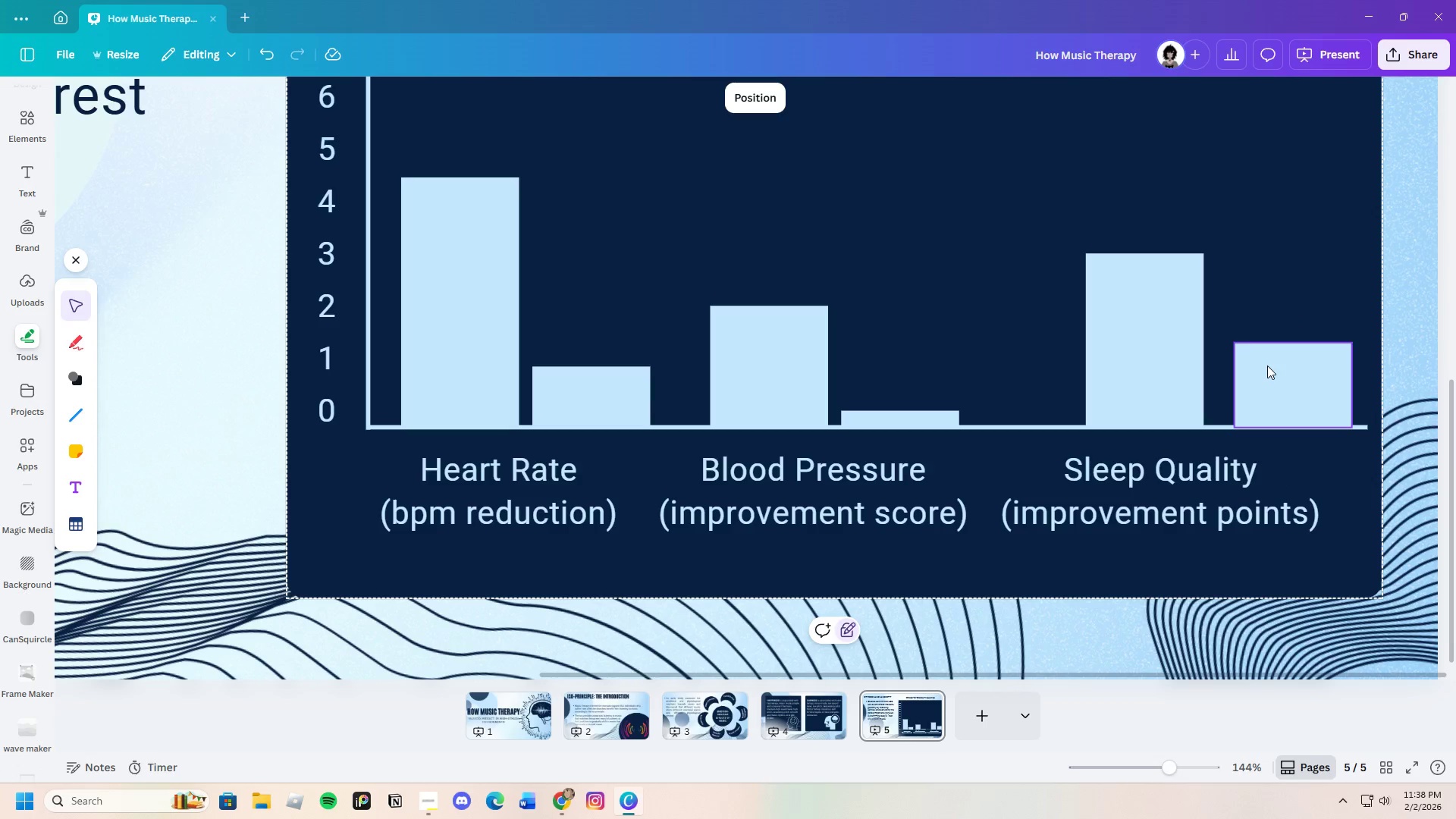 
left_click([1267, 366])
 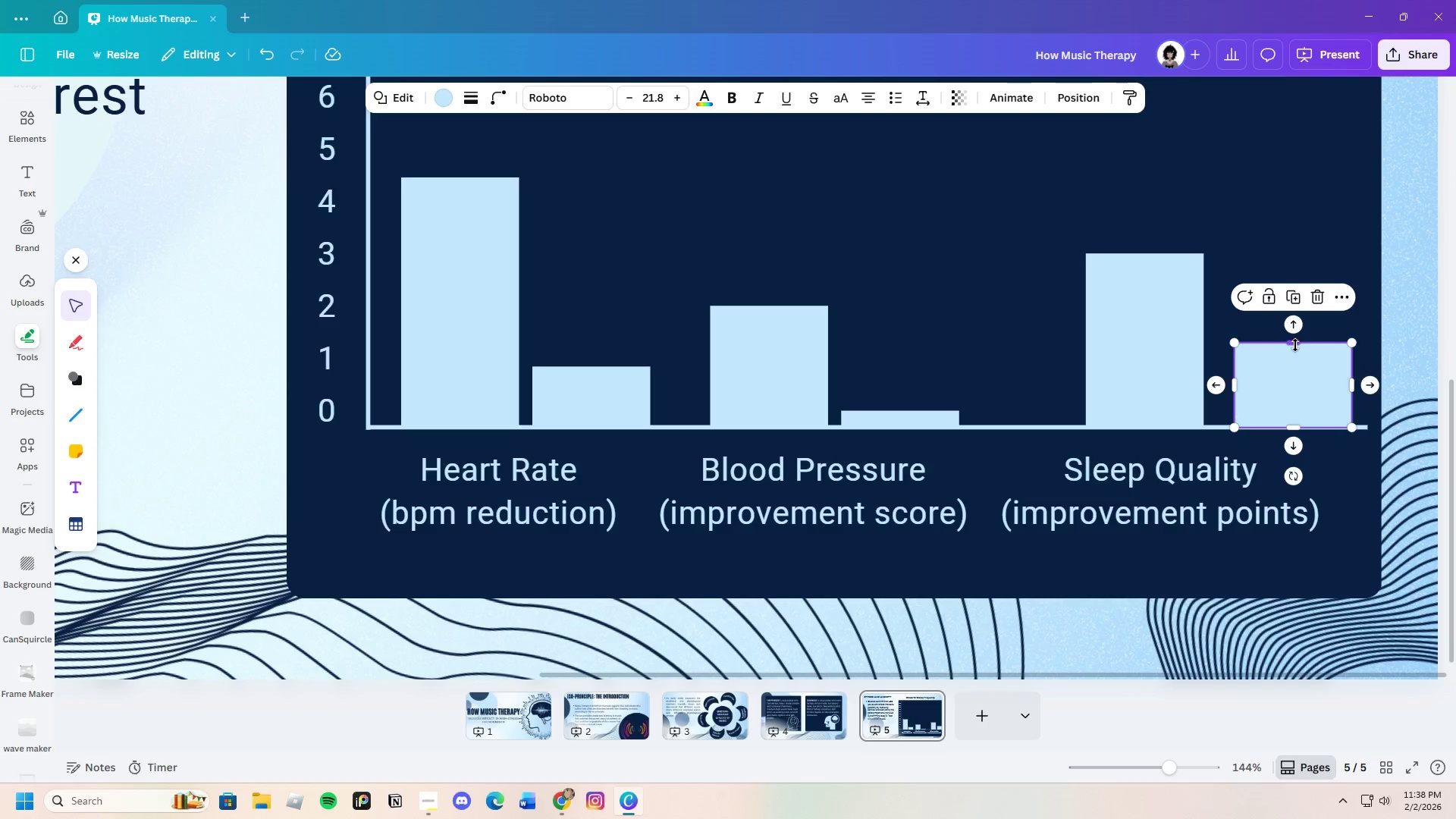 
left_click_drag(start_coordinate=[1295, 345], to_coordinate=[1296, 353])
 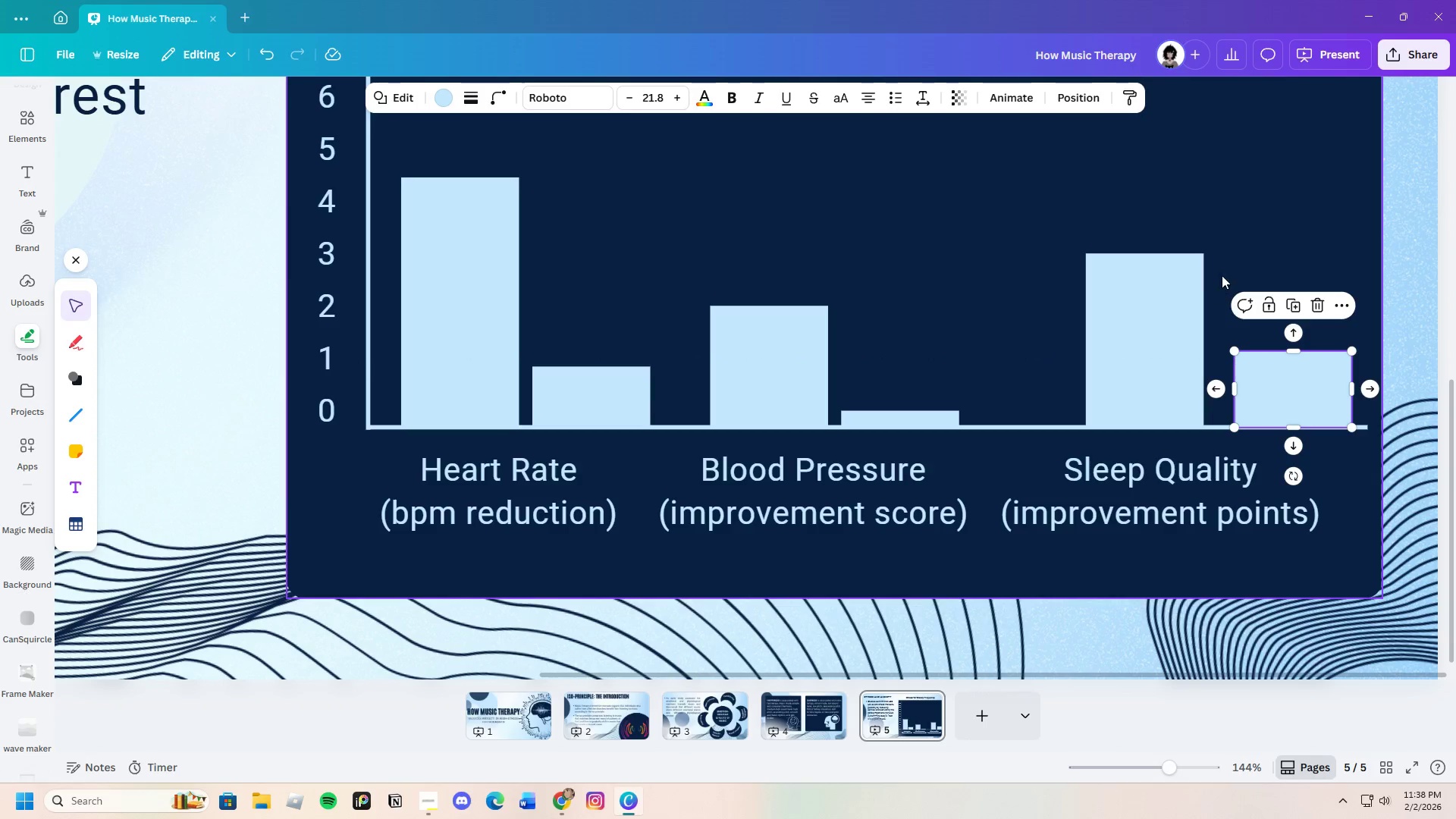 
left_click([1232, 265])
 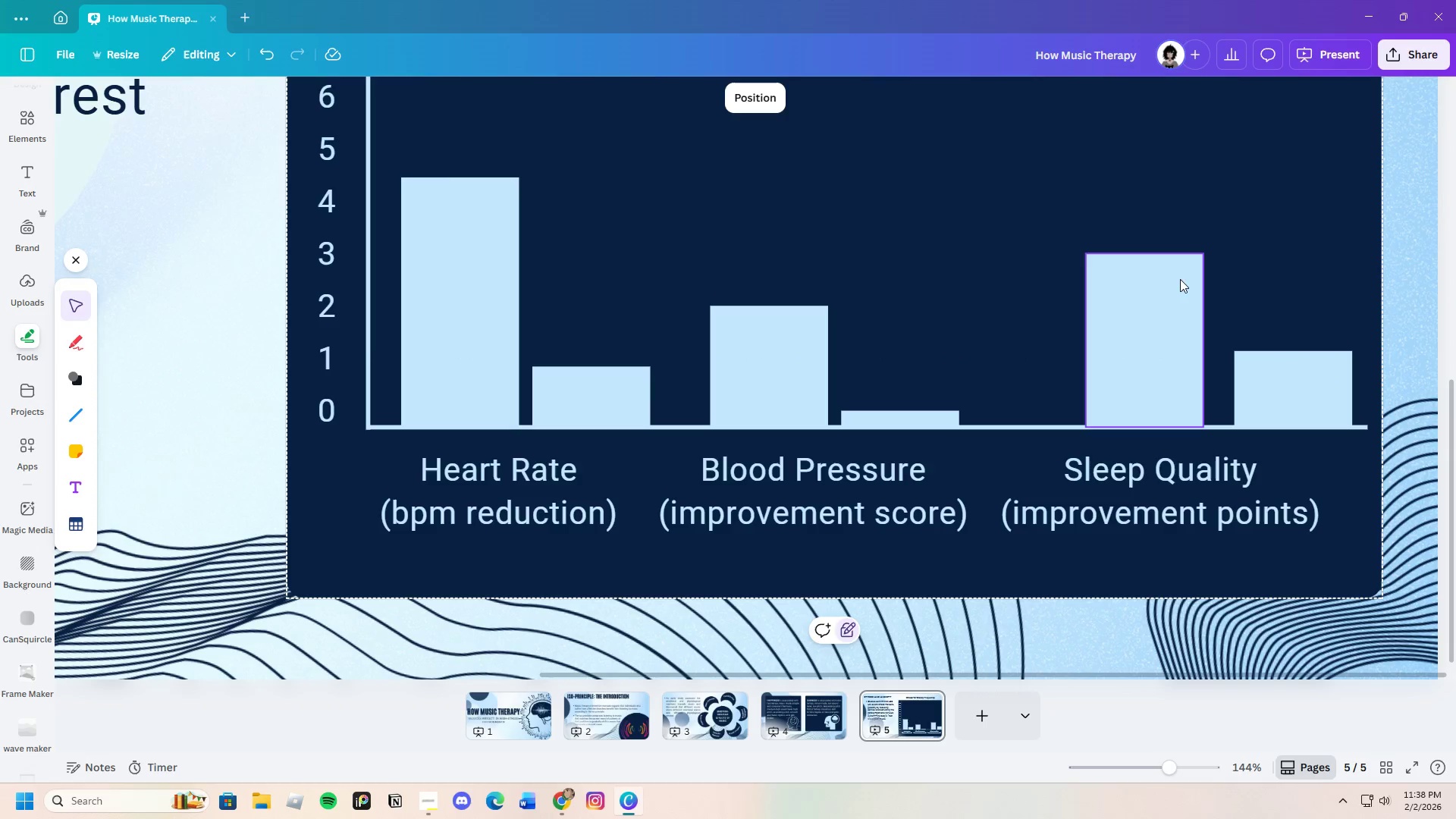 
wait(8.86)
 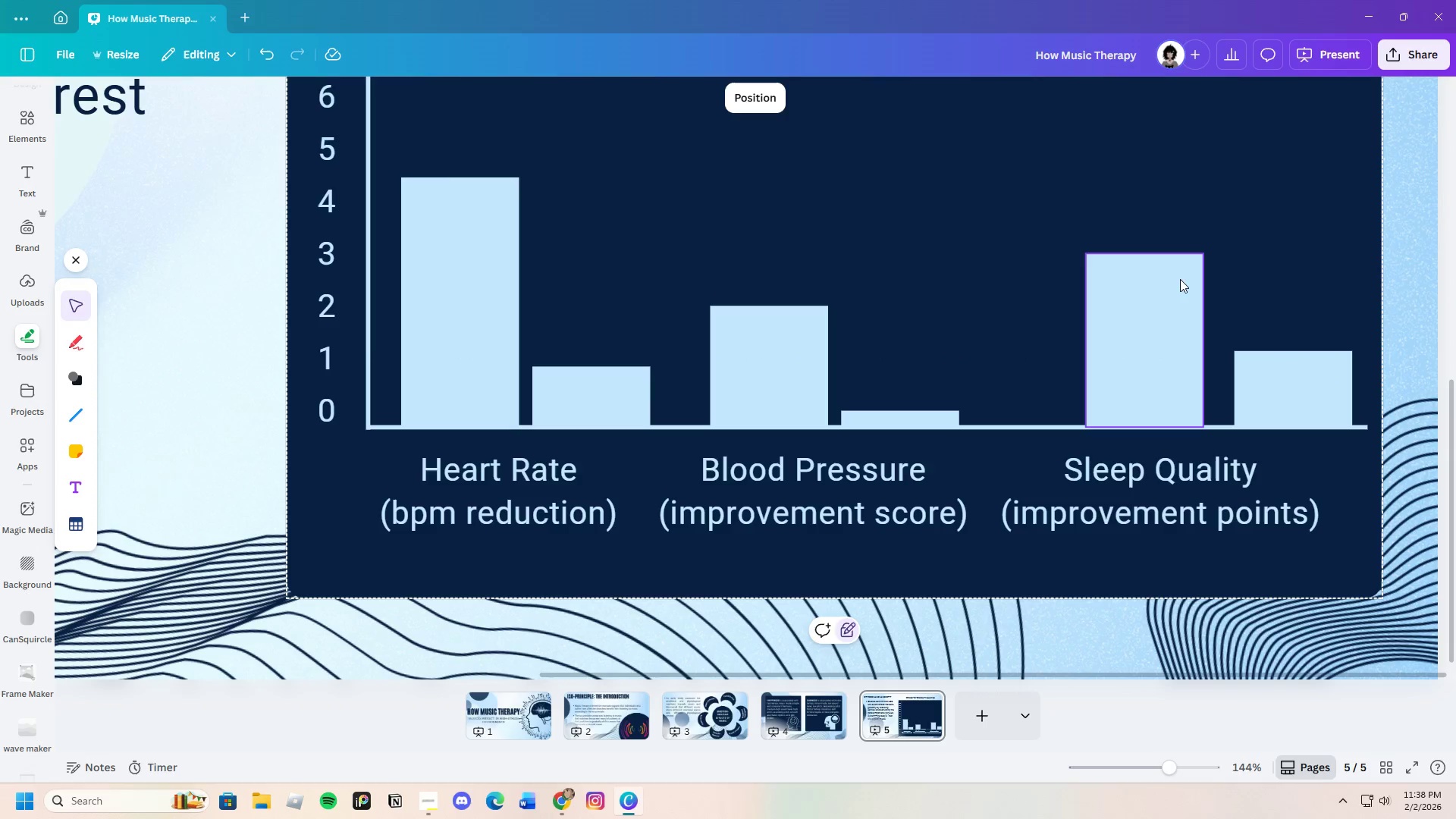 
left_click_drag(start_coordinate=[1045, 472], to_coordinate=[1082, 472])
 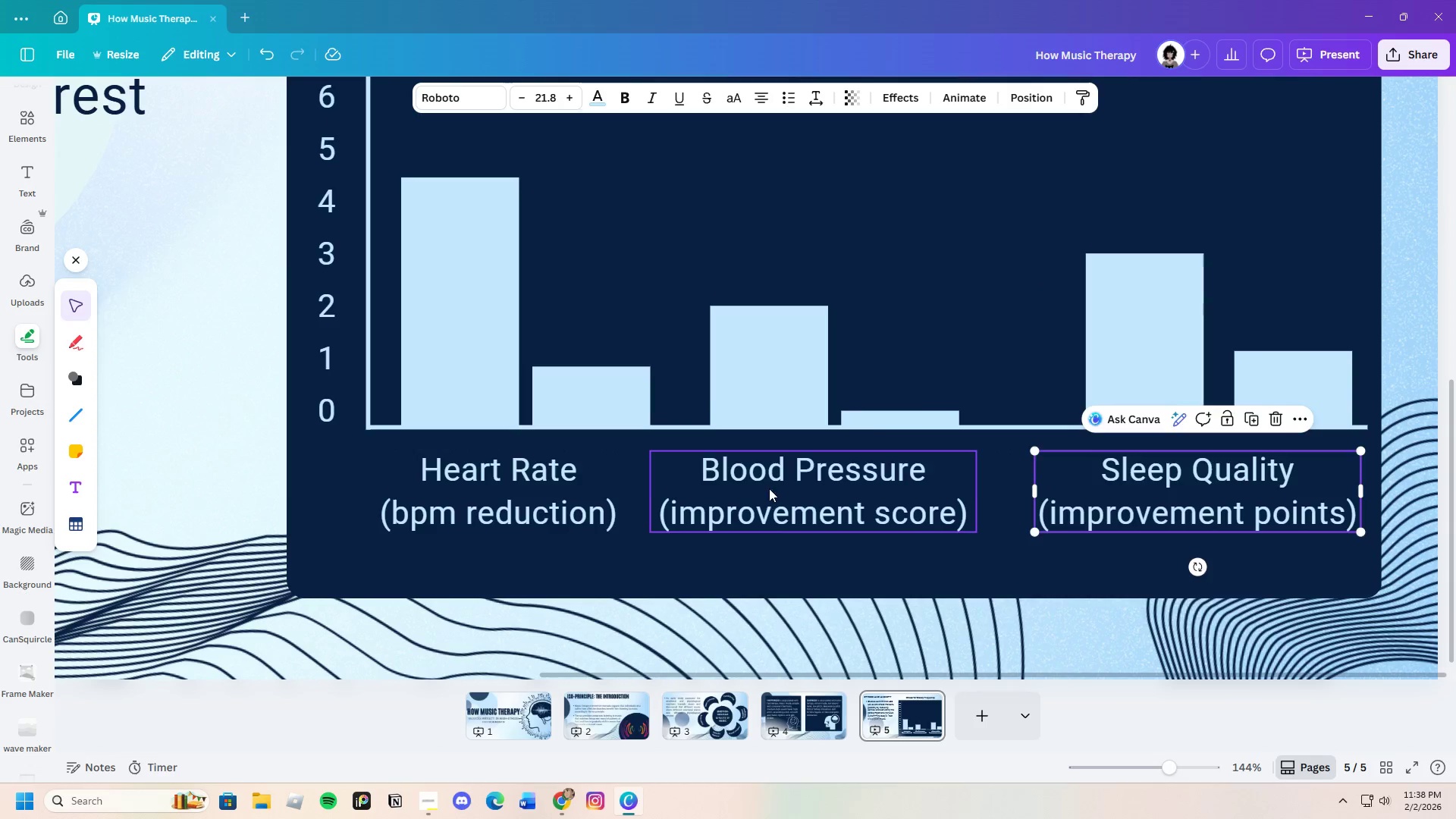 
left_click_drag(start_coordinate=[769, 488], to_coordinate=[795, 488])
 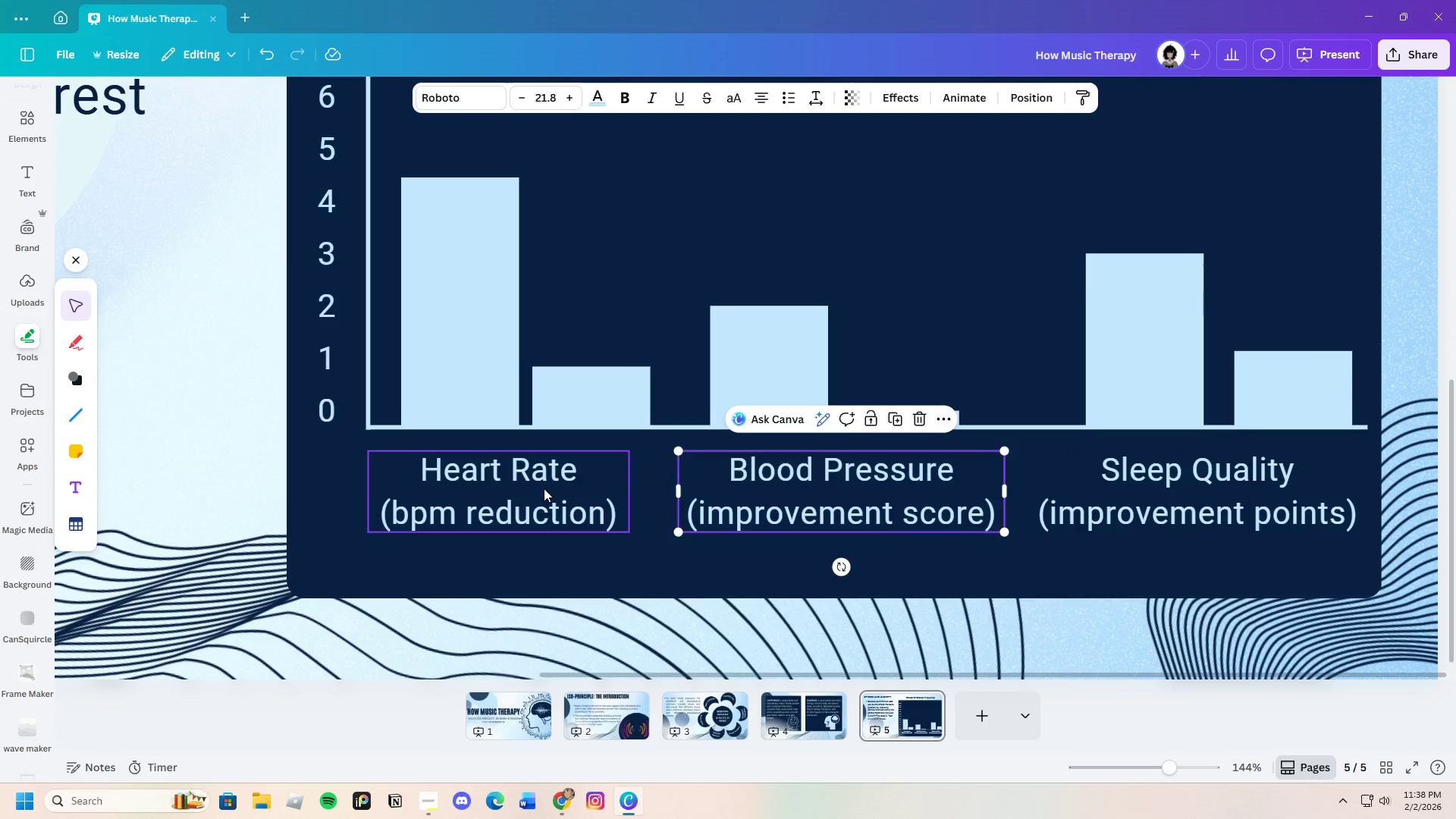 
left_click_drag(start_coordinate=[544, 488], to_coordinate=[566, 485])
 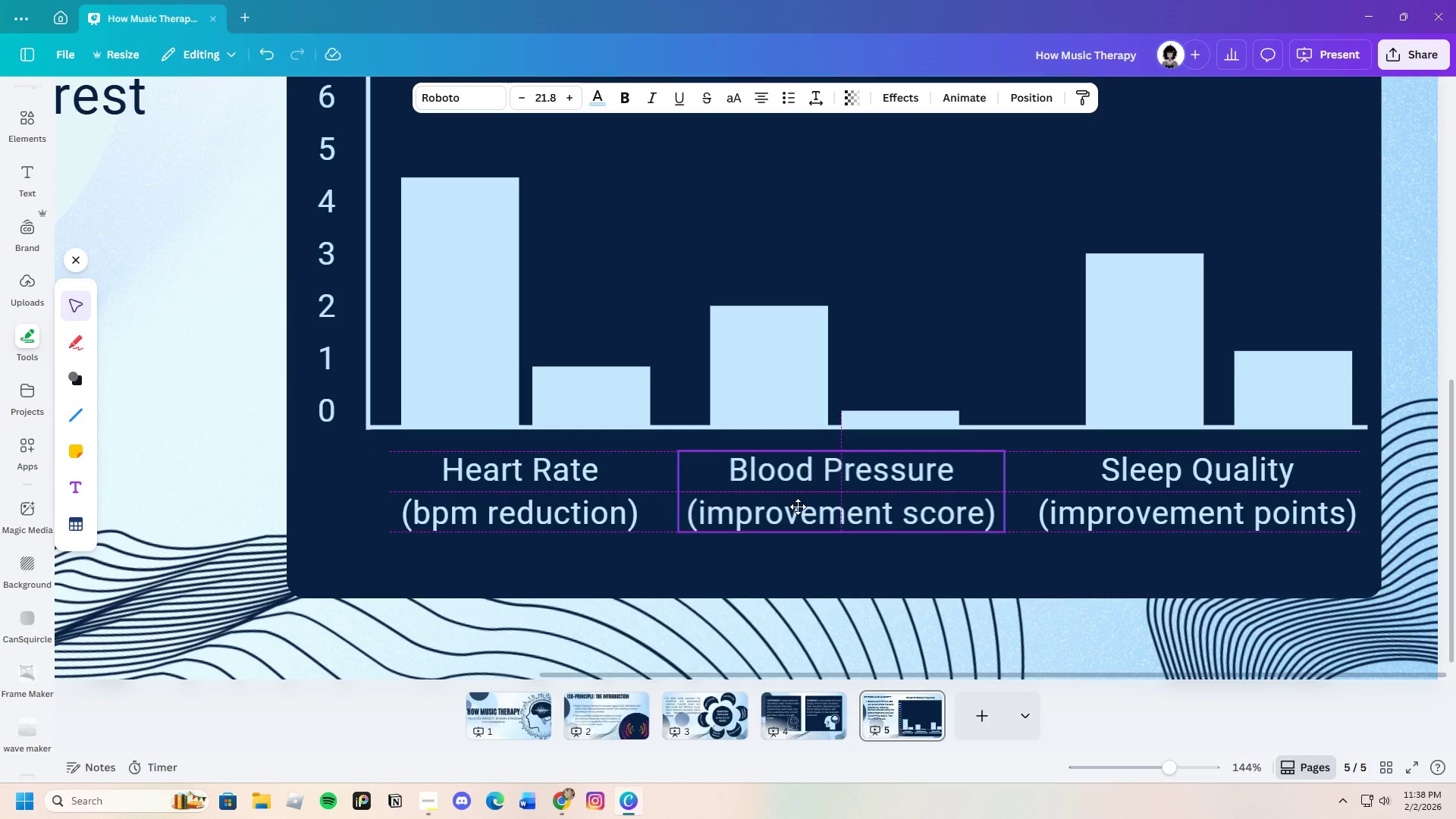 
left_click([895, 571])
 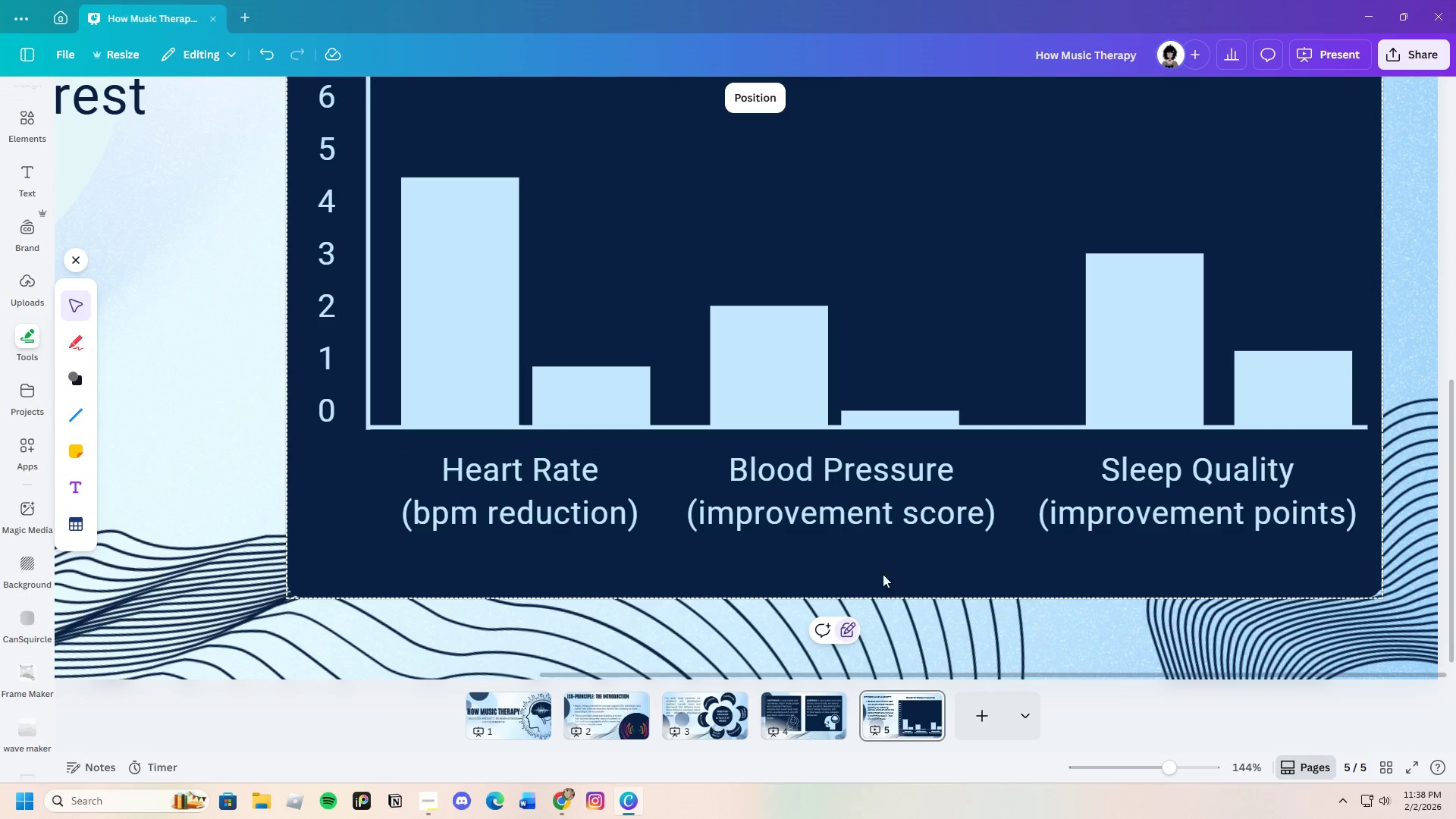 
left_click_drag(start_coordinate=[556, 497], to_coordinate=[560, 497])
 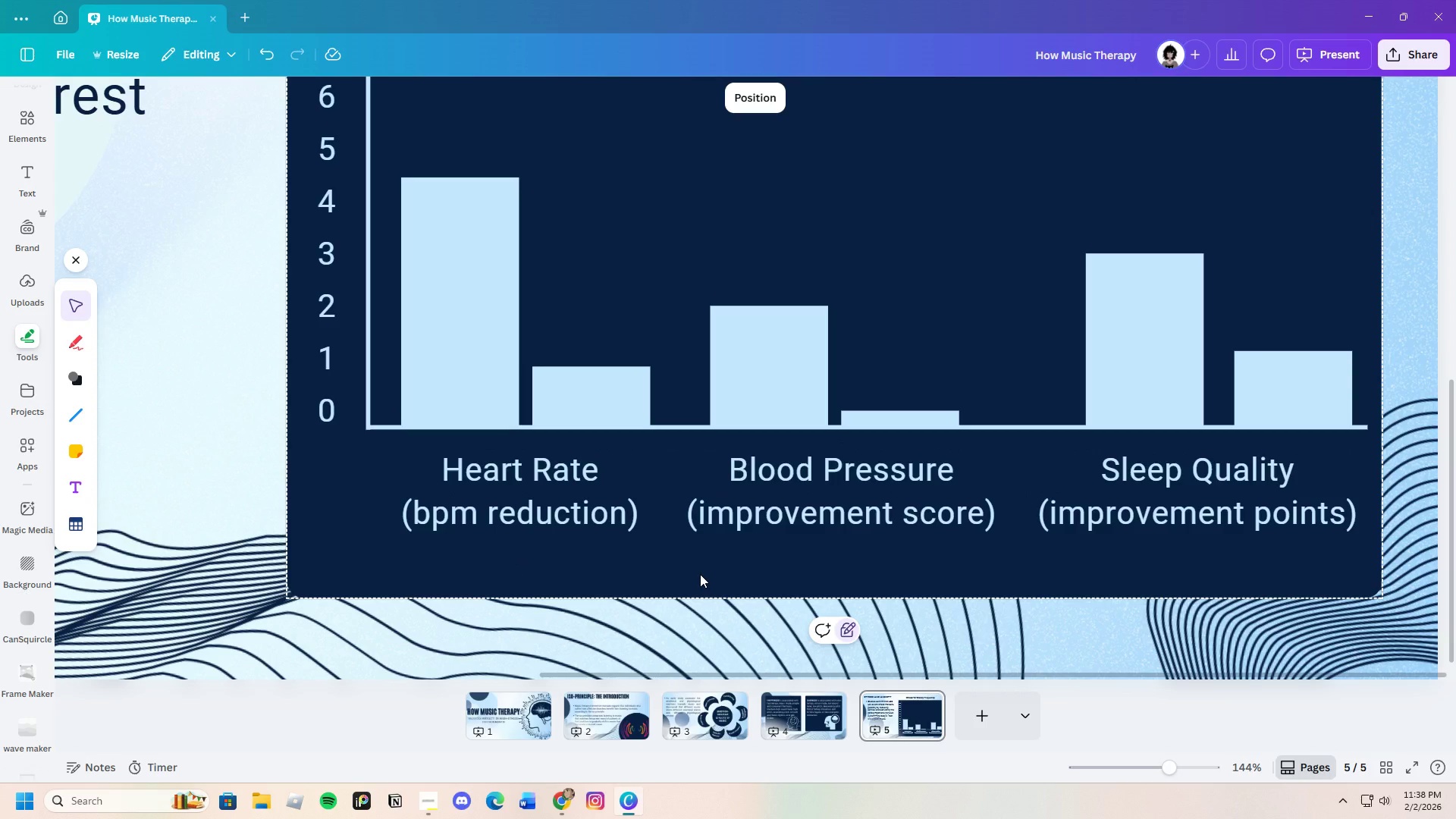 
scroll: coordinate [645, 555], scroll_direction: up, amount: 6.0
 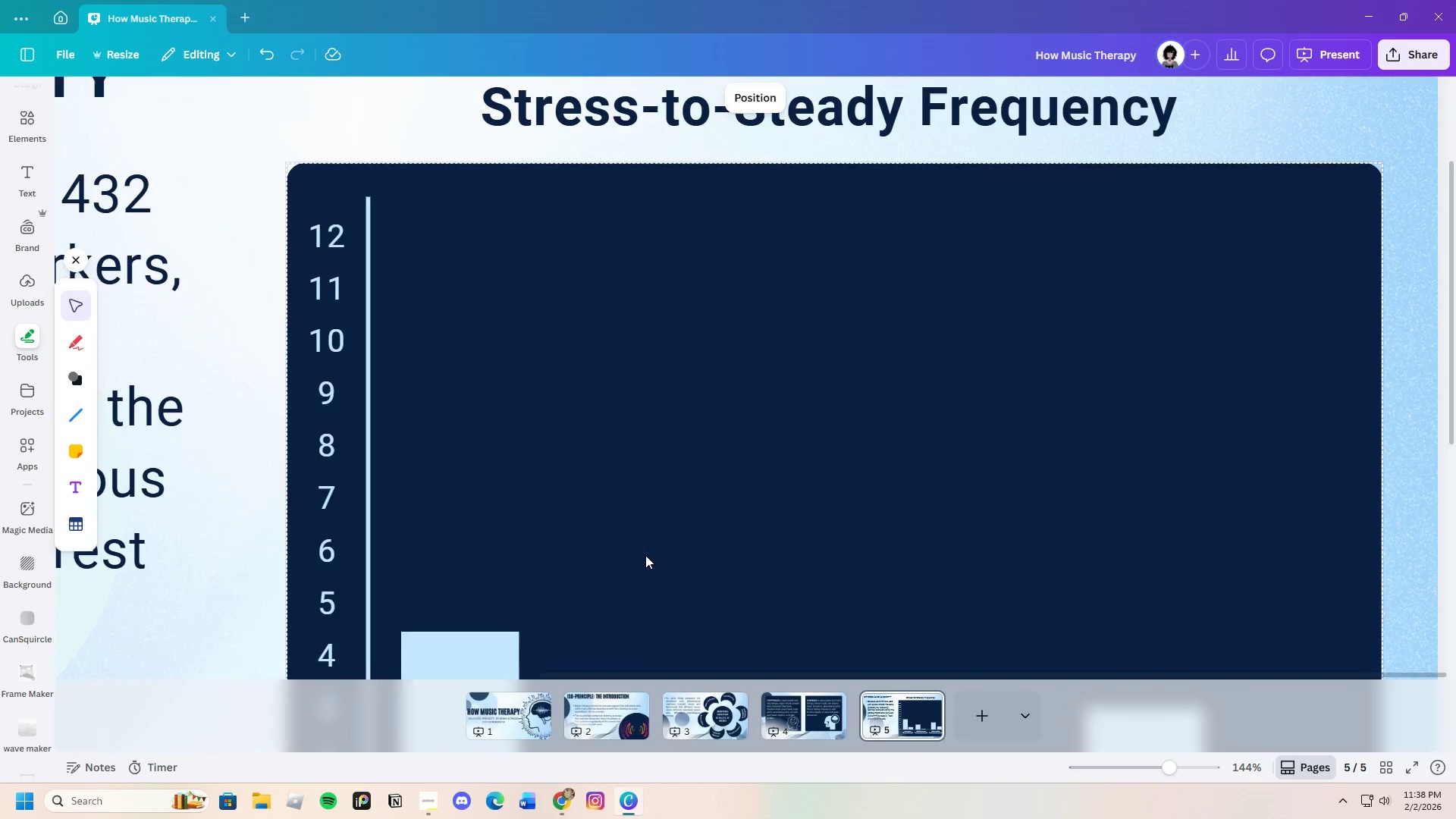 
scroll: coordinate [645, 555], scroll_direction: down, amount: 6.0
 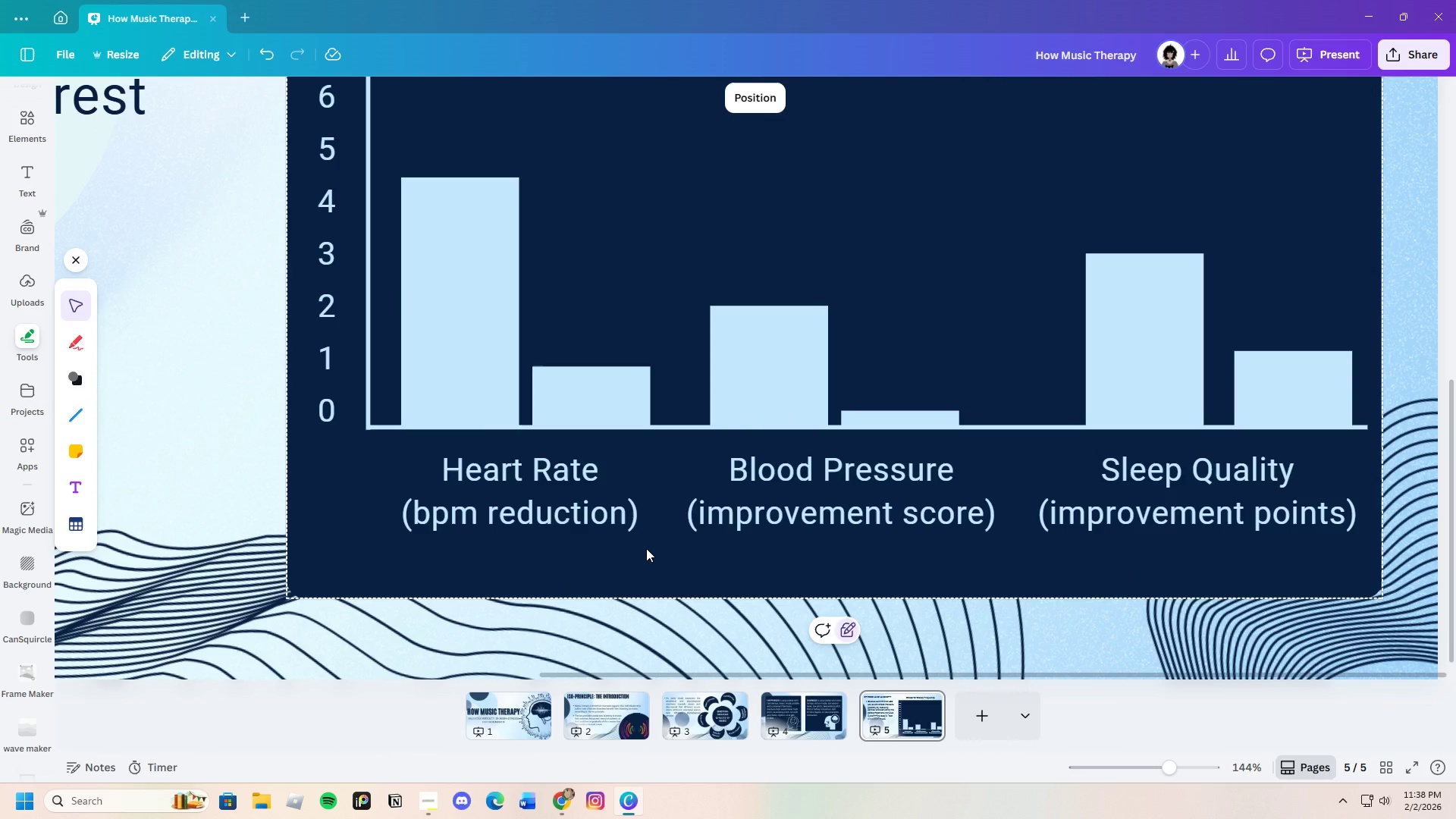 
left_click_drag(start_coordinate=[792, 500], to_coordinate=[796, 500])
 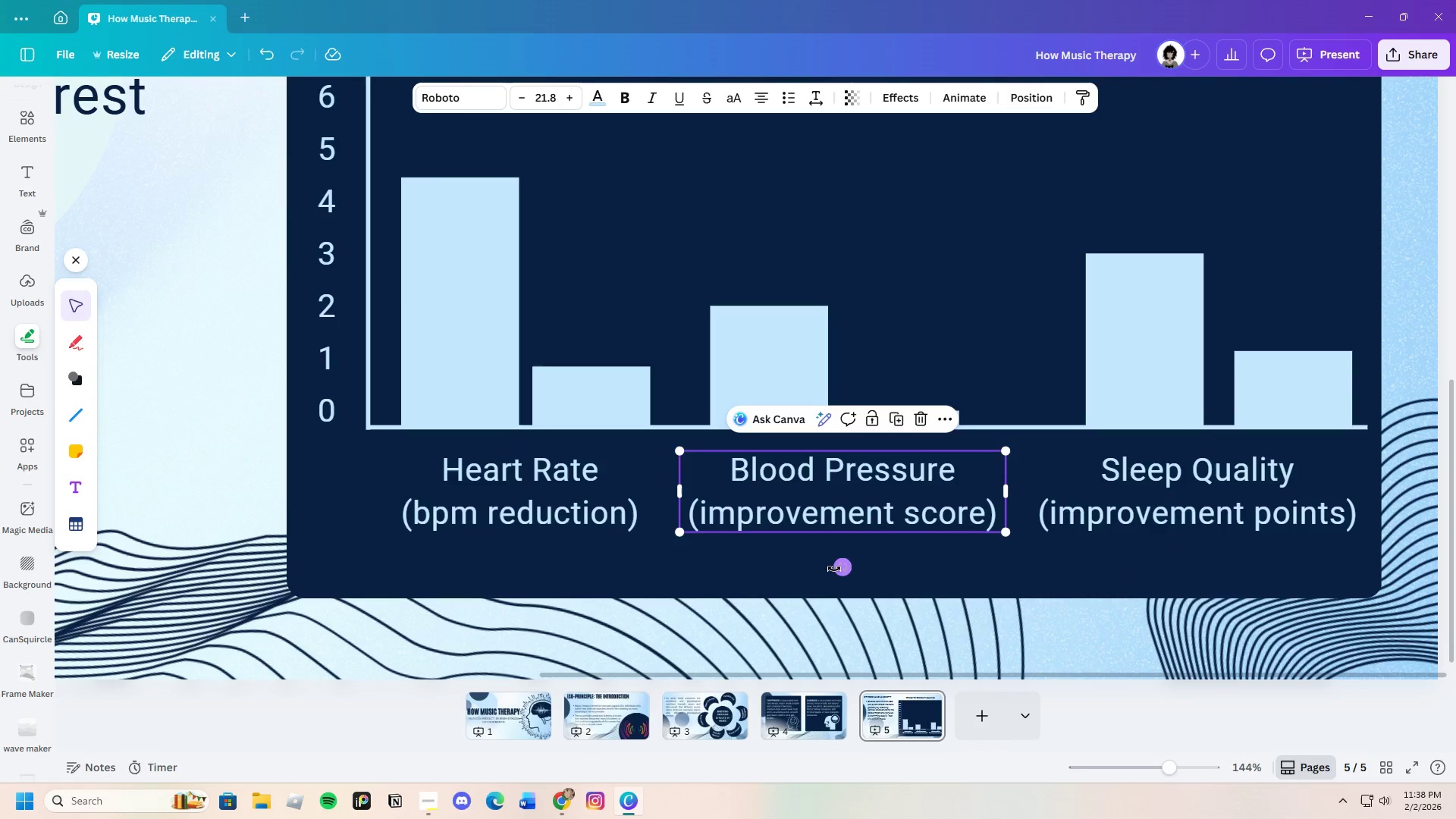 
left_click([834, 569])
 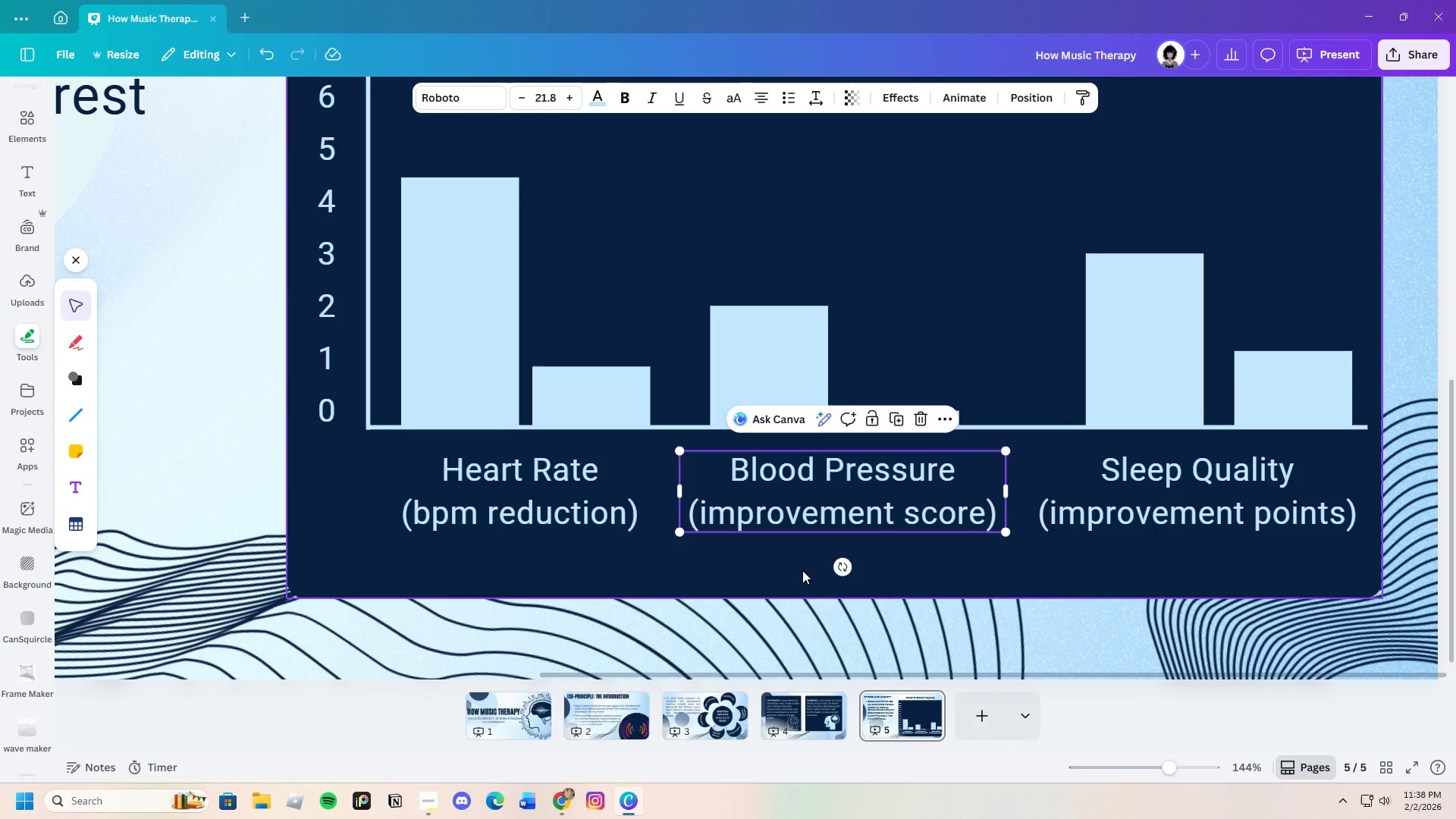 
left_click([802, 570])
 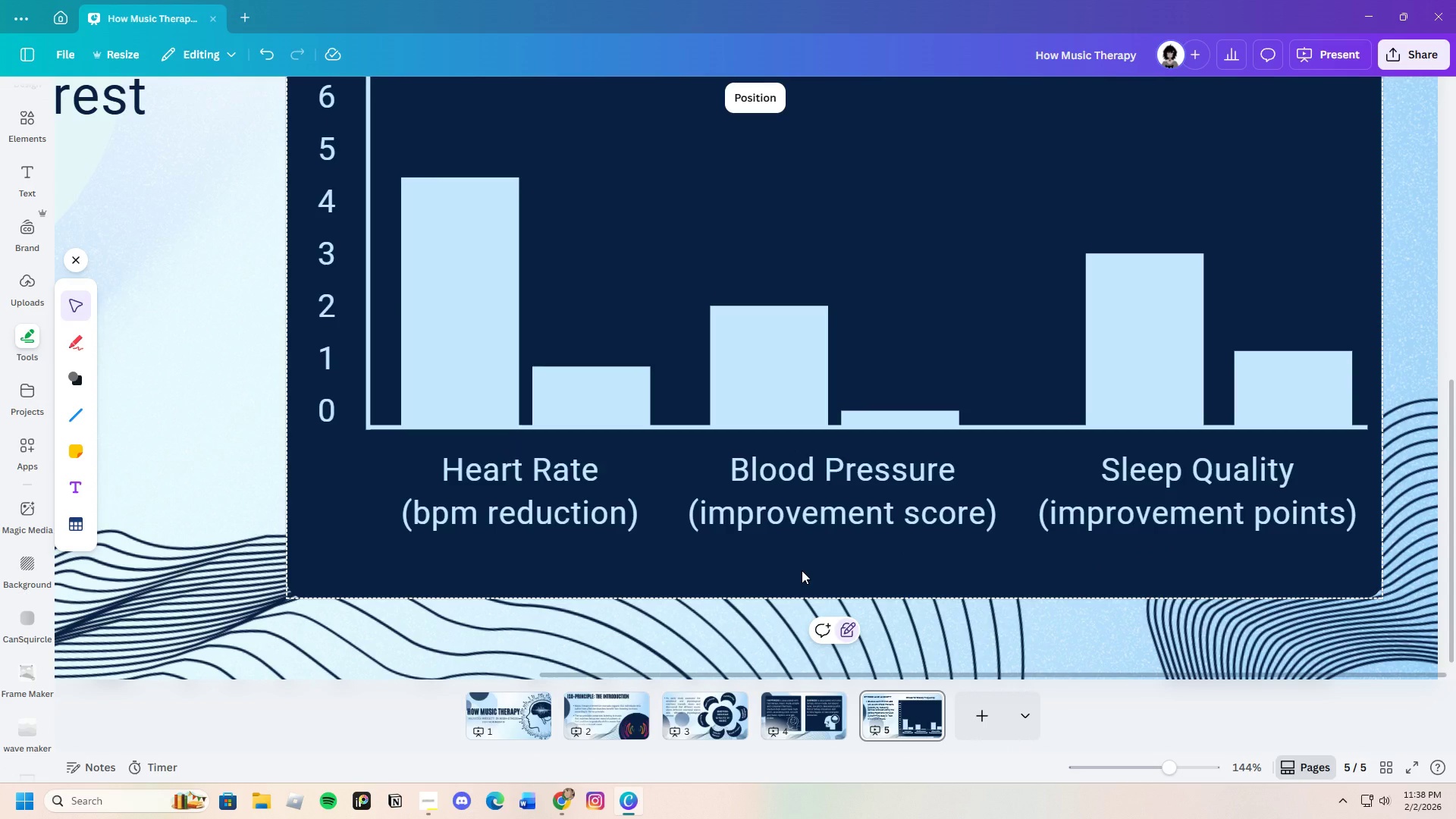 
scroll: coordinate [607, 548], scroll_direction: up, amount: 2.0
 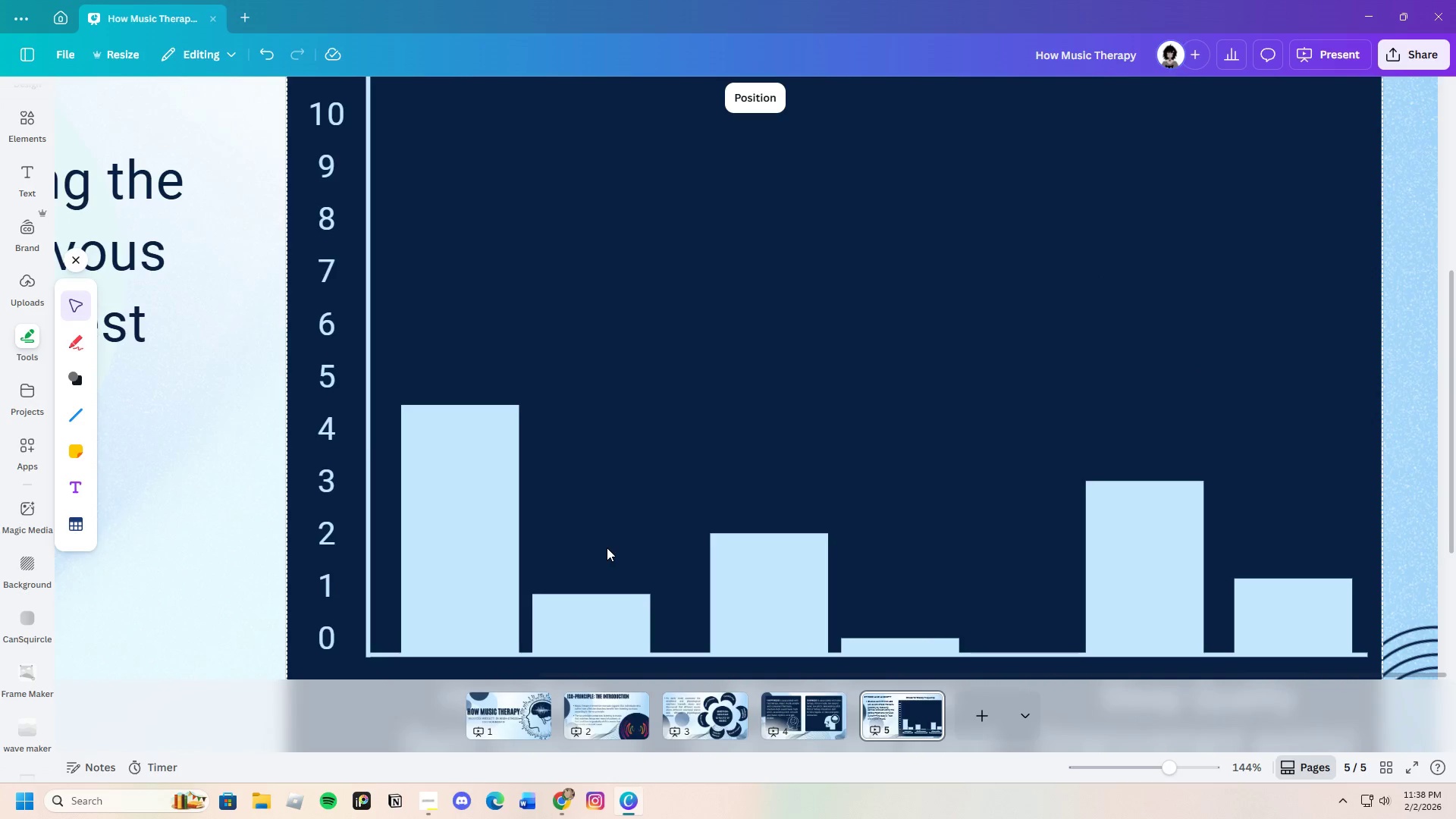 
scroll: coordinate [607, 548], scroll_direction: down, amount: 2.0
 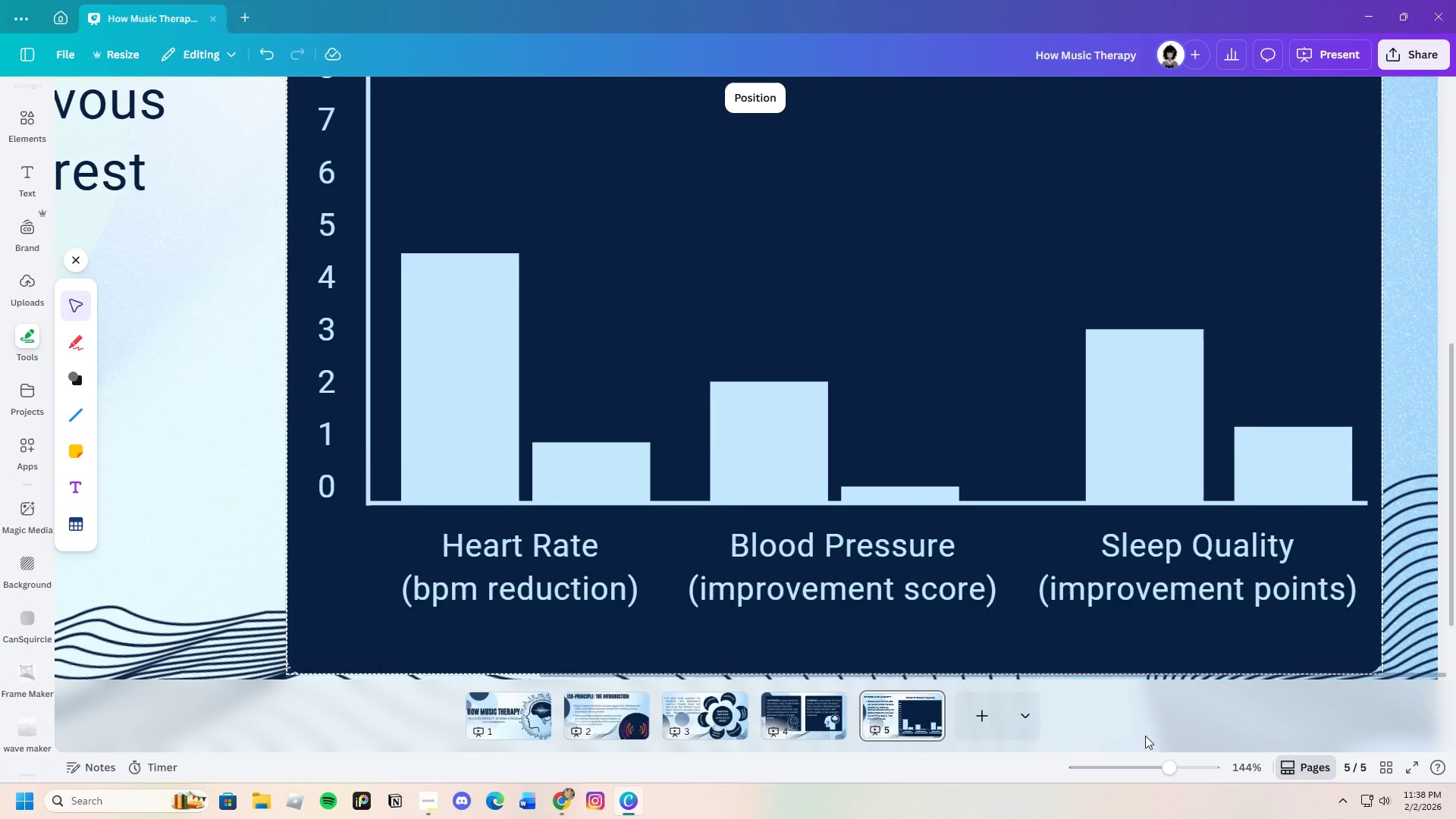 
left_click_drag(start_coordinate=[1166, 764], to_coordinate=[1150, 779])
 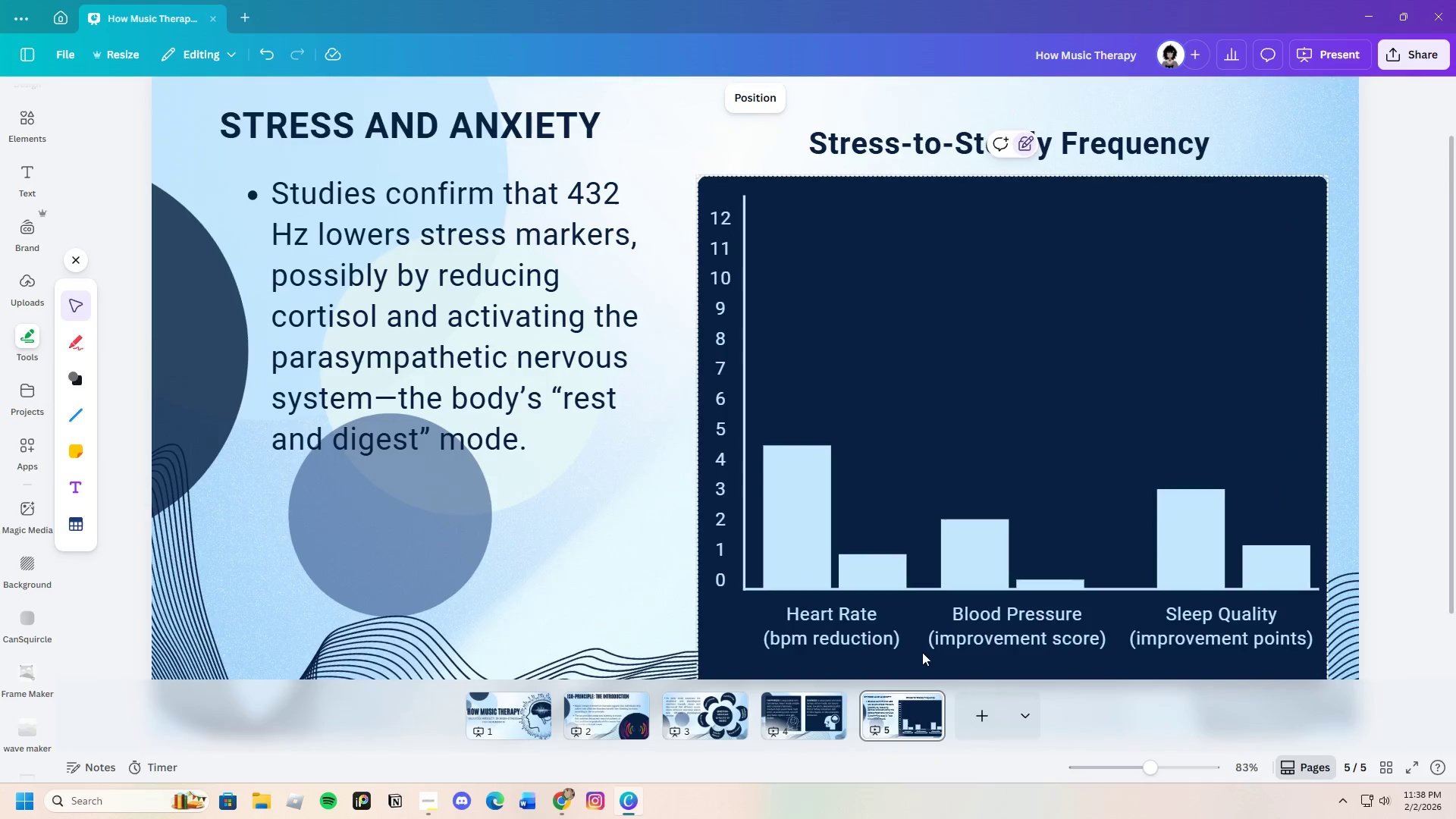 
scroll: coordinate [843, 633], scroll_direction: down, amount: 2.0
 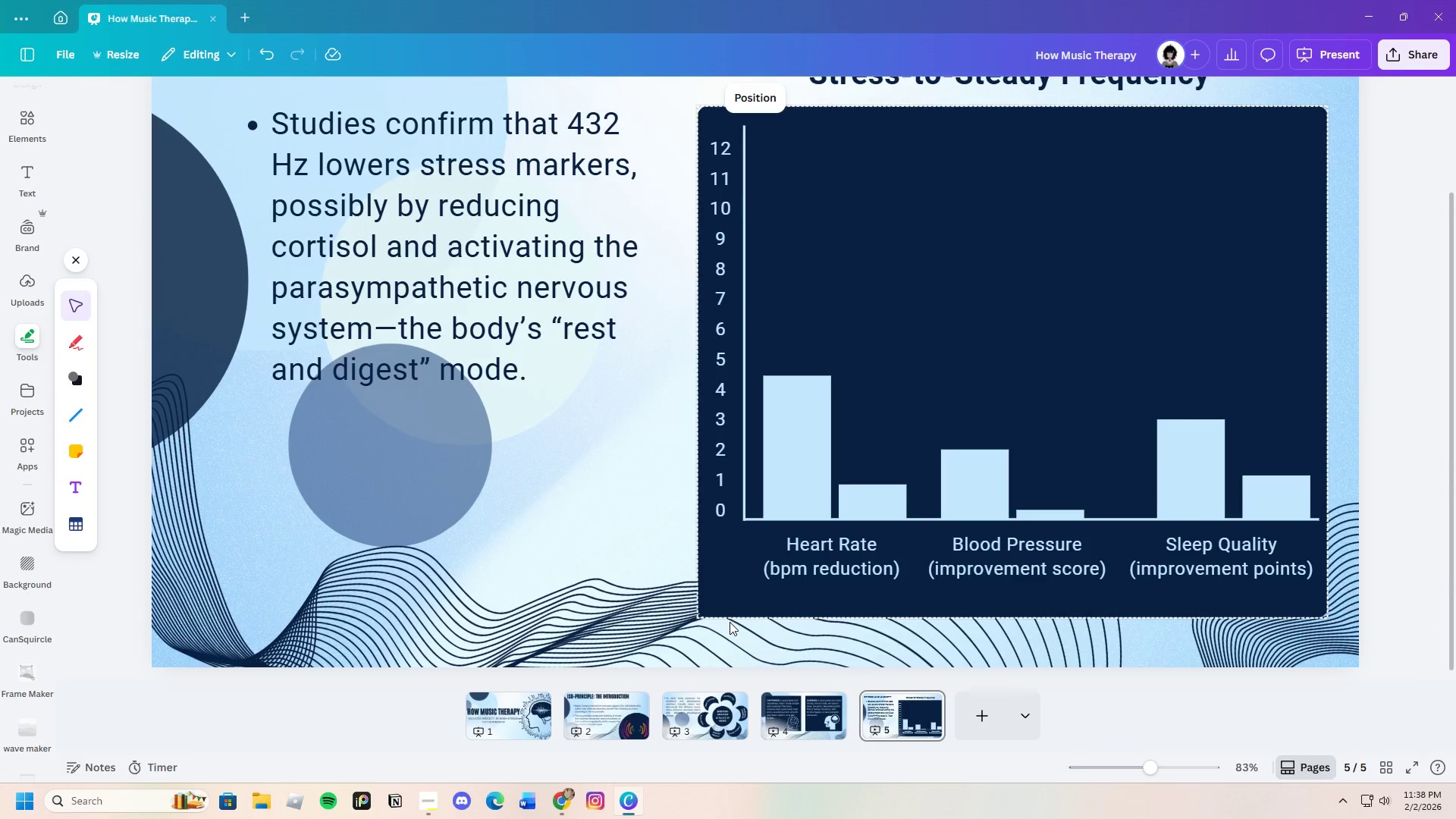 
scroll: coordinate [714, 607], scroll_direction: up, amount: 2.0
 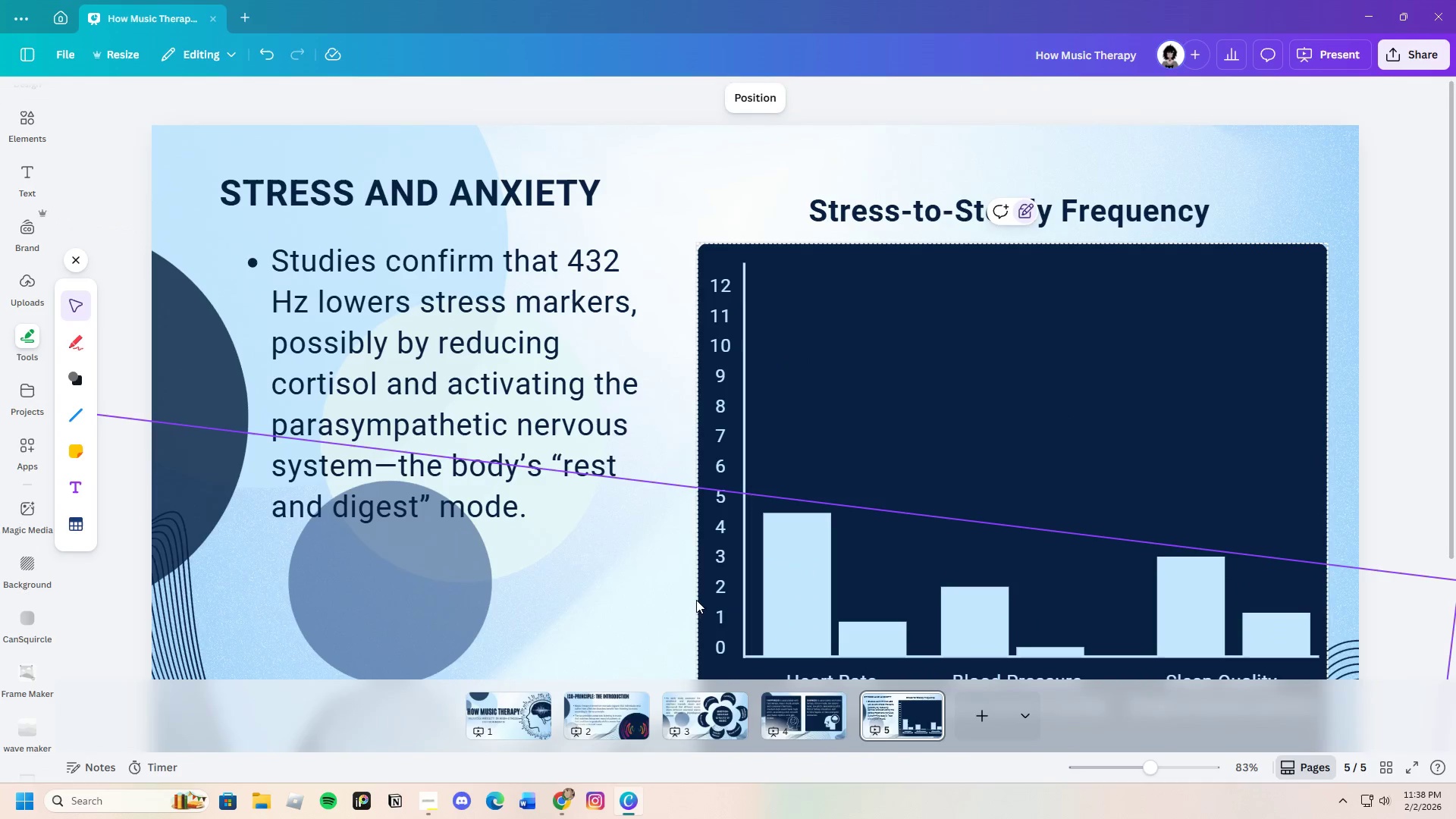 
scroll: coordinate [499, 488], scroll_direction: down, amount: 2.0
 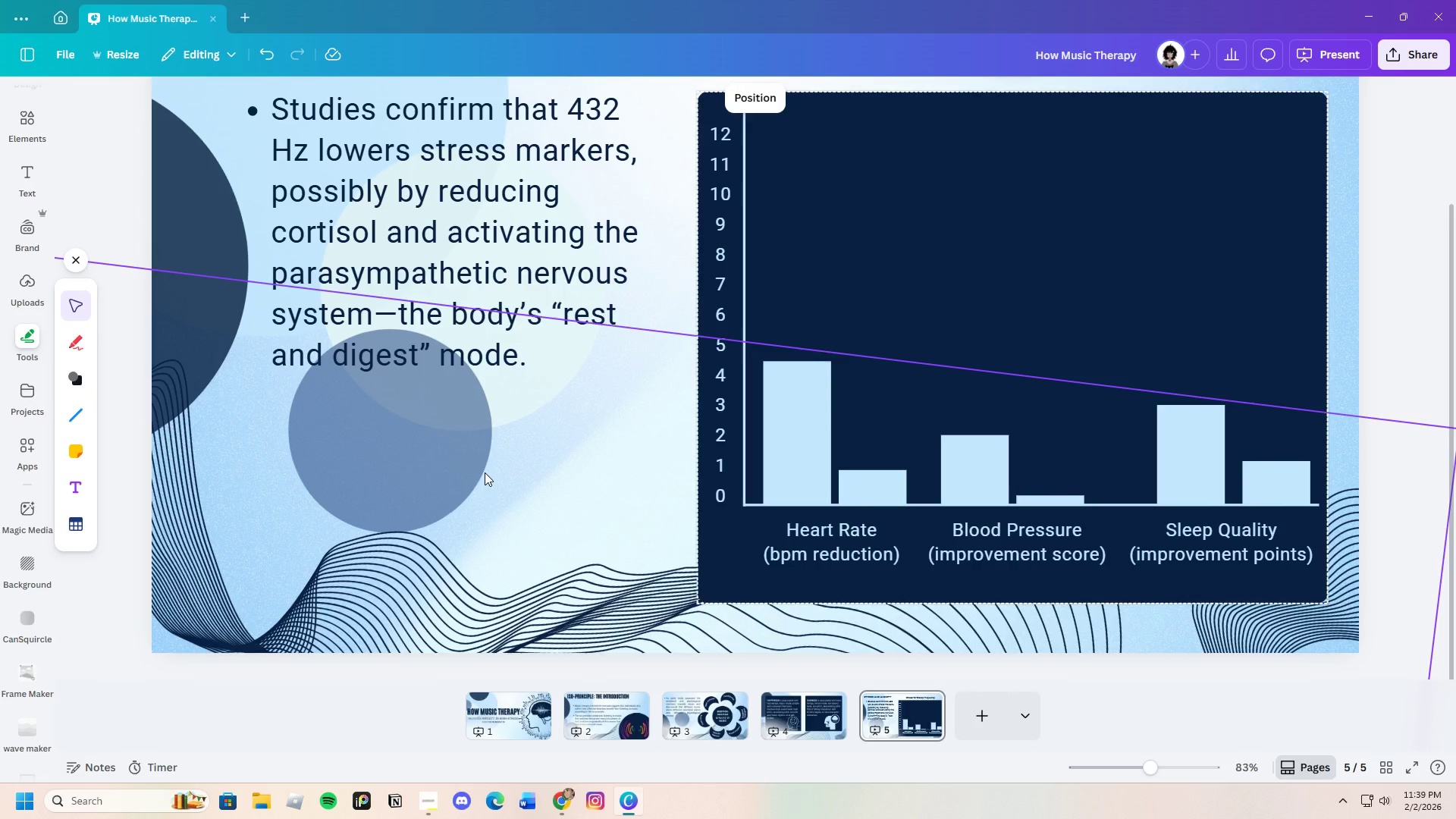 
wait(5.13)
 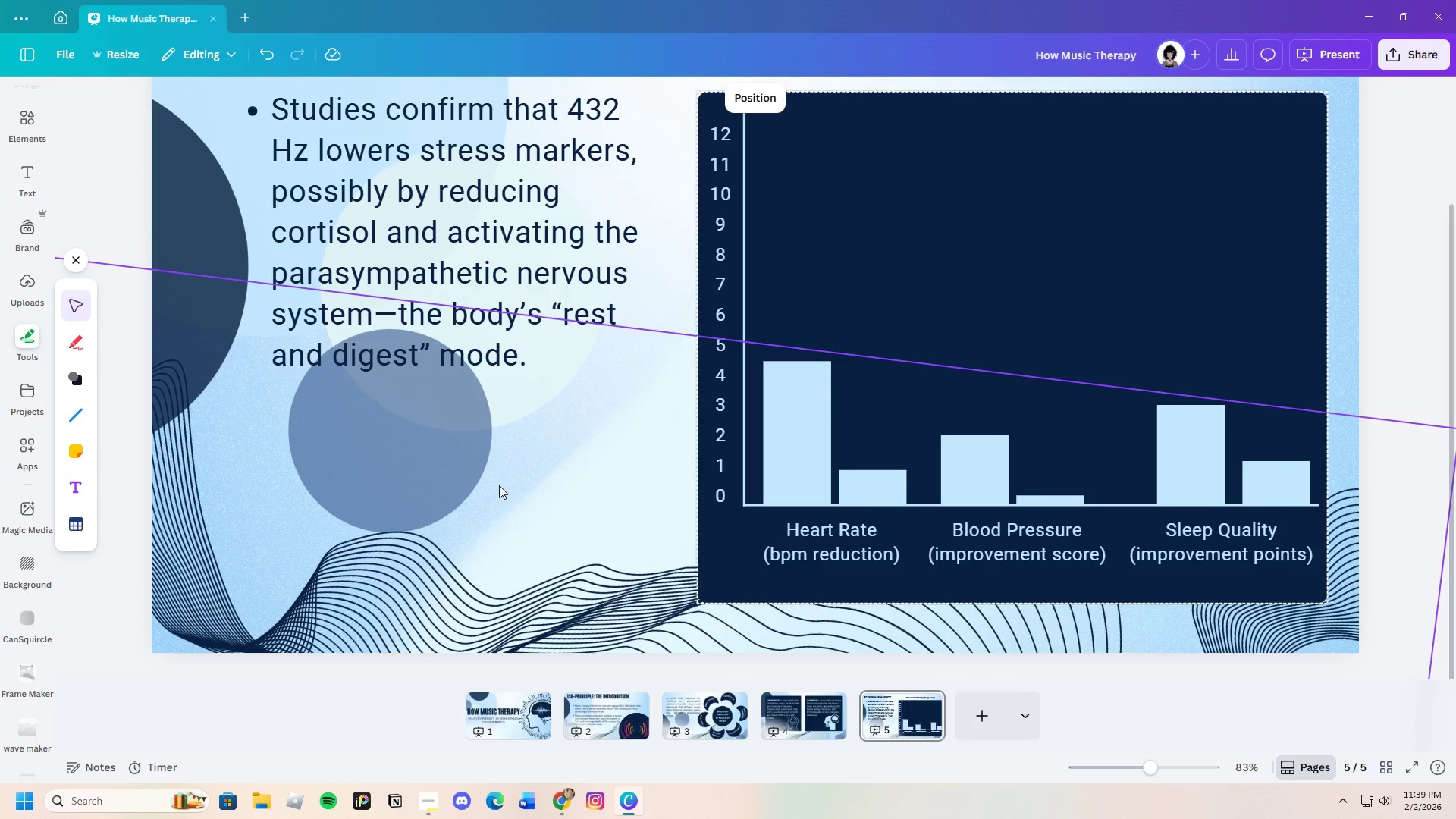 
scroll: coordinate [485, 472], scroll_direction: up, amount: 2.0
 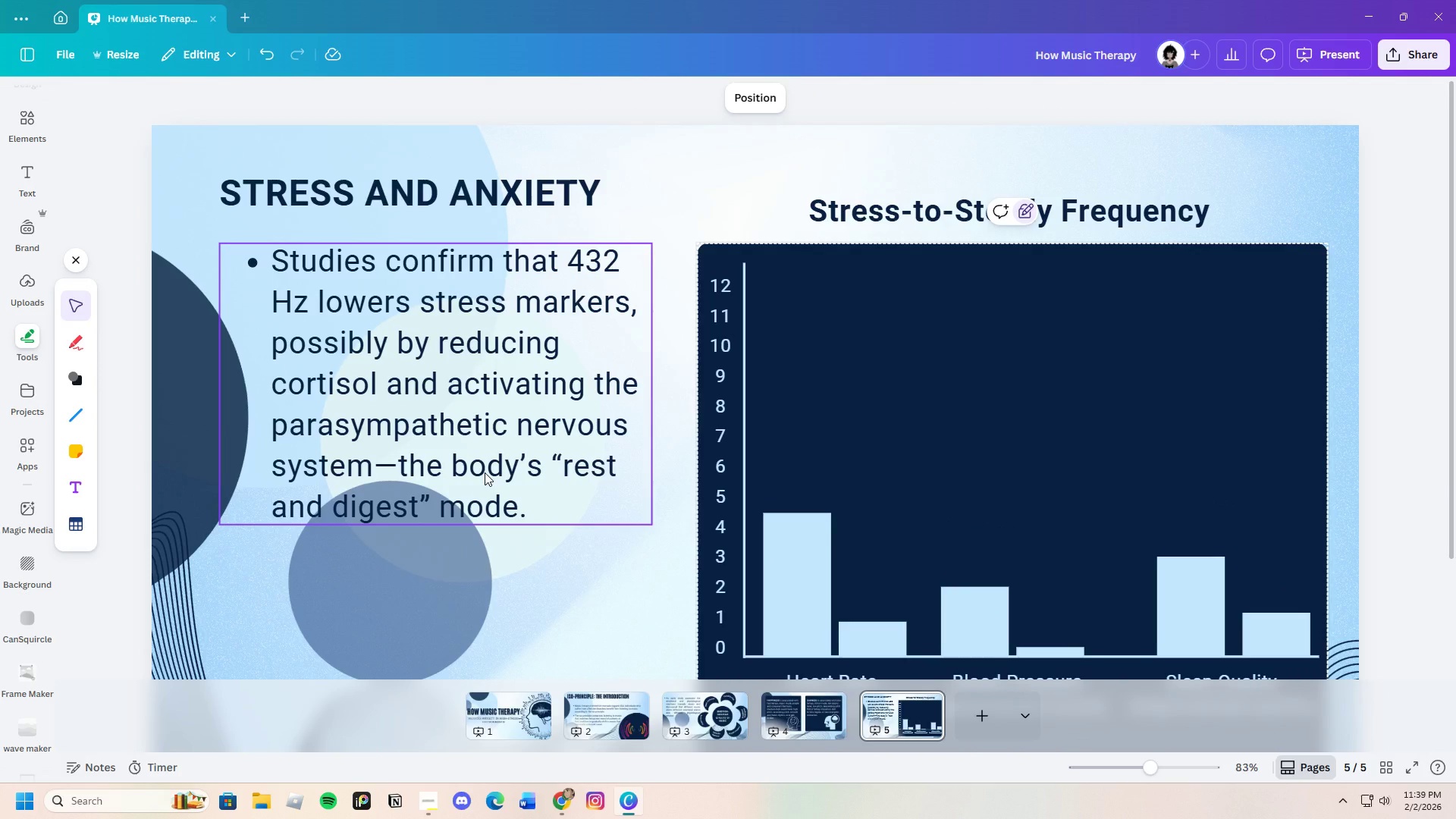 
scroll: coordinate [485, 472], scroll_direction: down, amount: 1.0
 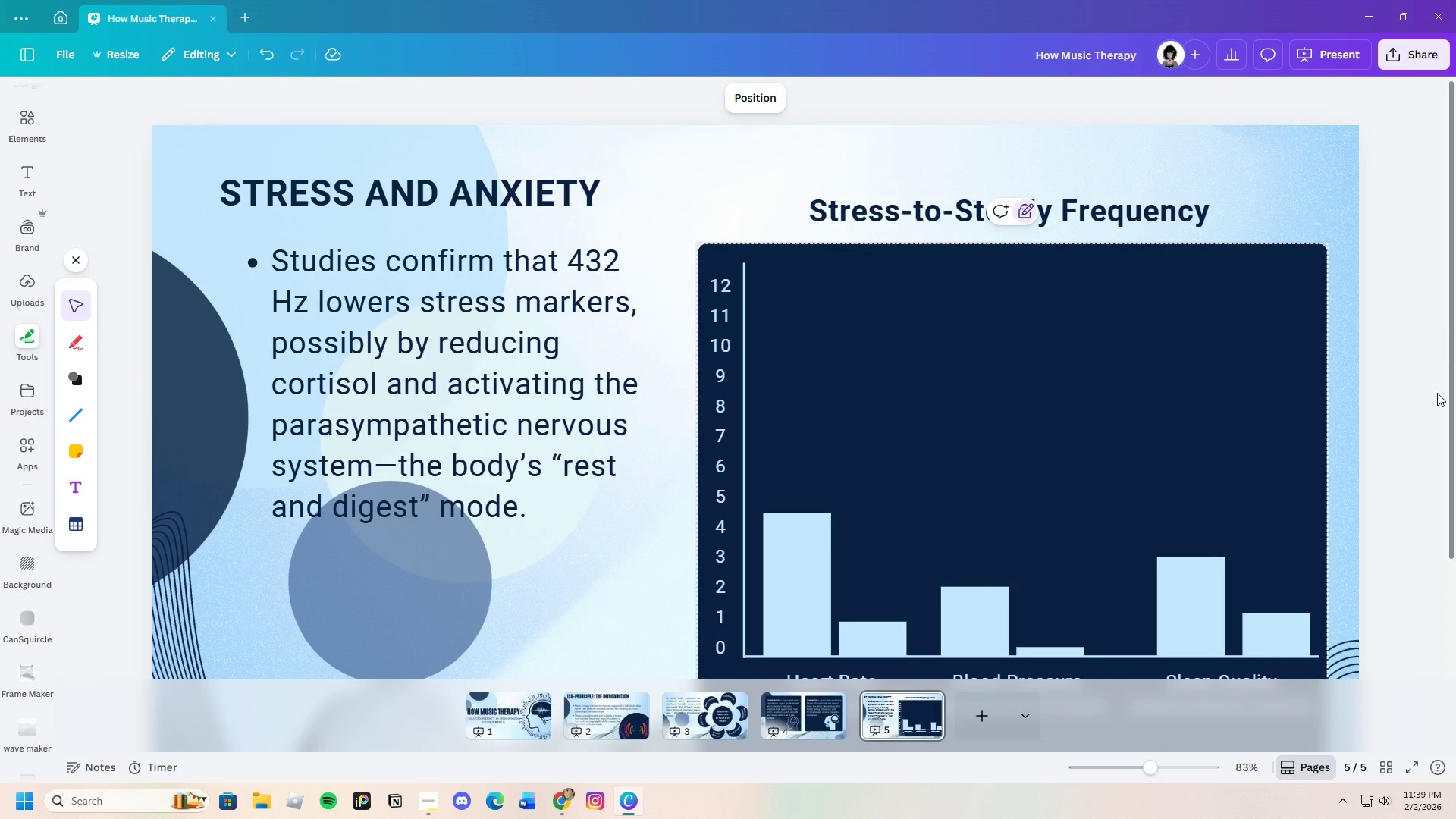 
left_click([1423, 423])
 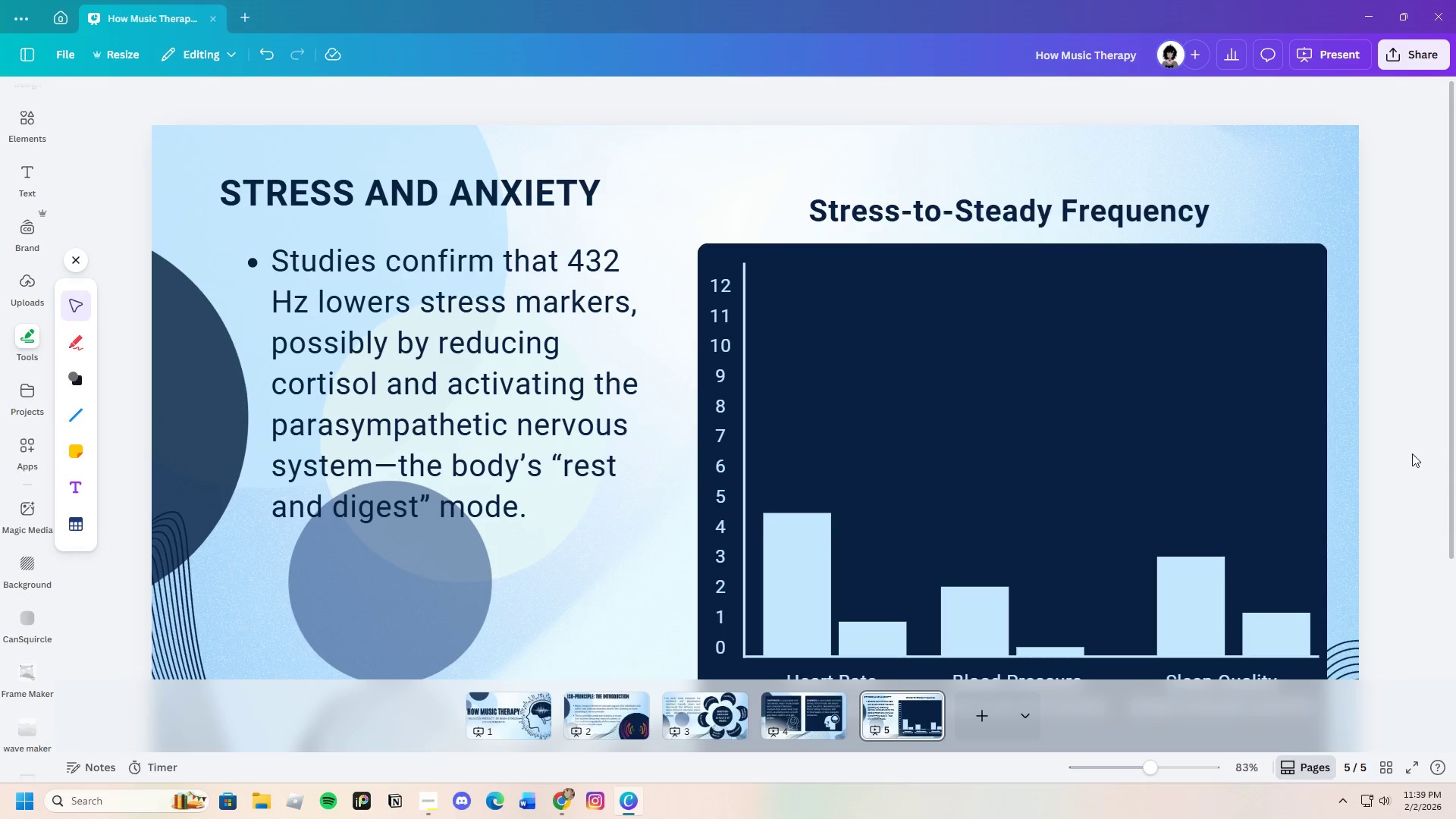 
scroll: coordinate [1412, 453], scroll_direction: down, amount: 2.0
 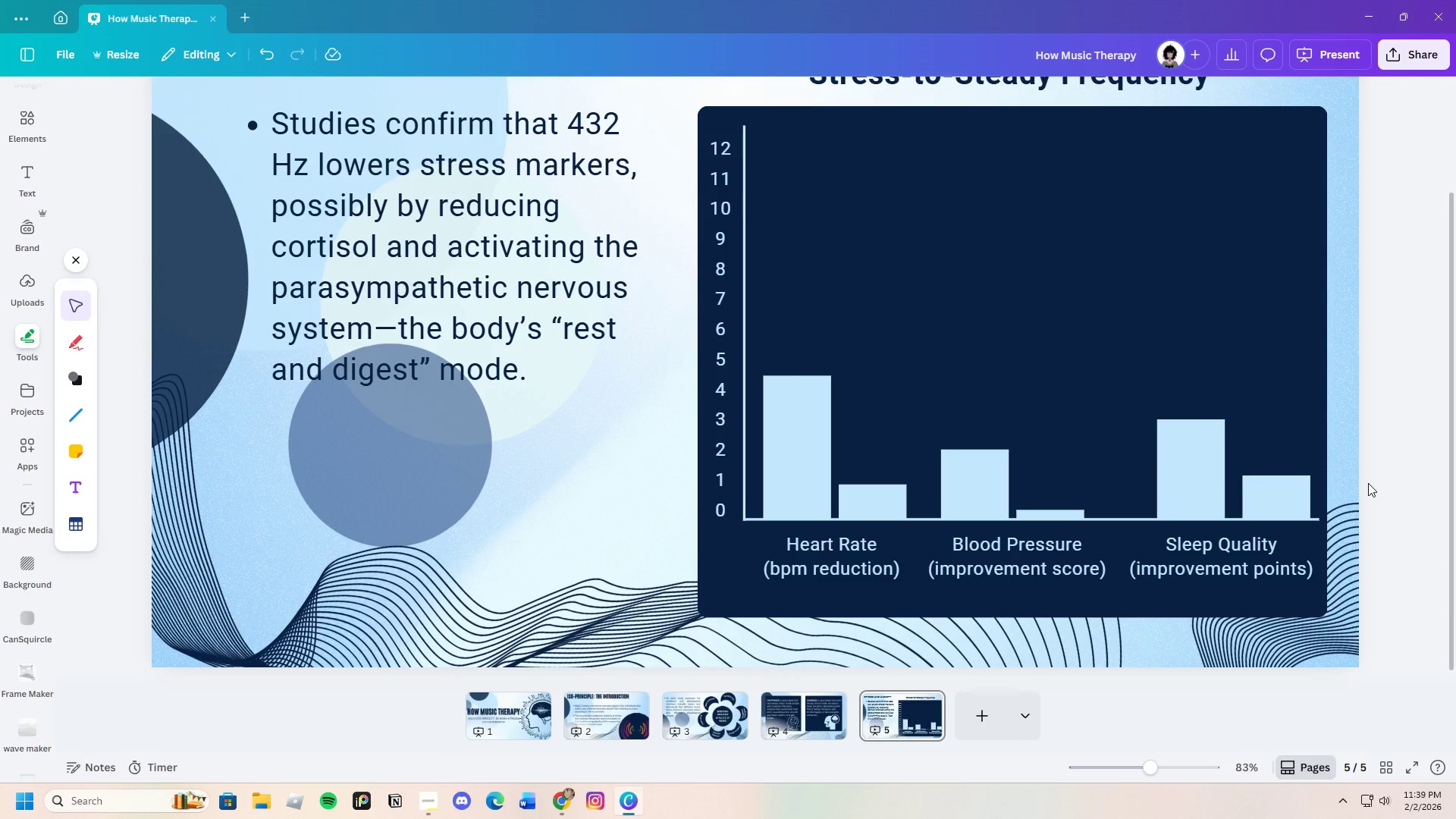 
wait(5.03)
 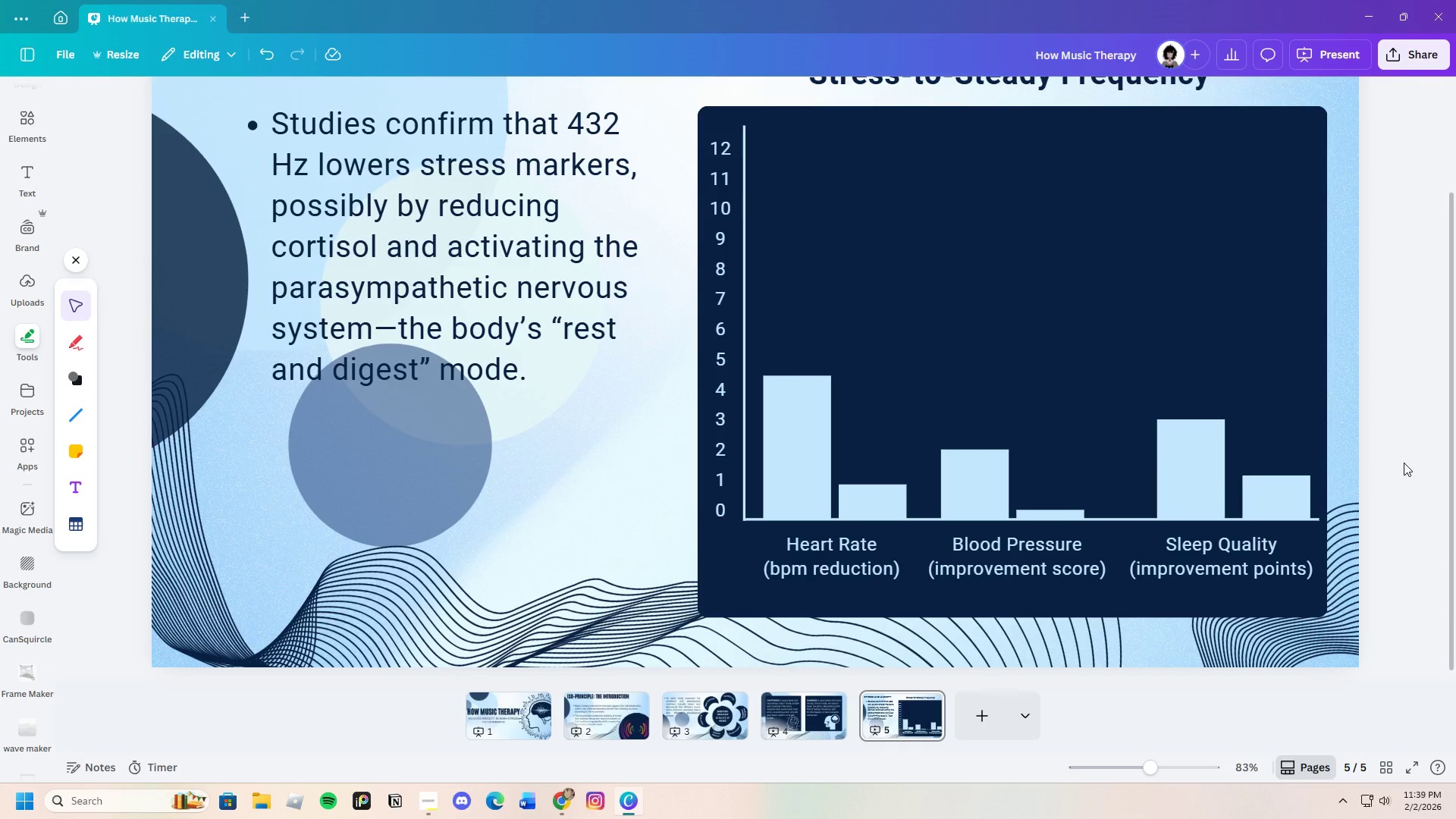 
left_click([868, 561])
 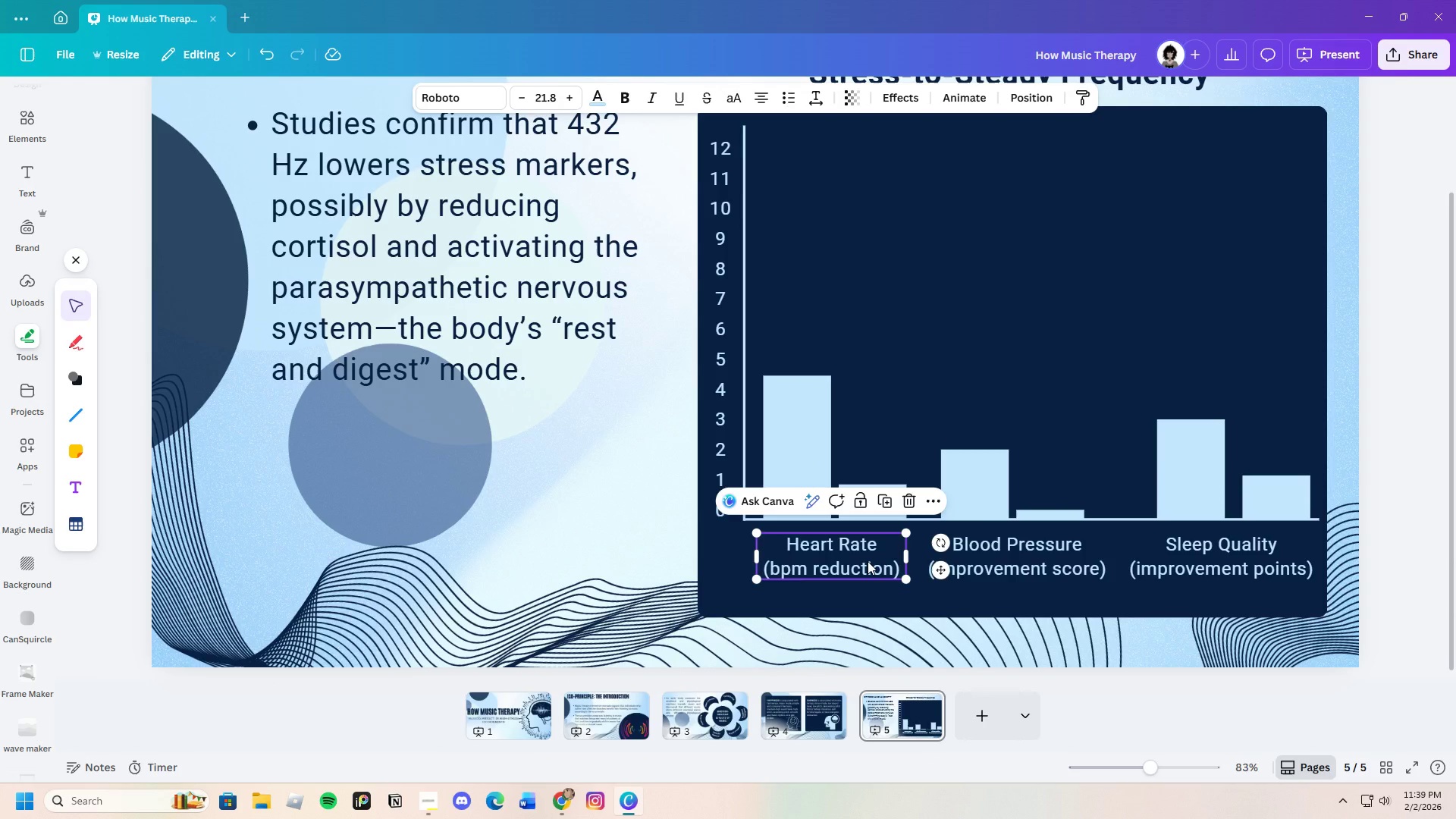 
key(Control+C)
 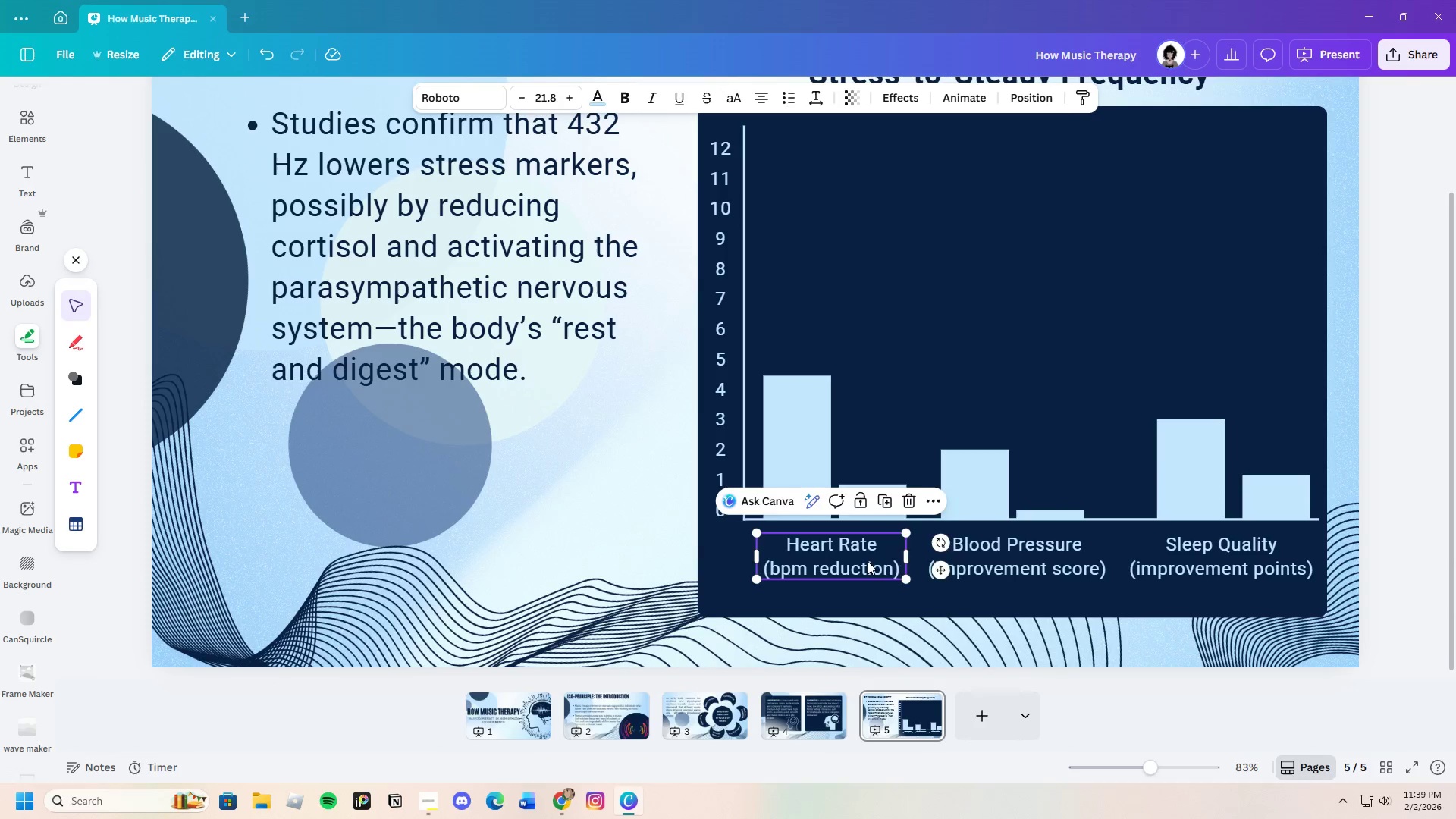 
key(Control+V)
 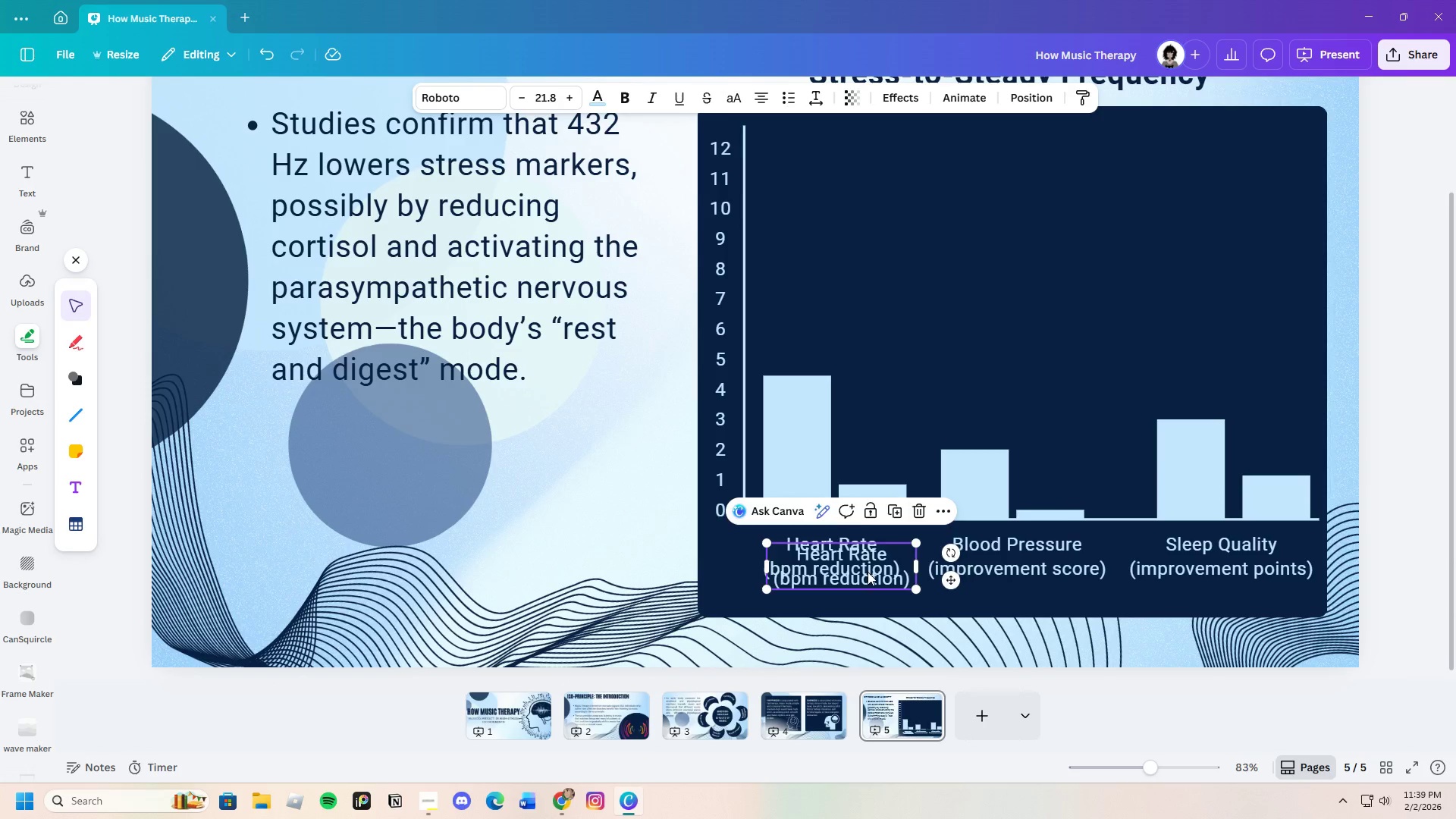 
left_click_drag(start_coordinate=[867, 575], to_coordinate=[918, 434])
 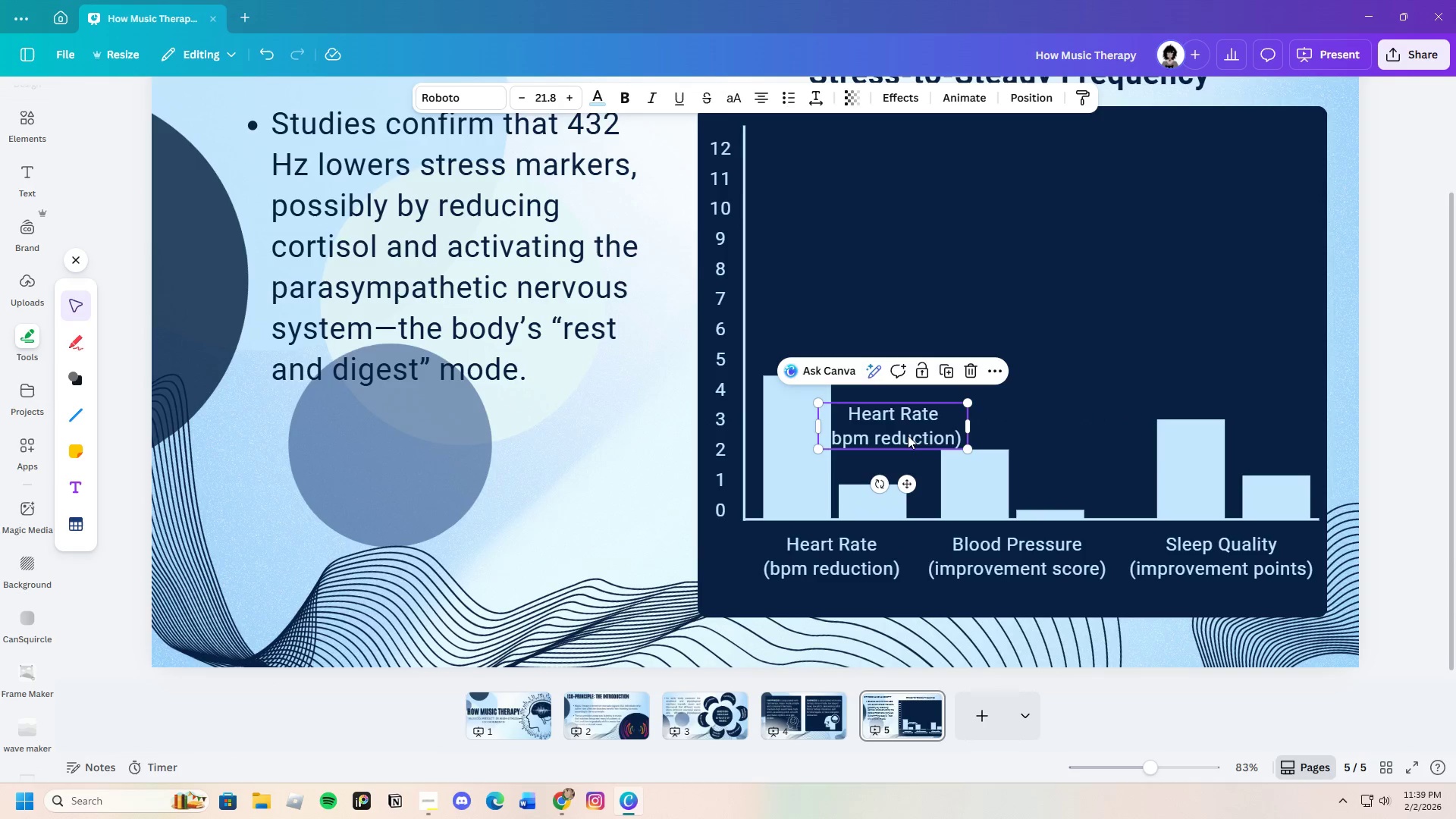 
double_click([908, 435])
 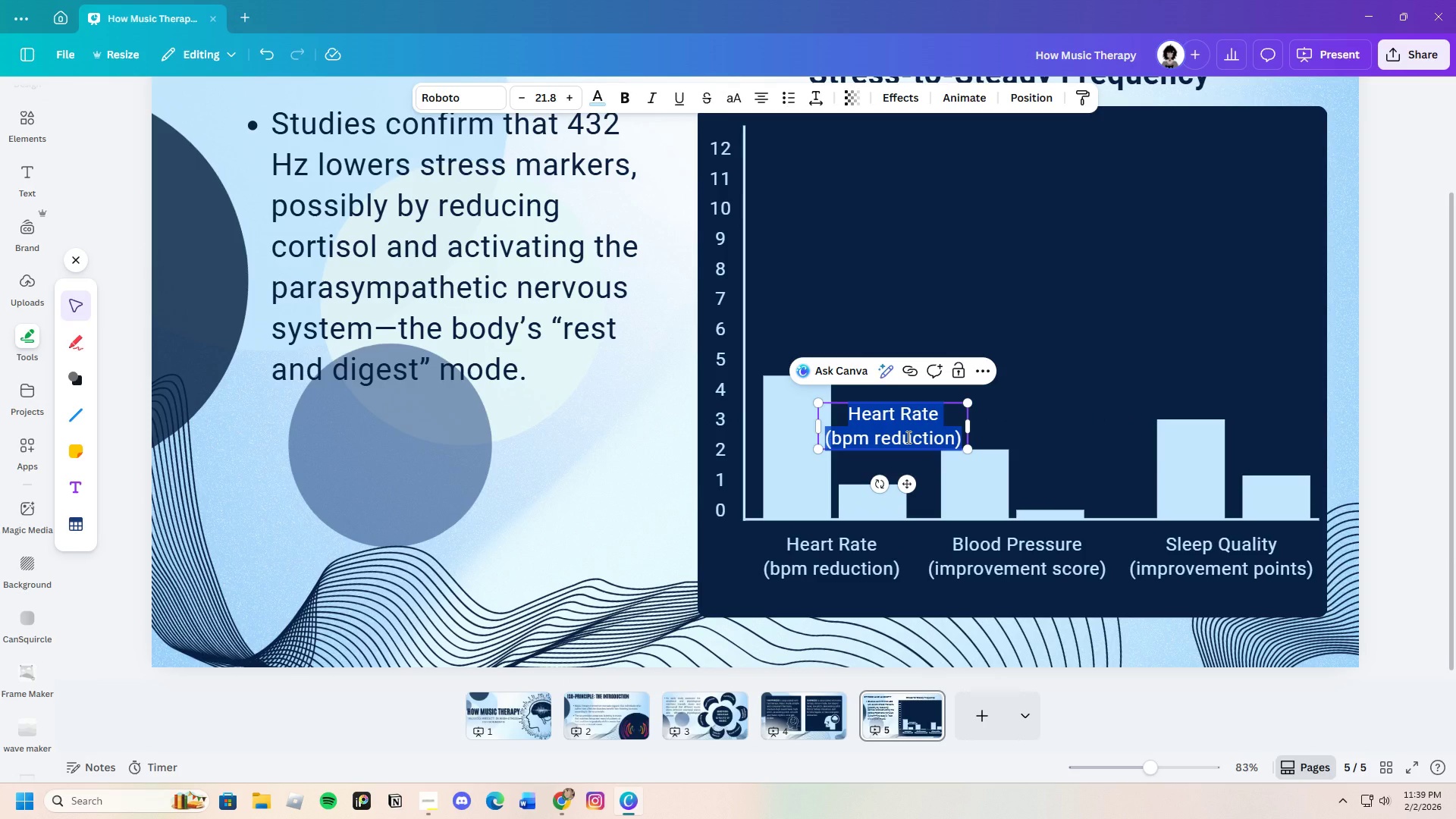 
key(Backspace)
type(4.79)
 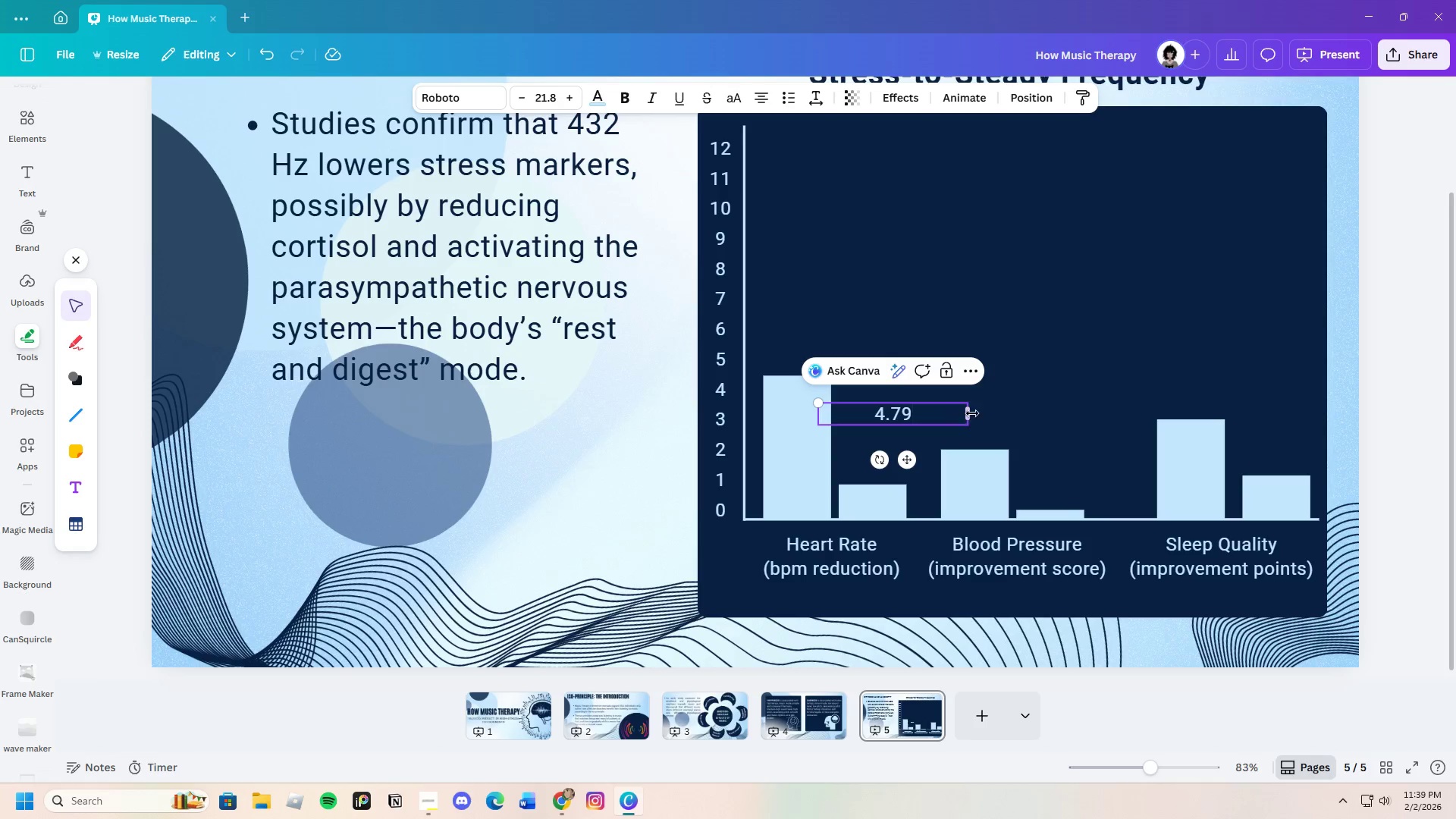 
left_click_drag(start_coordinate=[971, 415], to_coordinate=[880, 405])
 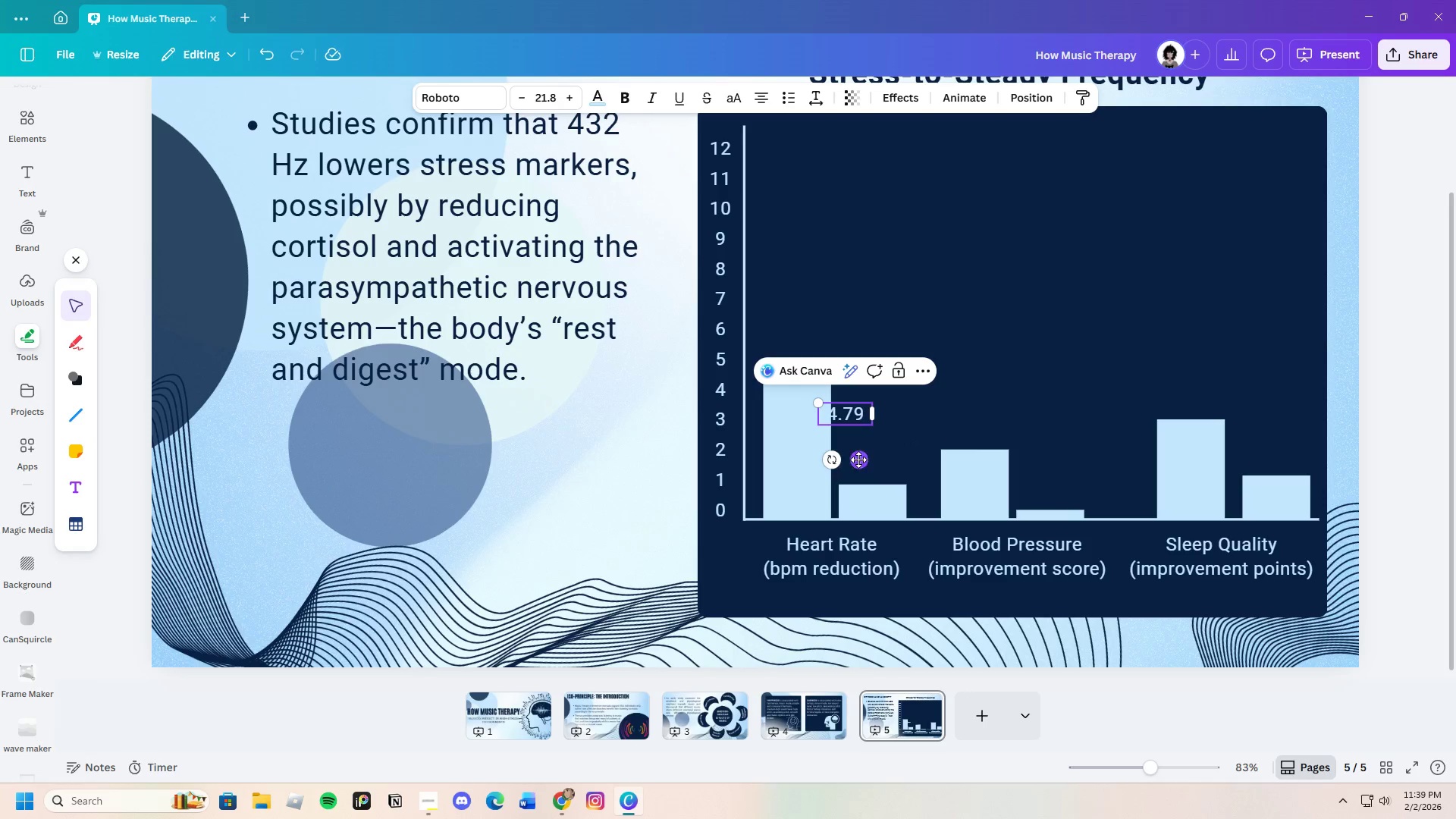 
left_click_drag(start_coordinate=[860, 461], to_coordinate=[817, 400])
 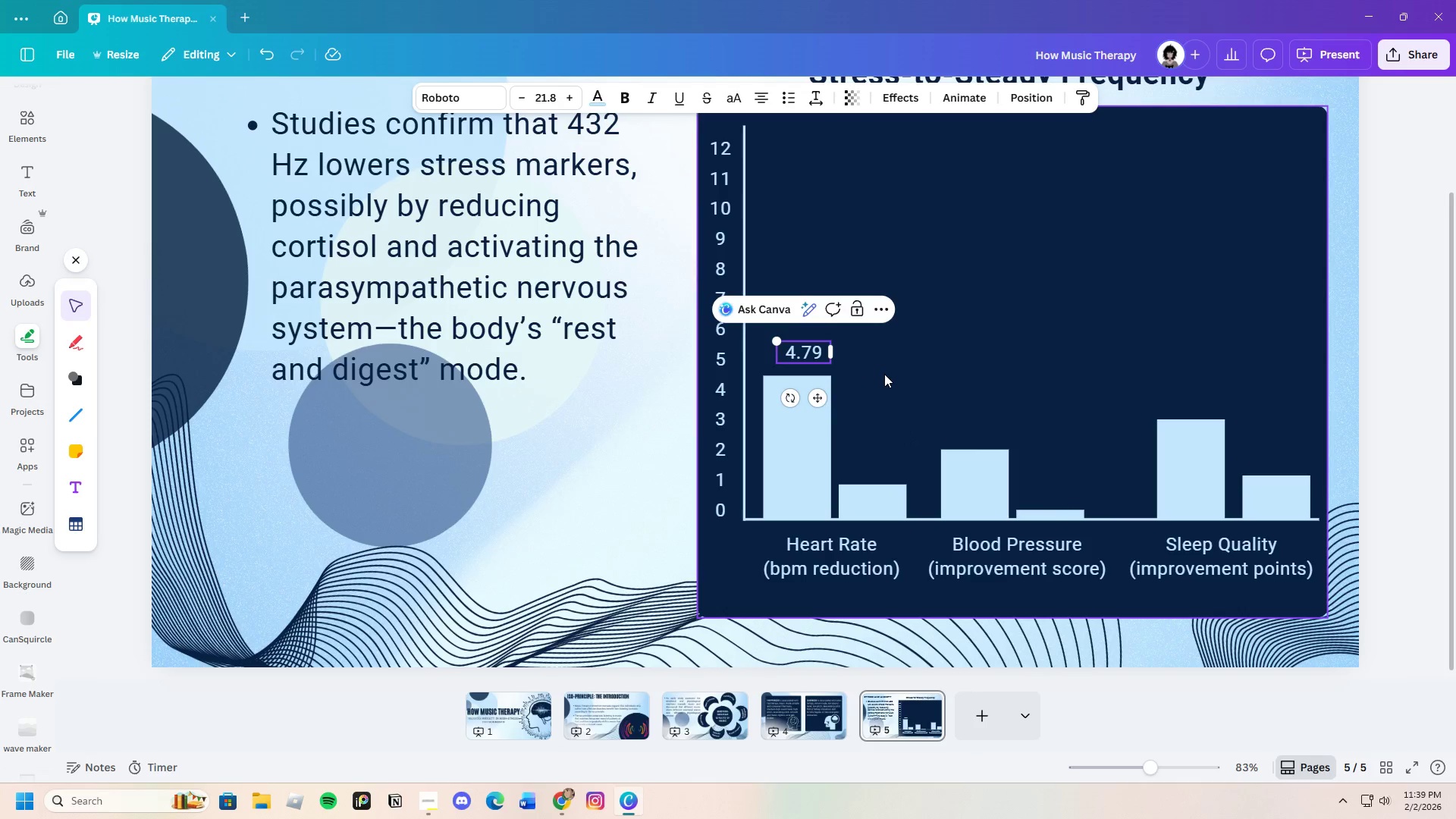 
left_click([884, 374])
 